 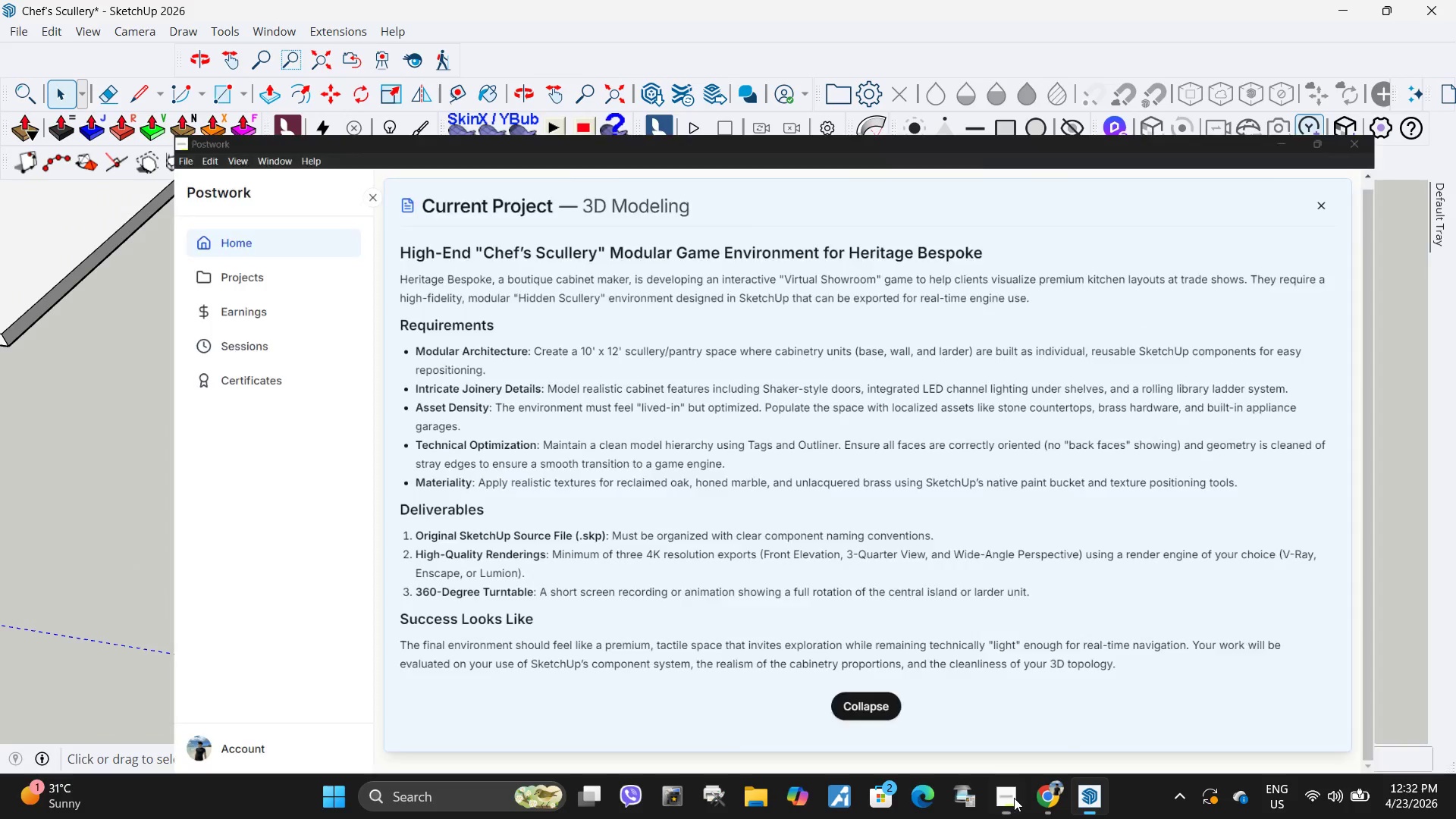 
scroll: coordinate [866, 517], scroll_direction: down, amount: 4.0
 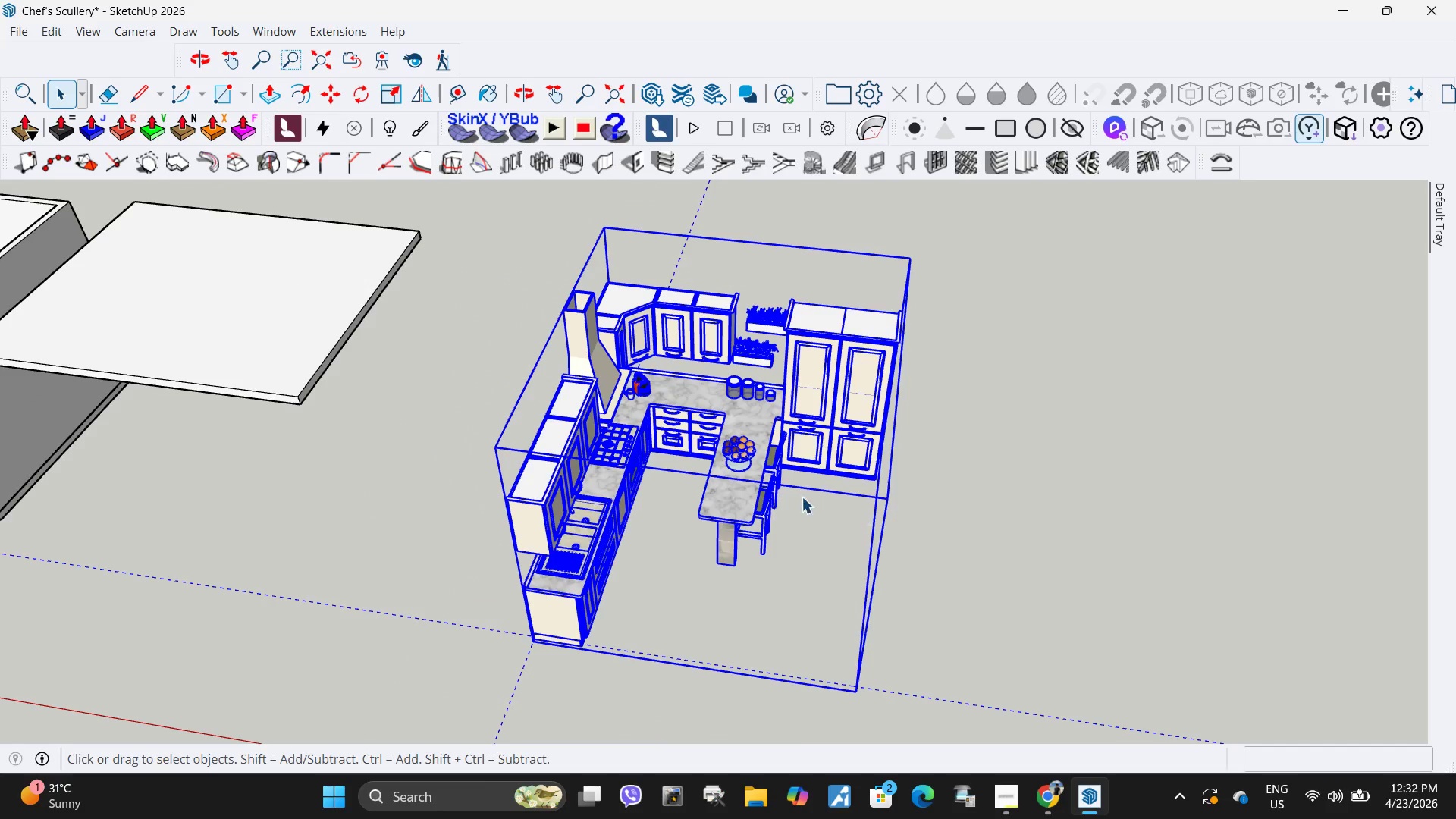 
double_click([758, 475])
 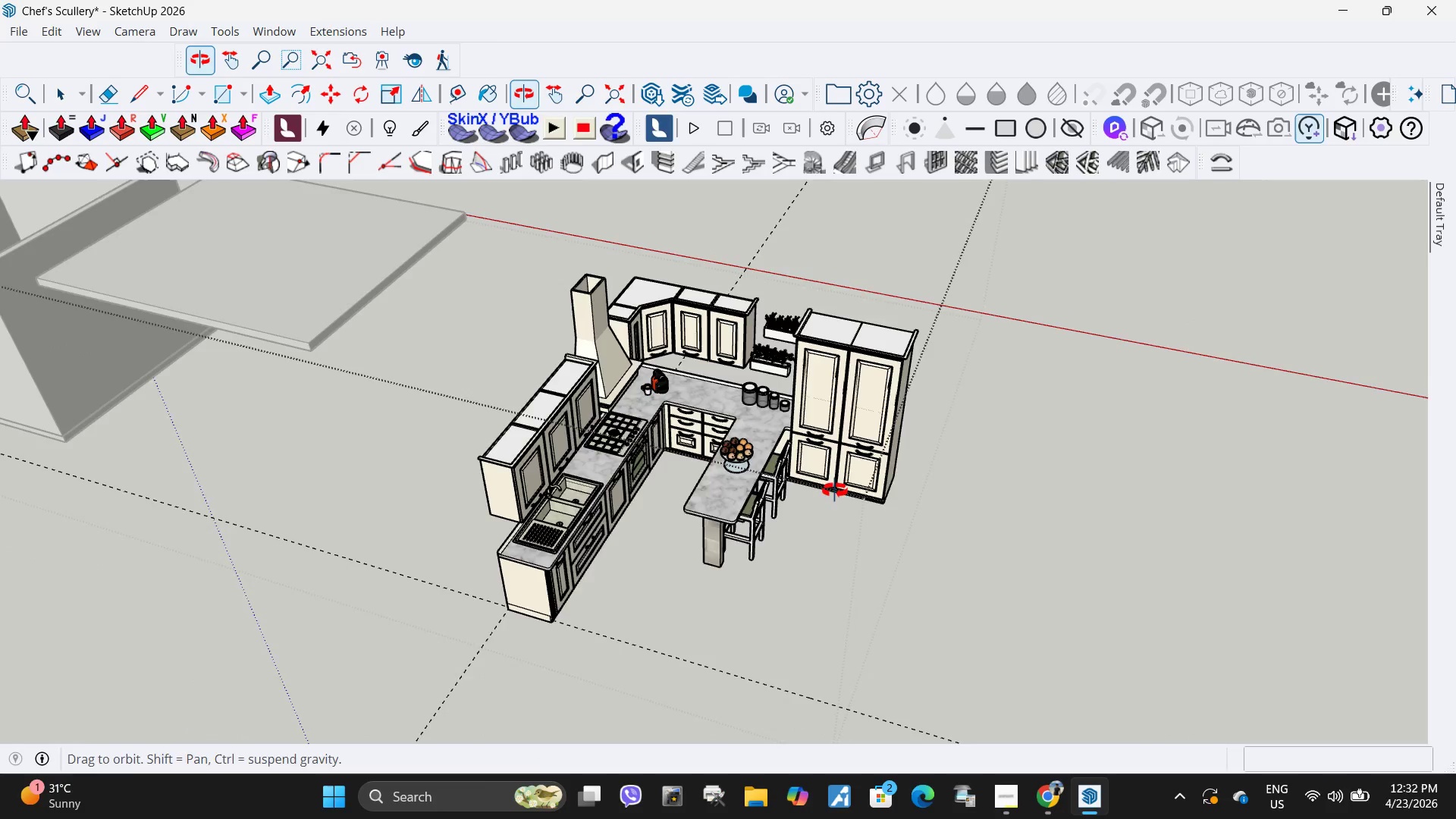 
left_click([825, 459])
 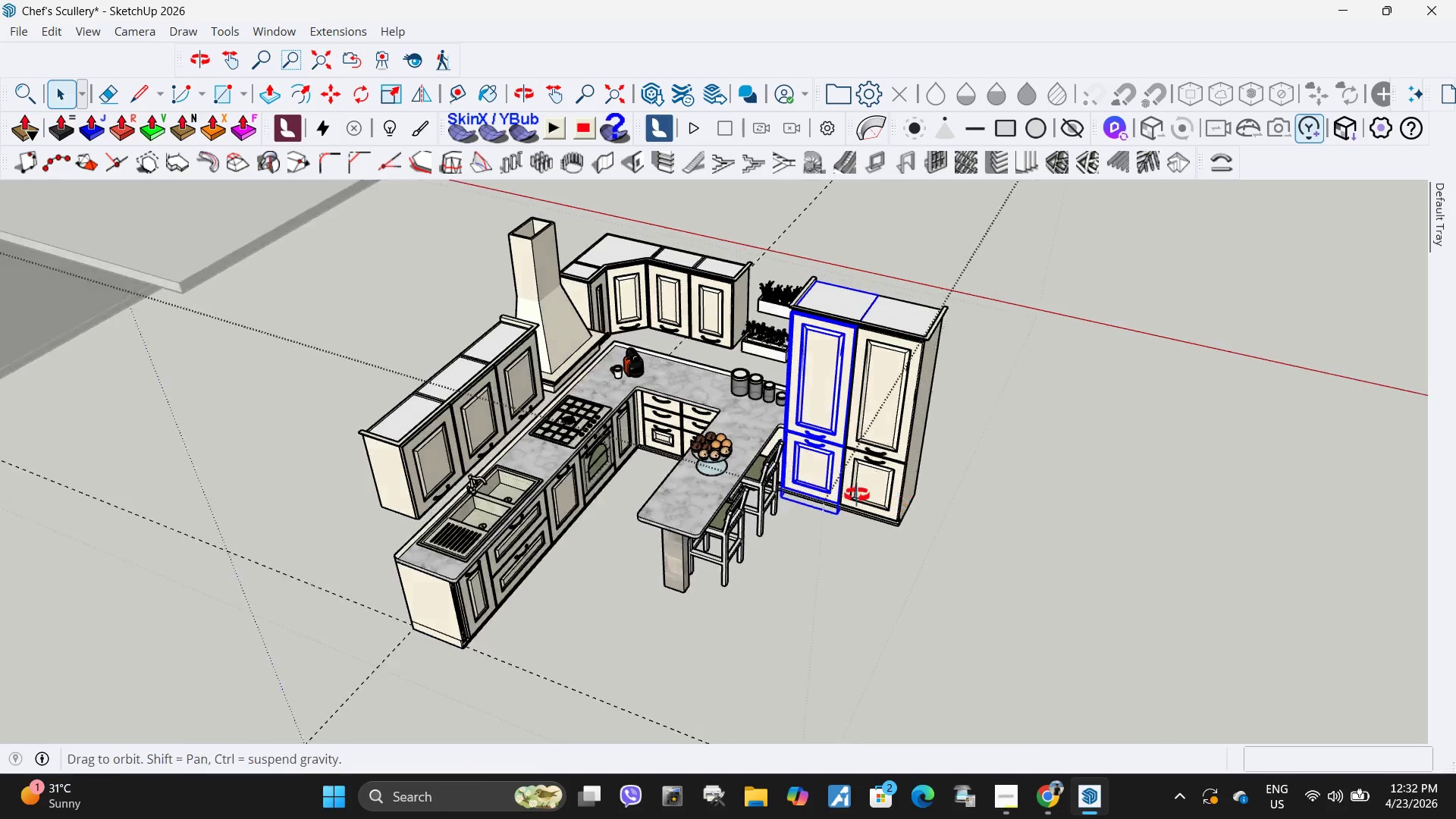 
scroll: coordinate [823, 460], scroll_direction: up, amount: 2.0
 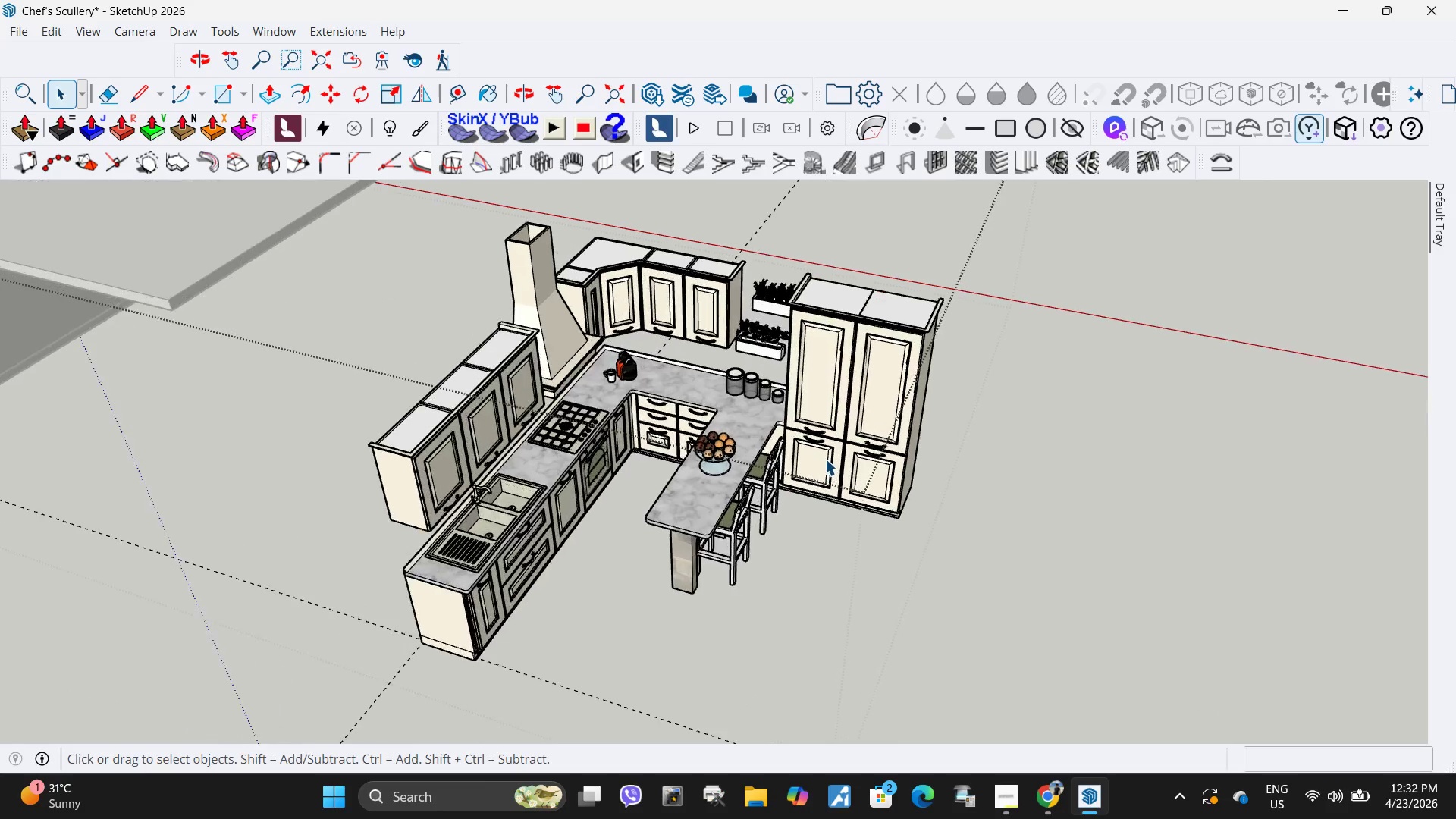 
left_click([957, 534])
 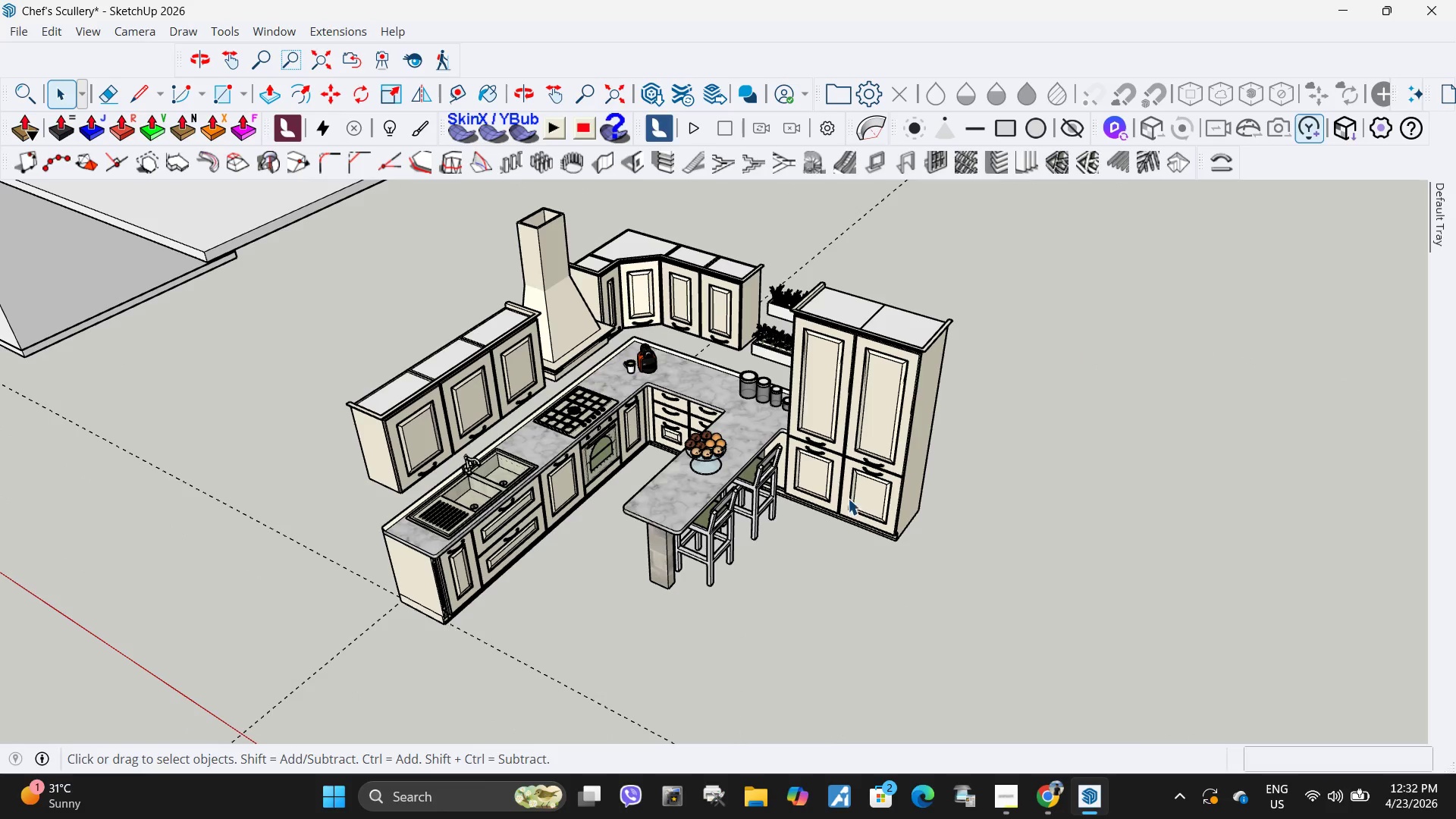 
scroll: coordinate [846, 473], scroll_direction: down, amount: 4.0
 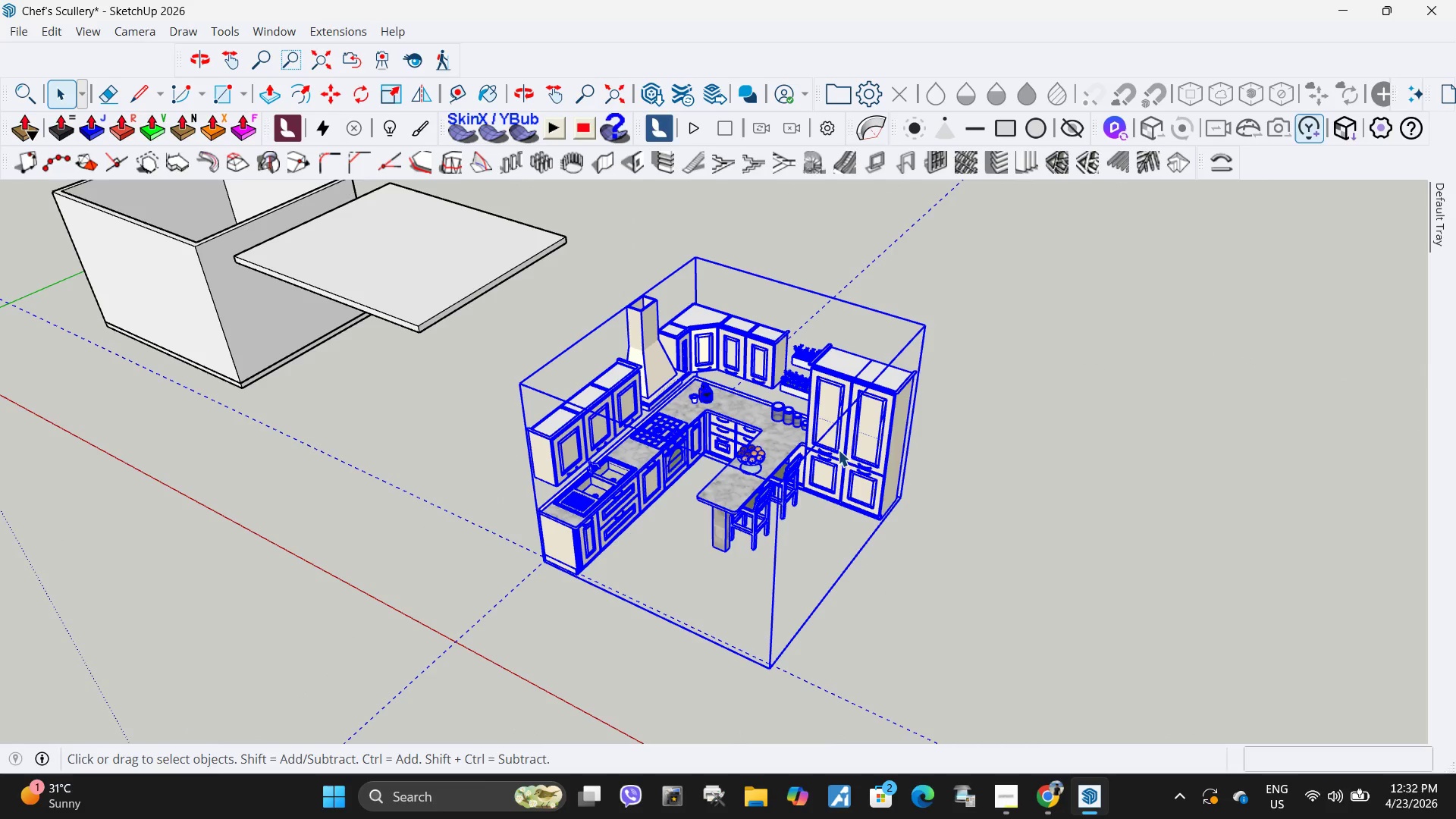 
right_click([842, 440])
 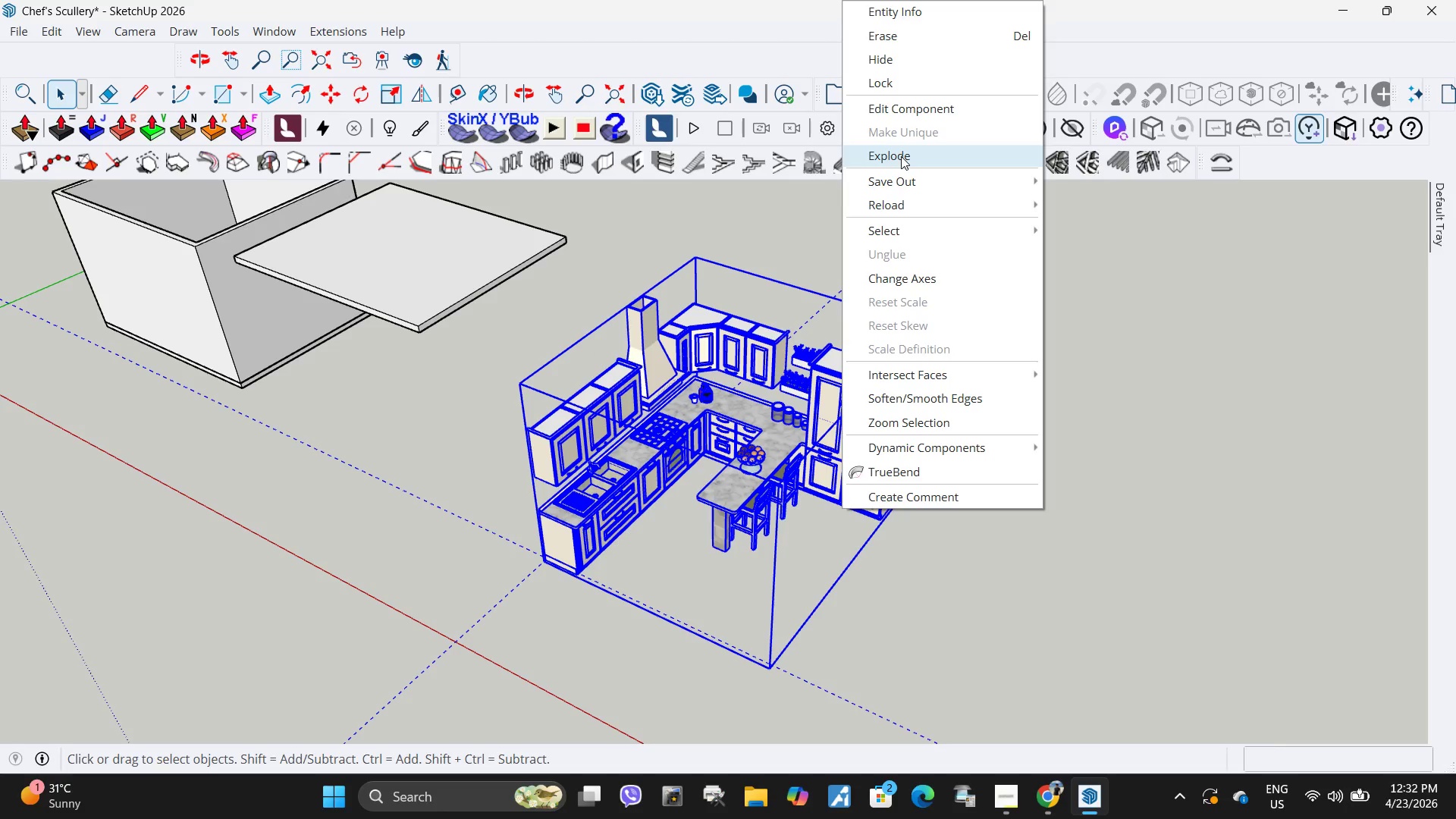 
left_click([901, 156])
 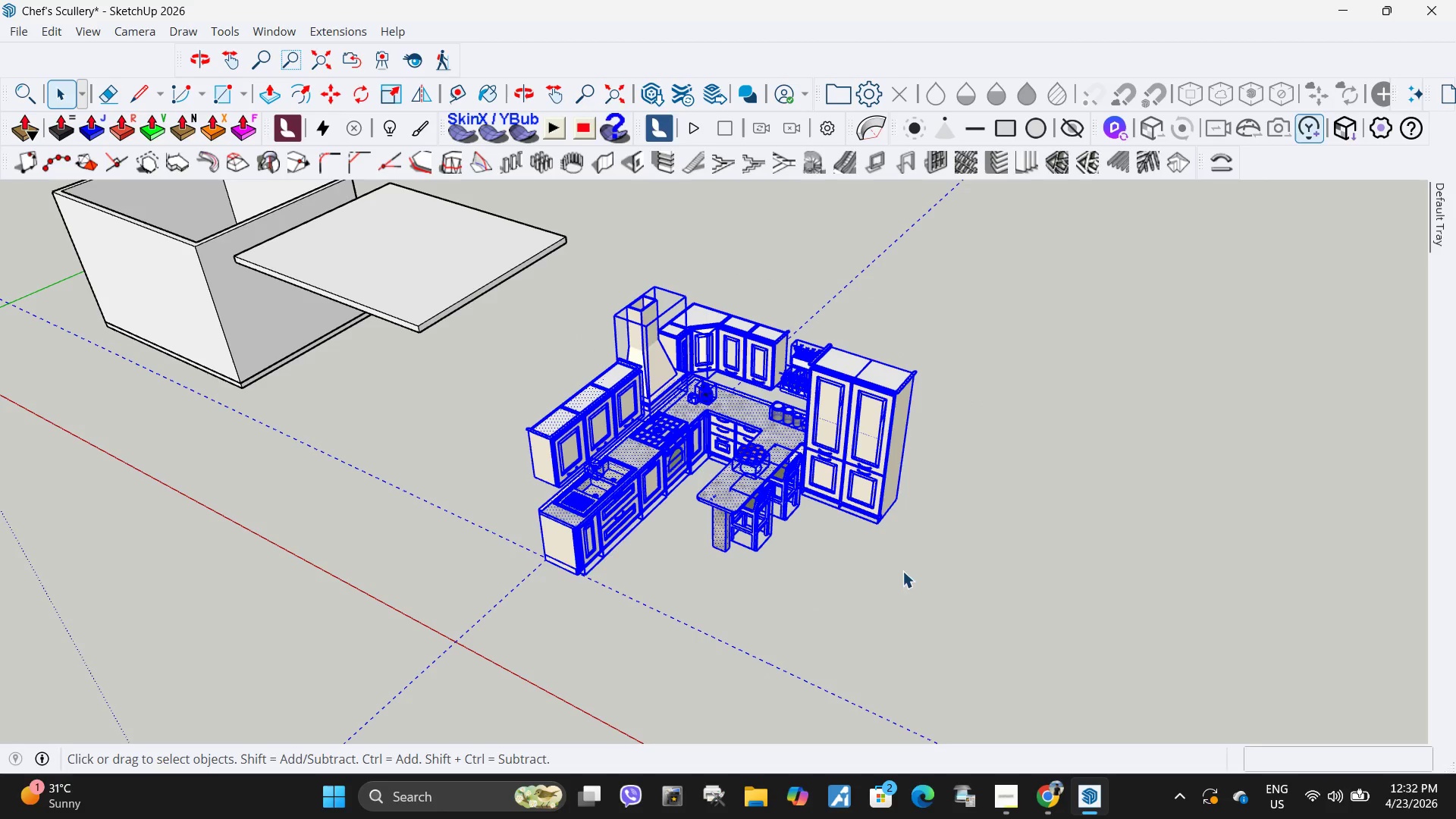 
left_click([777, 651])
 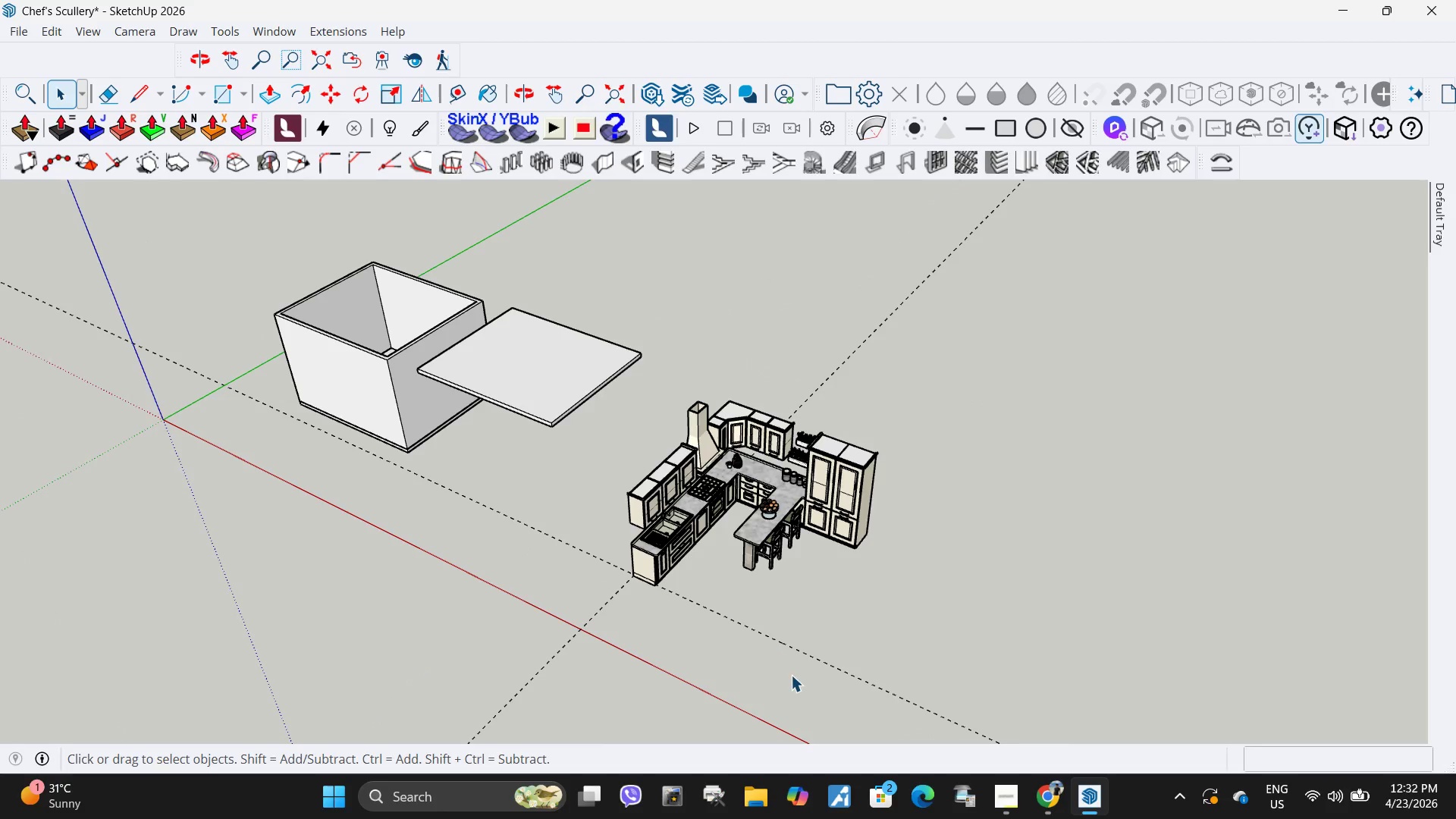 
scroll: coordinate [805, 606], scroll_direction: down, amount: 5.0
 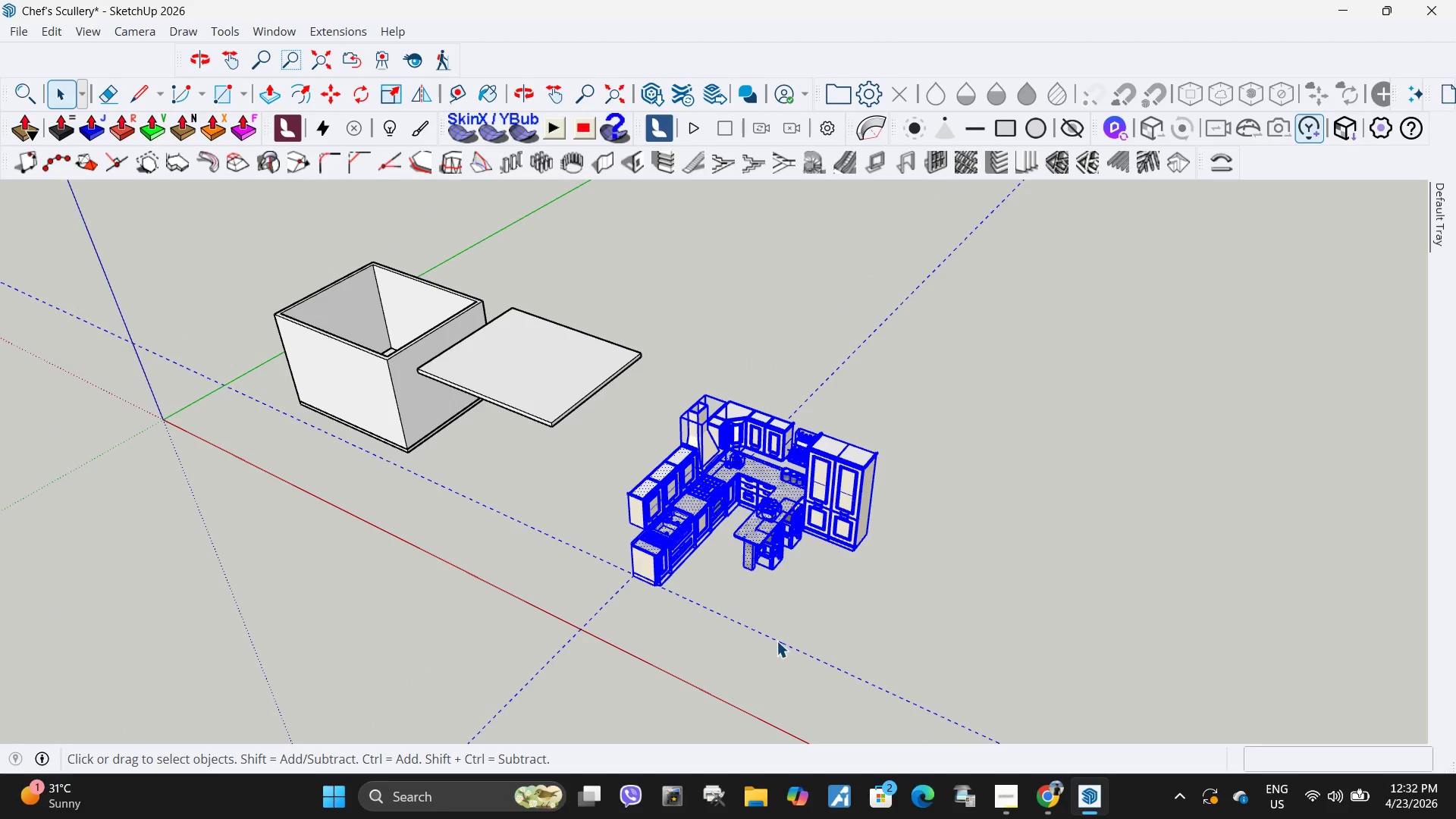 
left_click_drag(start_coordinate=[792, 676], to_coordinate=[753, 622])
 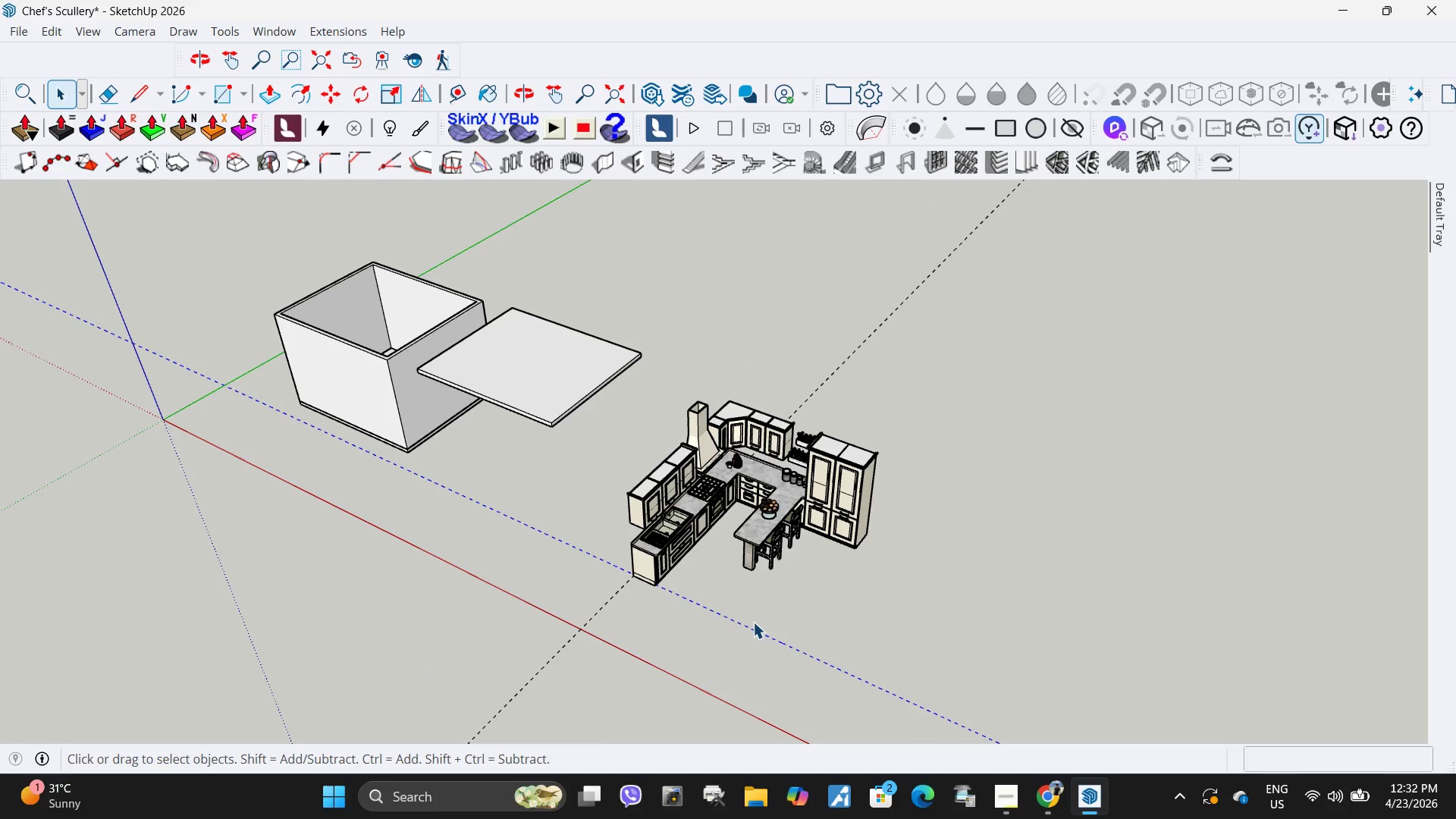 
key(Delete)
 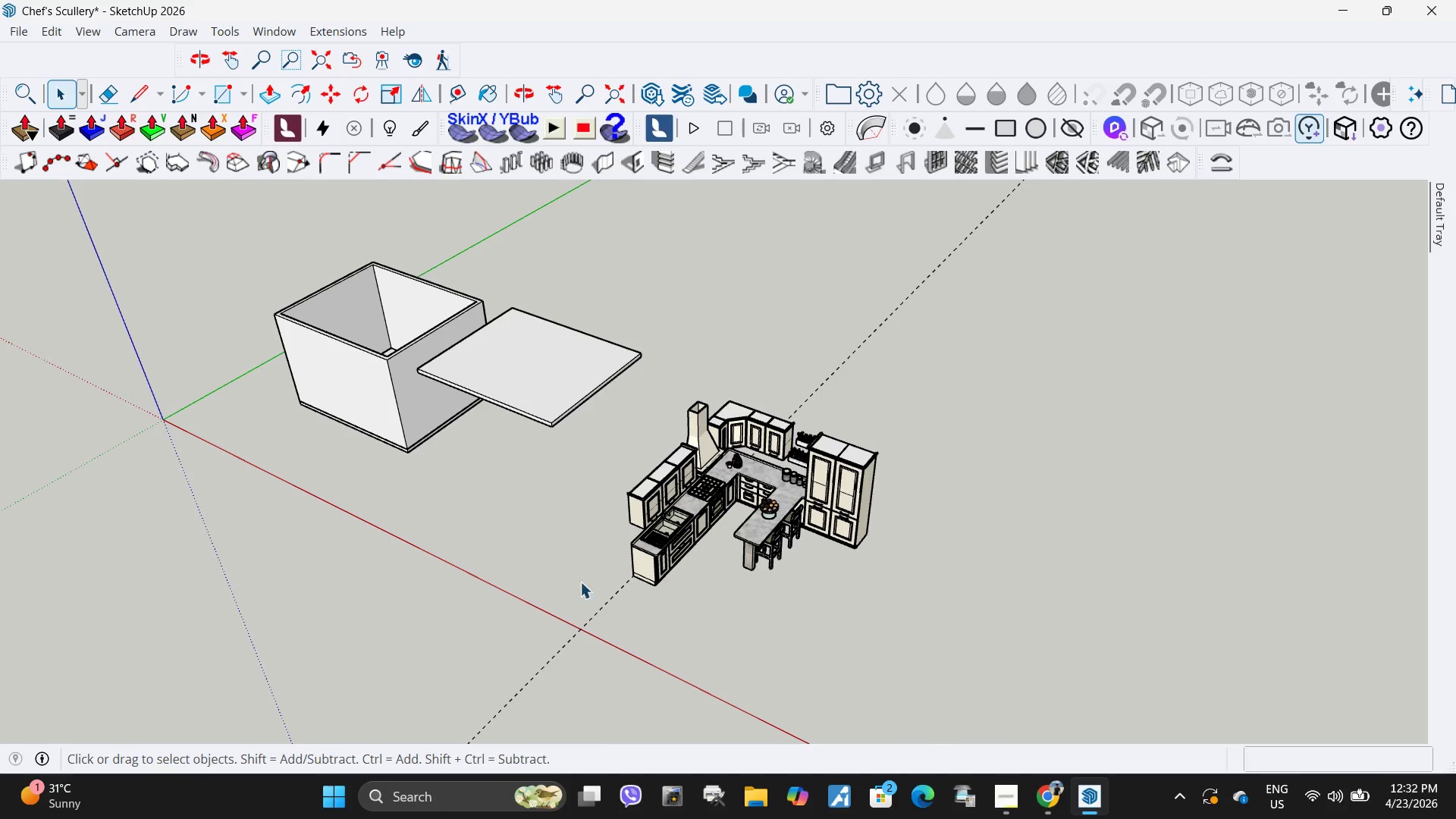 
key(Delete)
 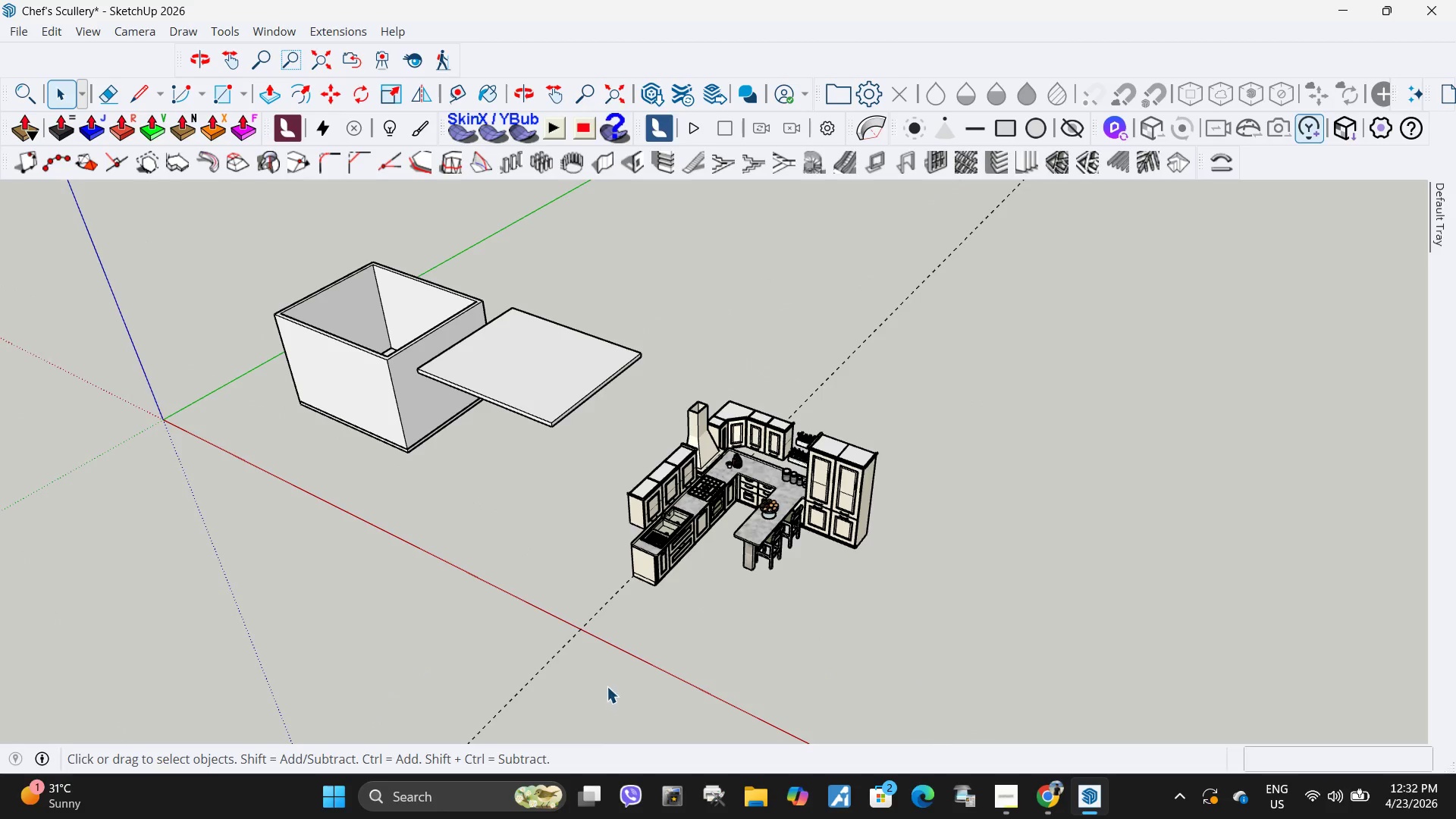 
left_click_drag(start_coordinate=[596, 676], to_coordinate=[535, 616])
 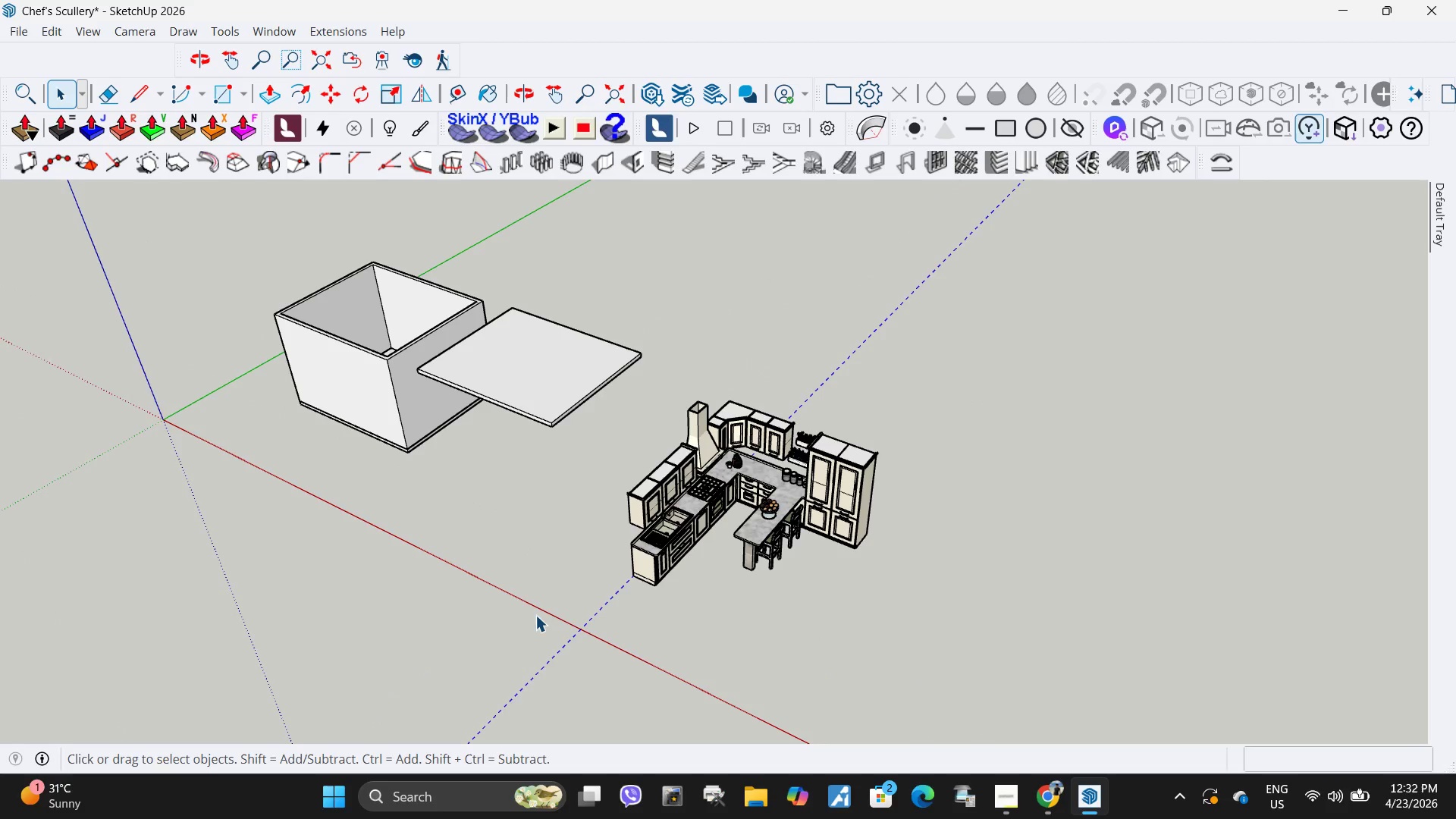 
key(Delete)
 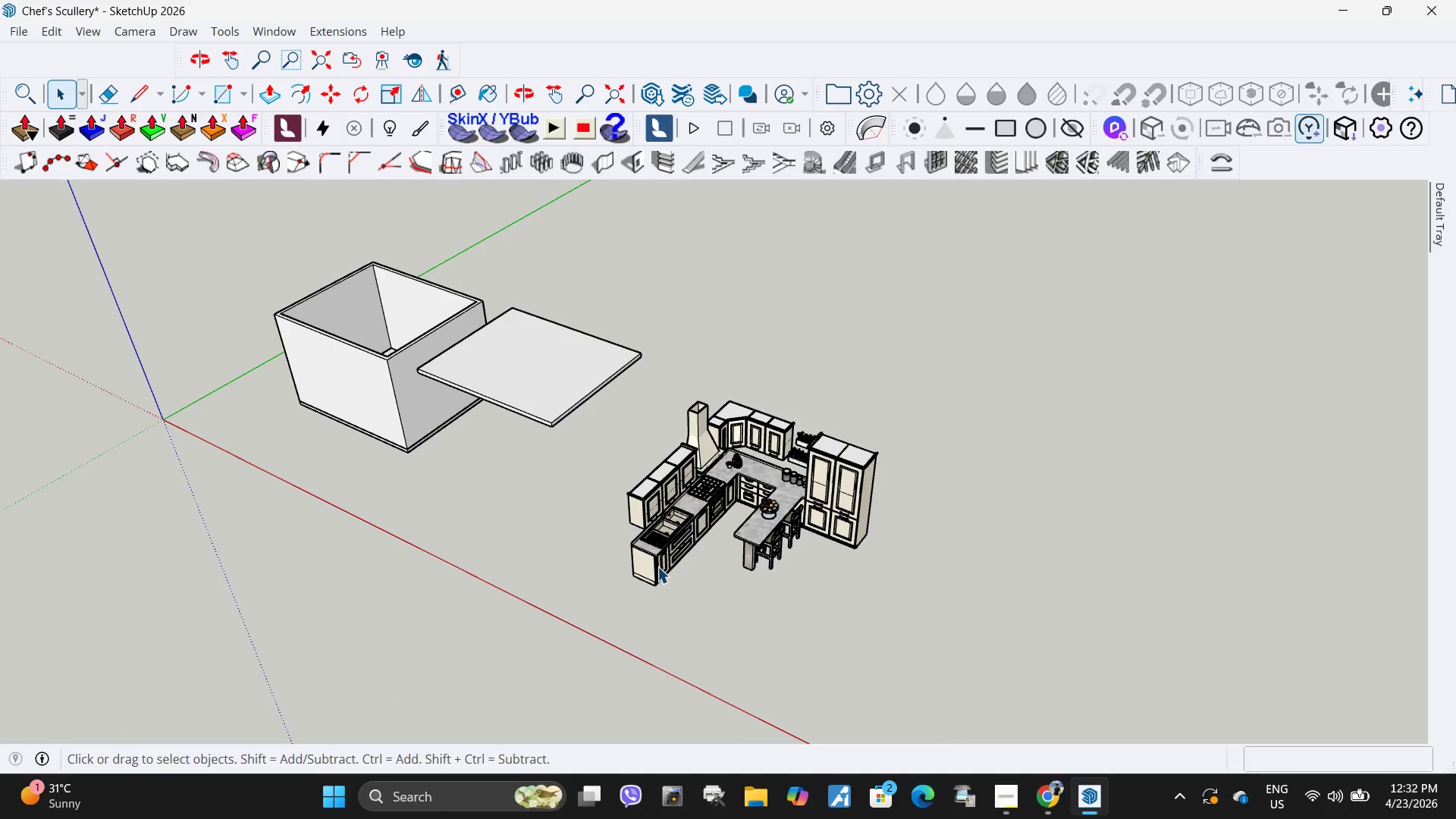 
scroll: coordinate [825, 482], scroll_direction: up, amount: 14.0
 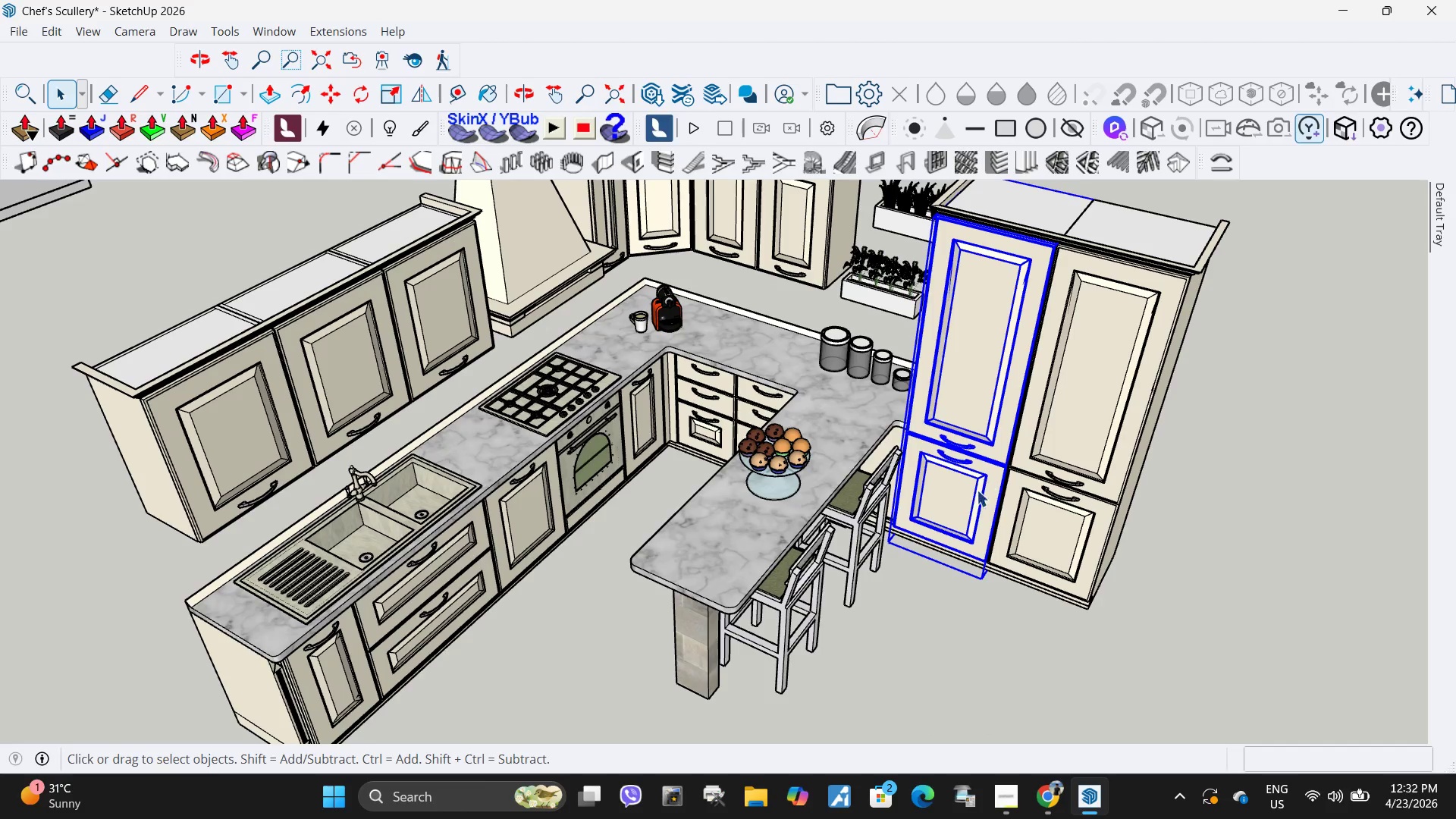 
left_click([1069, 388])
 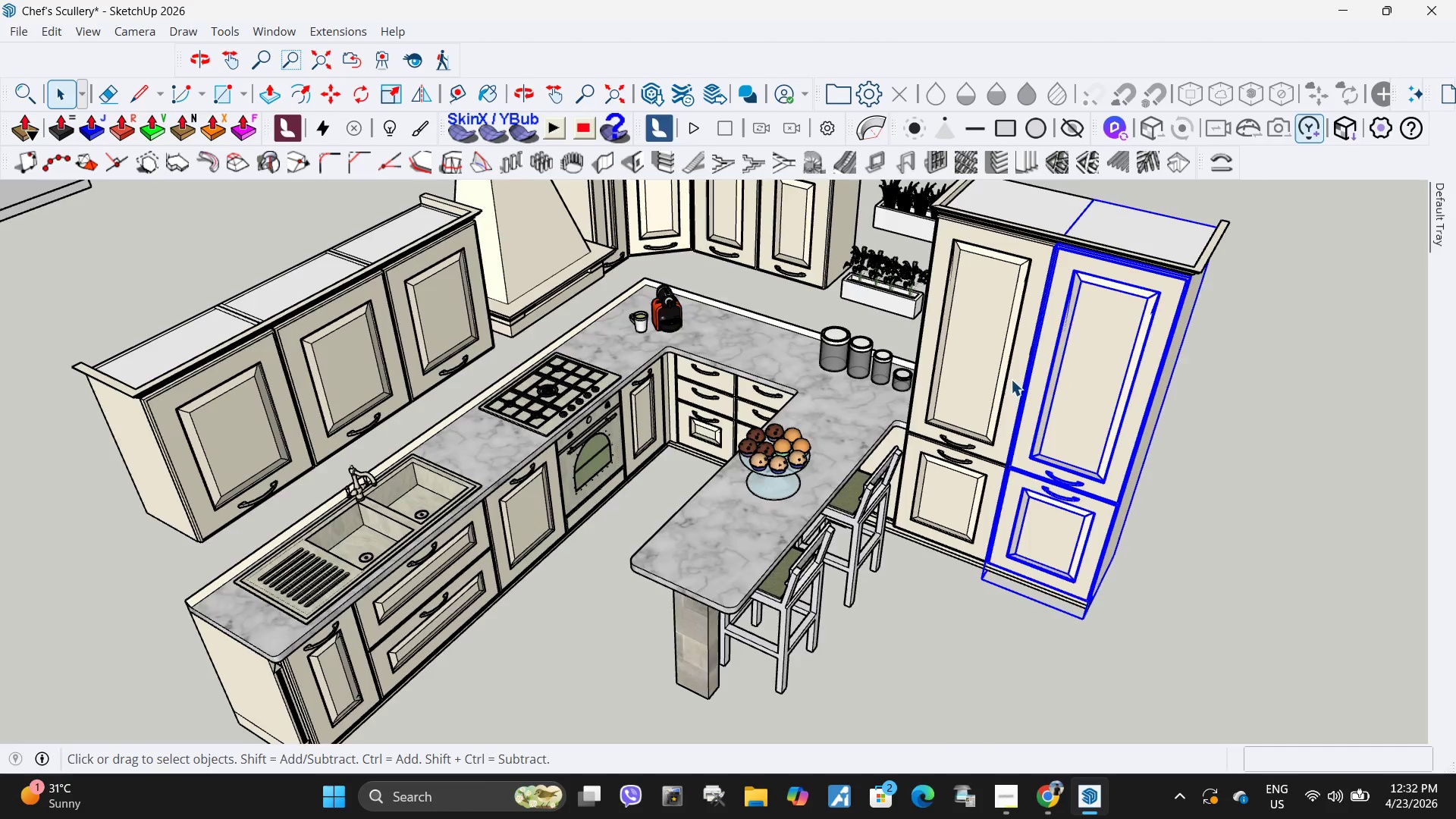 
scroll: coordinate [858, 393], scroll_direction: down, amount: 4.0
 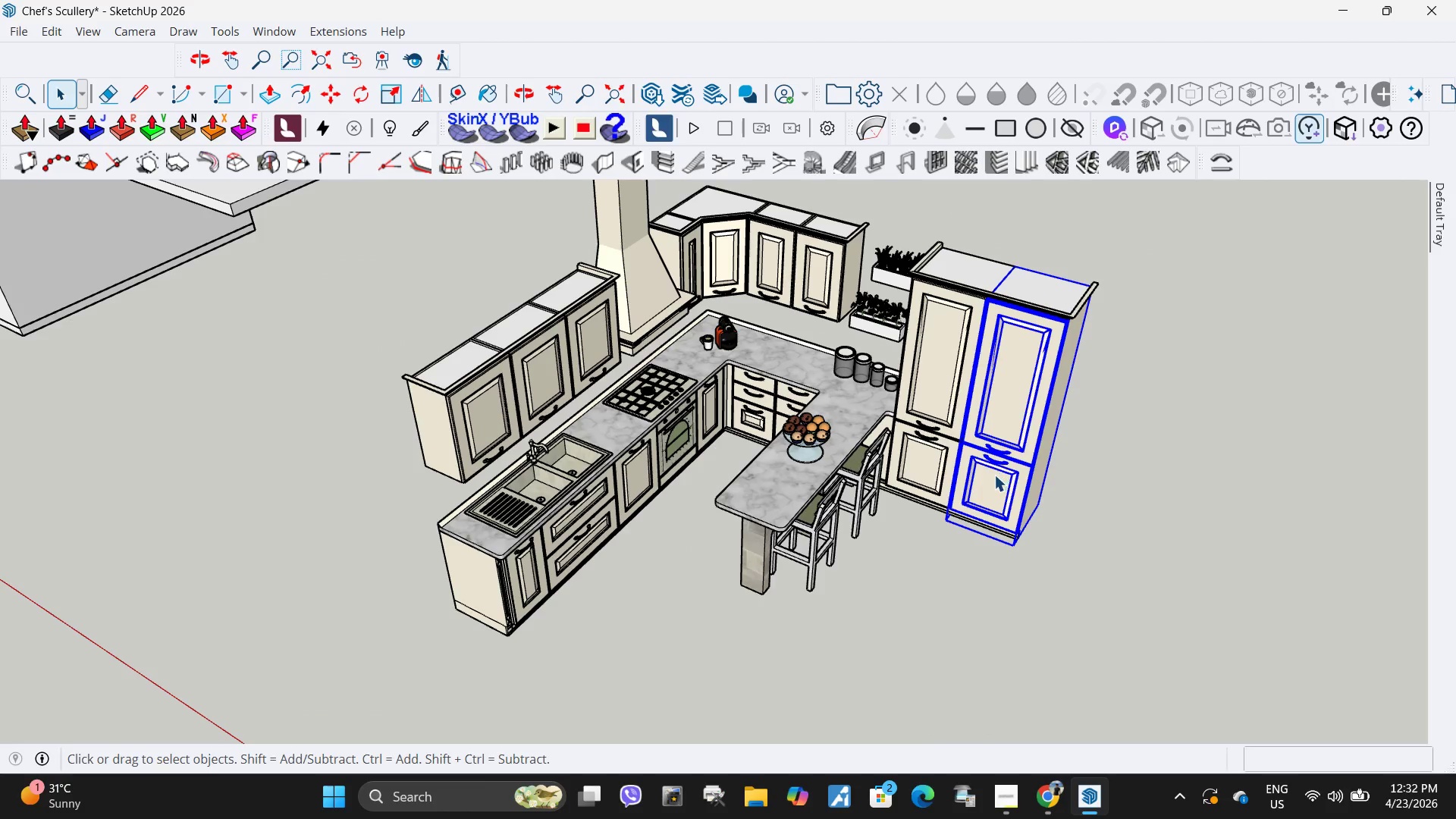 
key(M)
 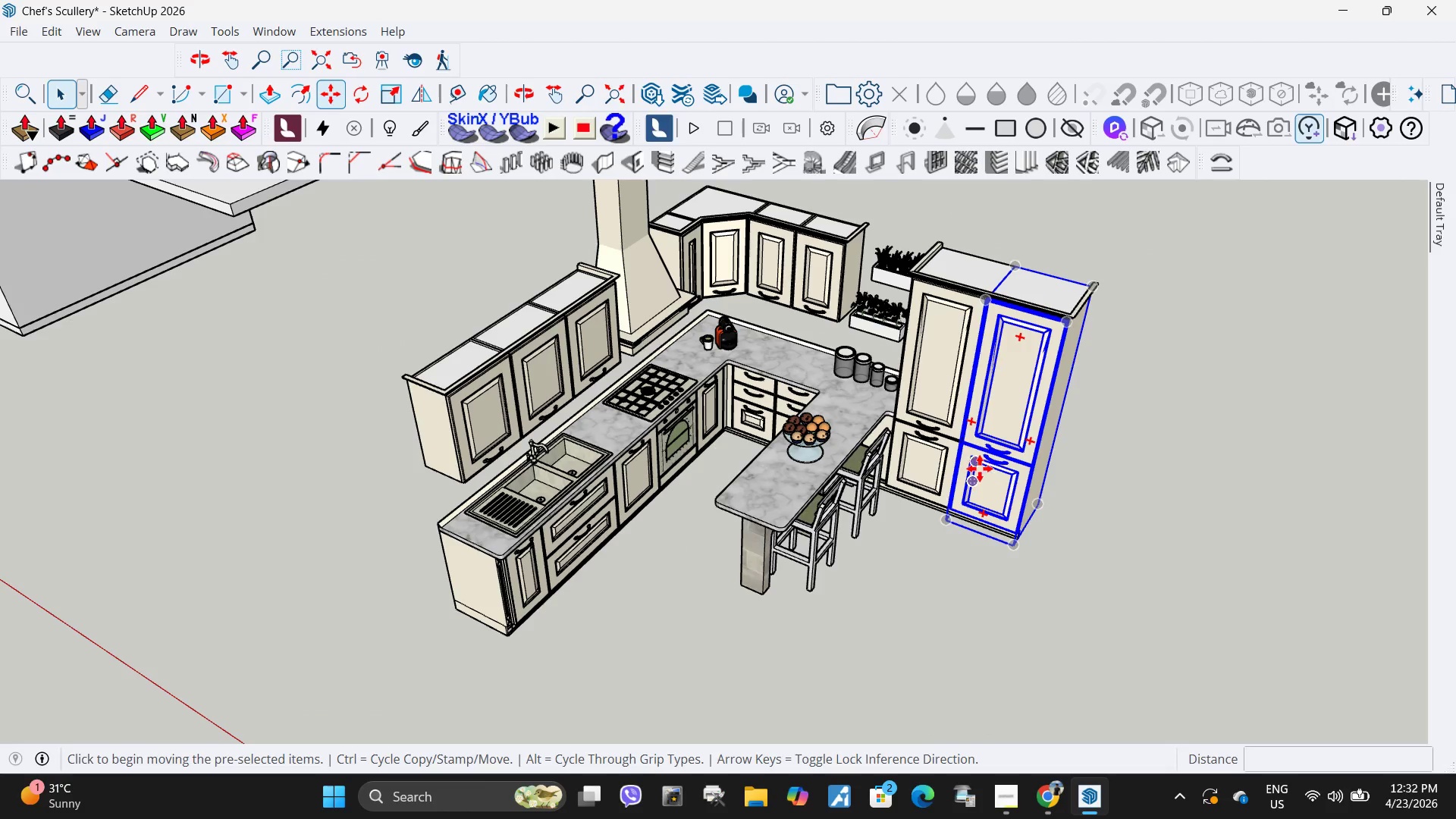 
left_click([980, 469])
 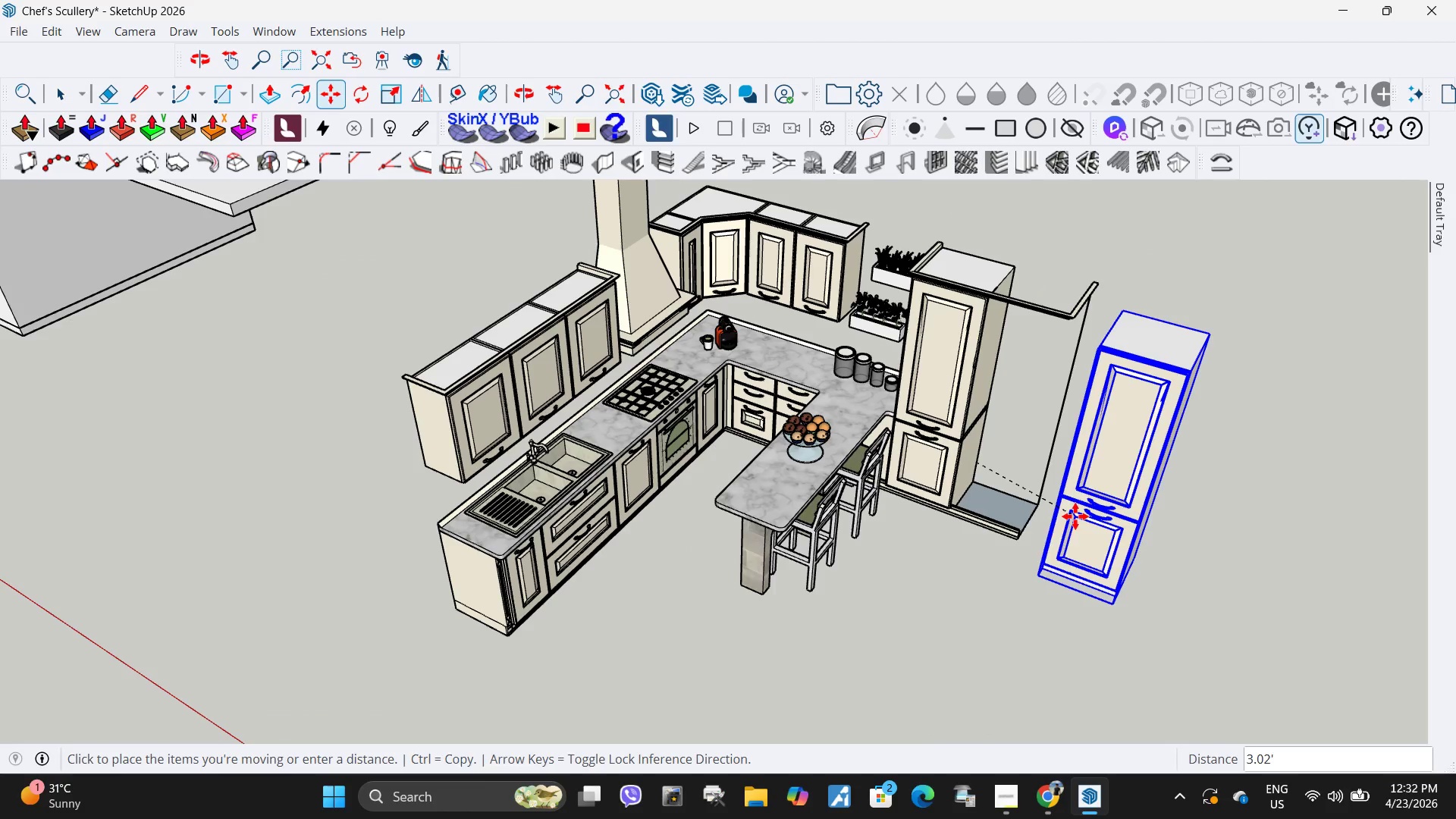 
key(Escape)
 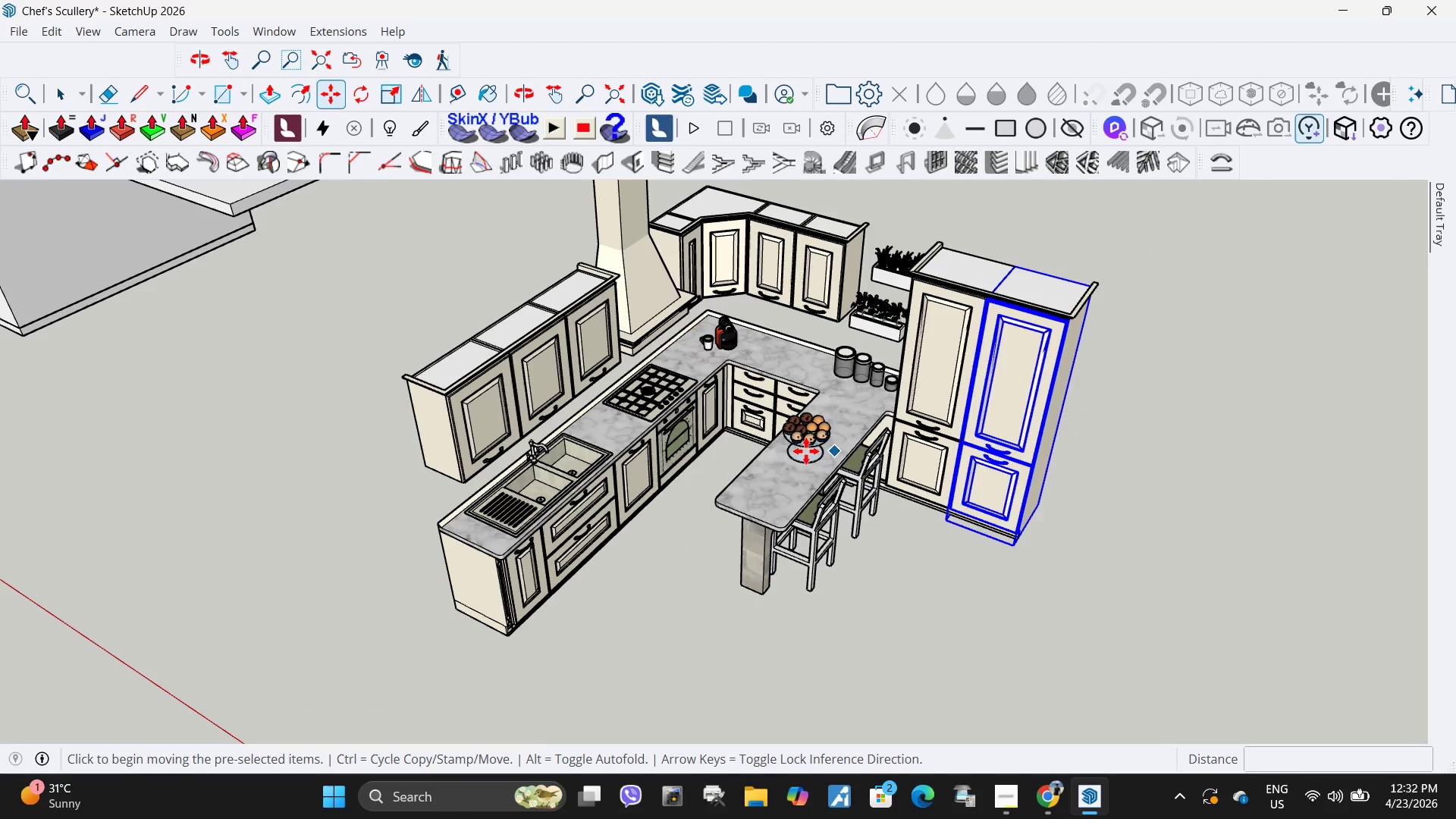 
key(Space)
 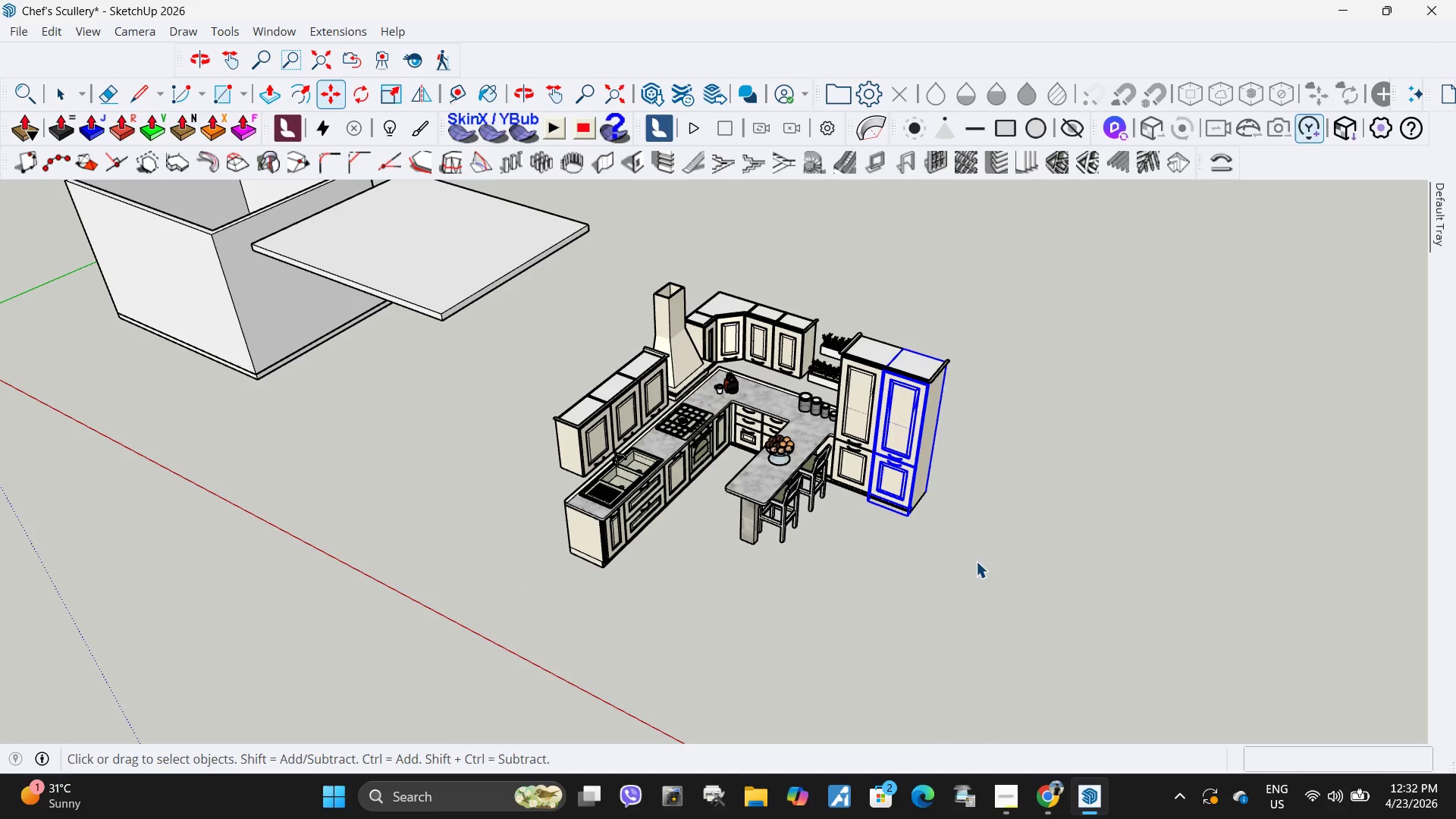 
left_click([976, 561])
 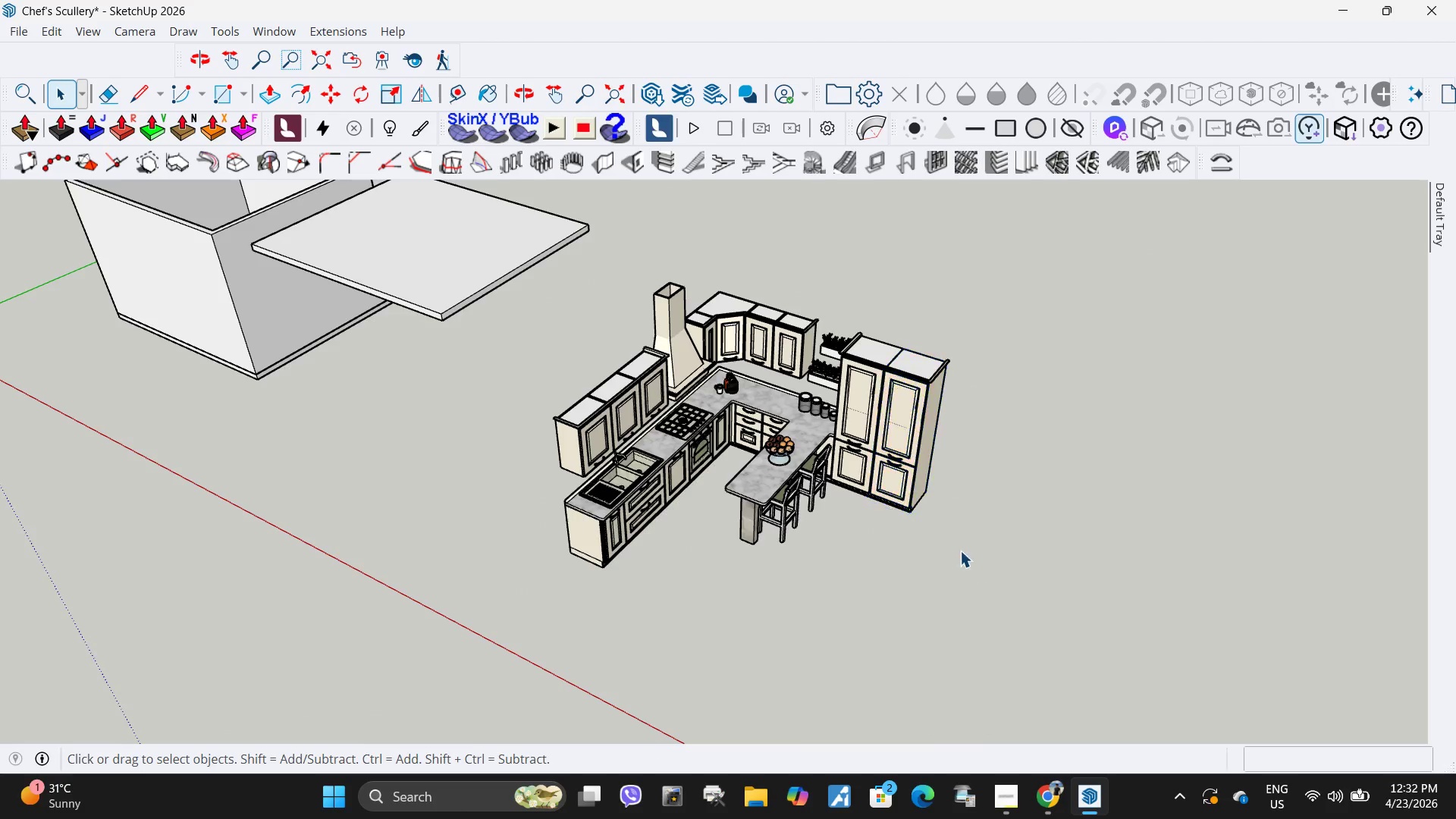 
scroll: coordinate [745, 483], scroll_direction: down, amount: 5.0
 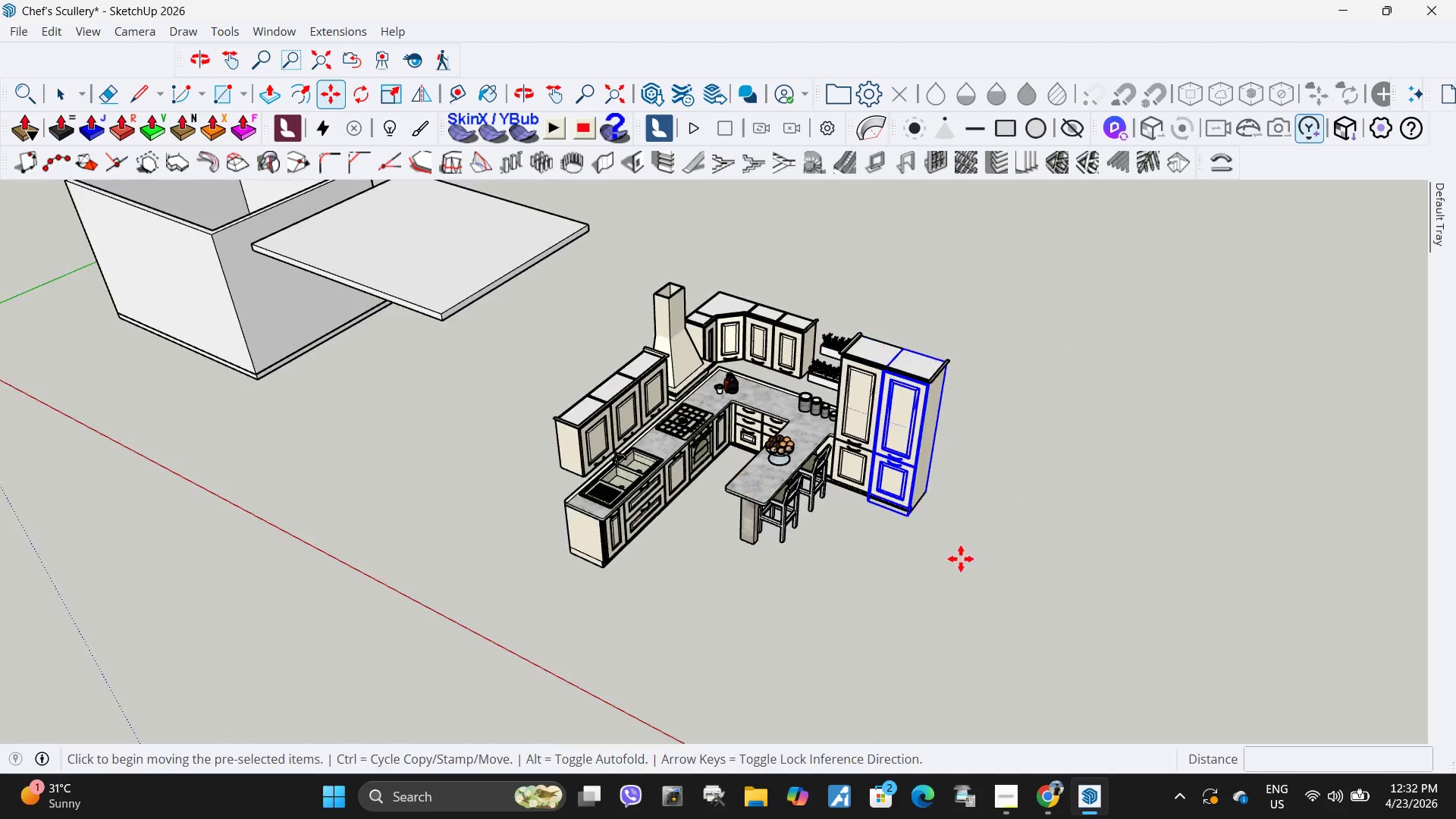 
scroll: coordinate [635, 399], scroll_direction: up, amount: 26.0
 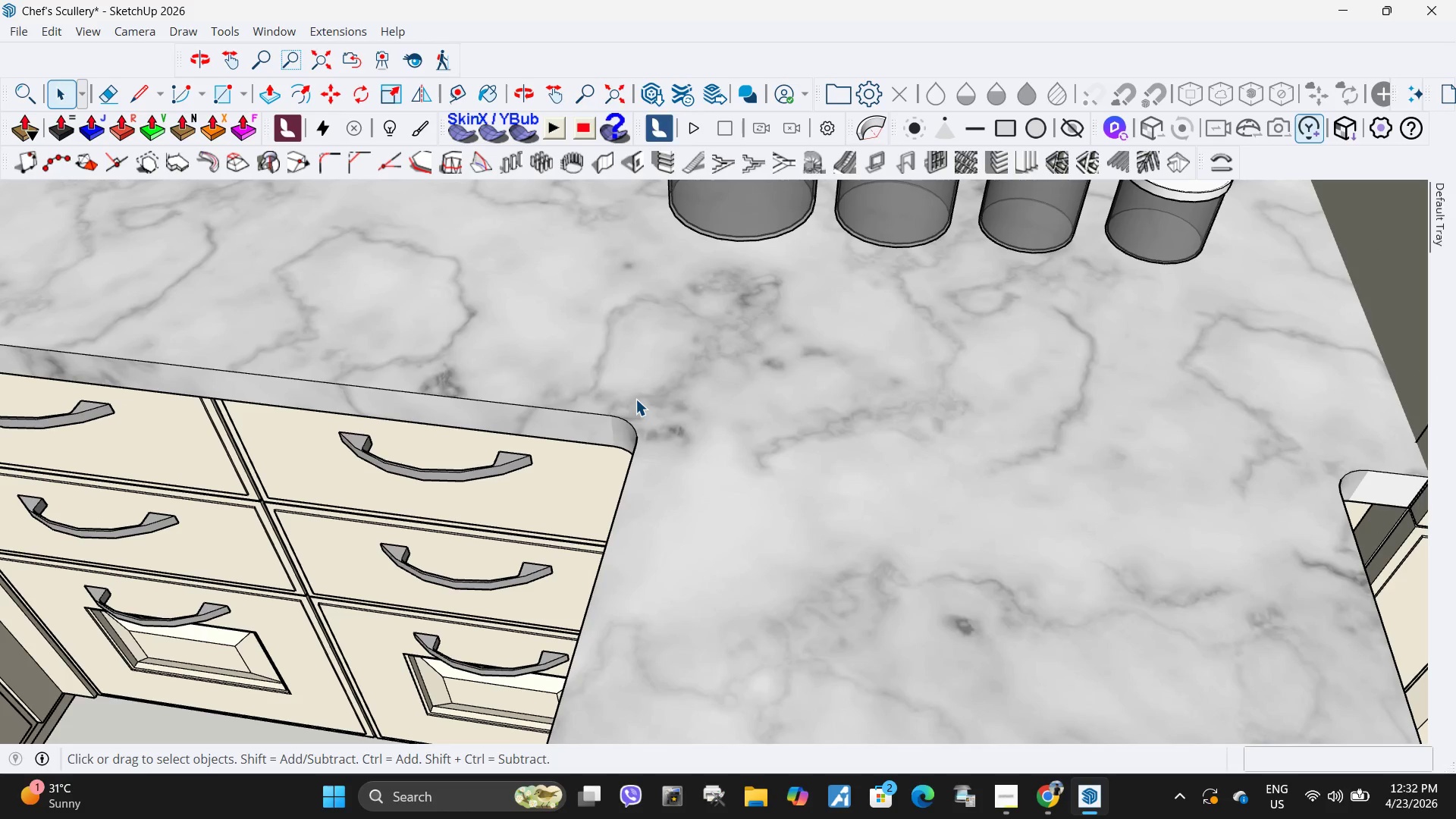 
key(L)
 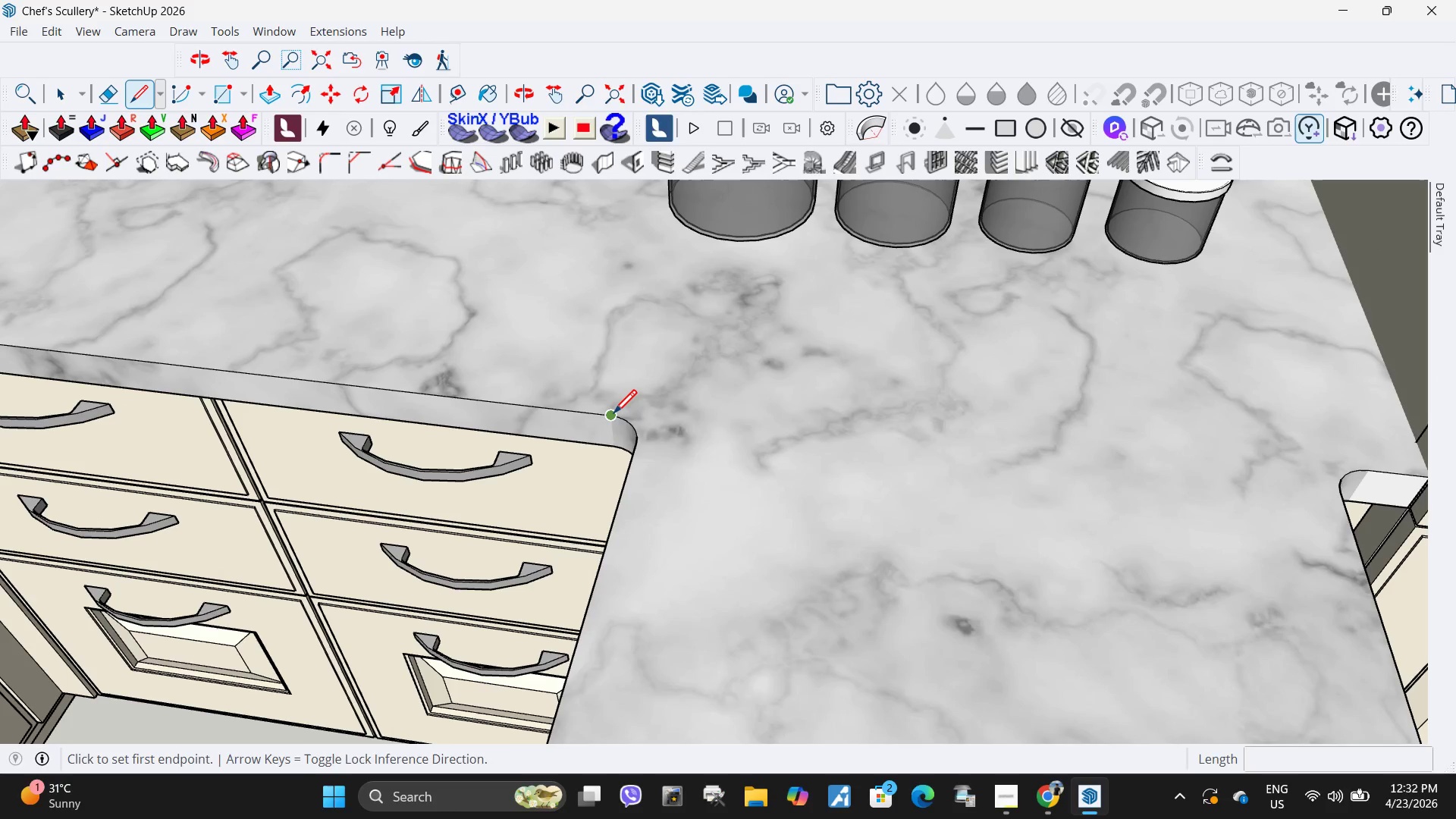 
left_click([613, 416])
 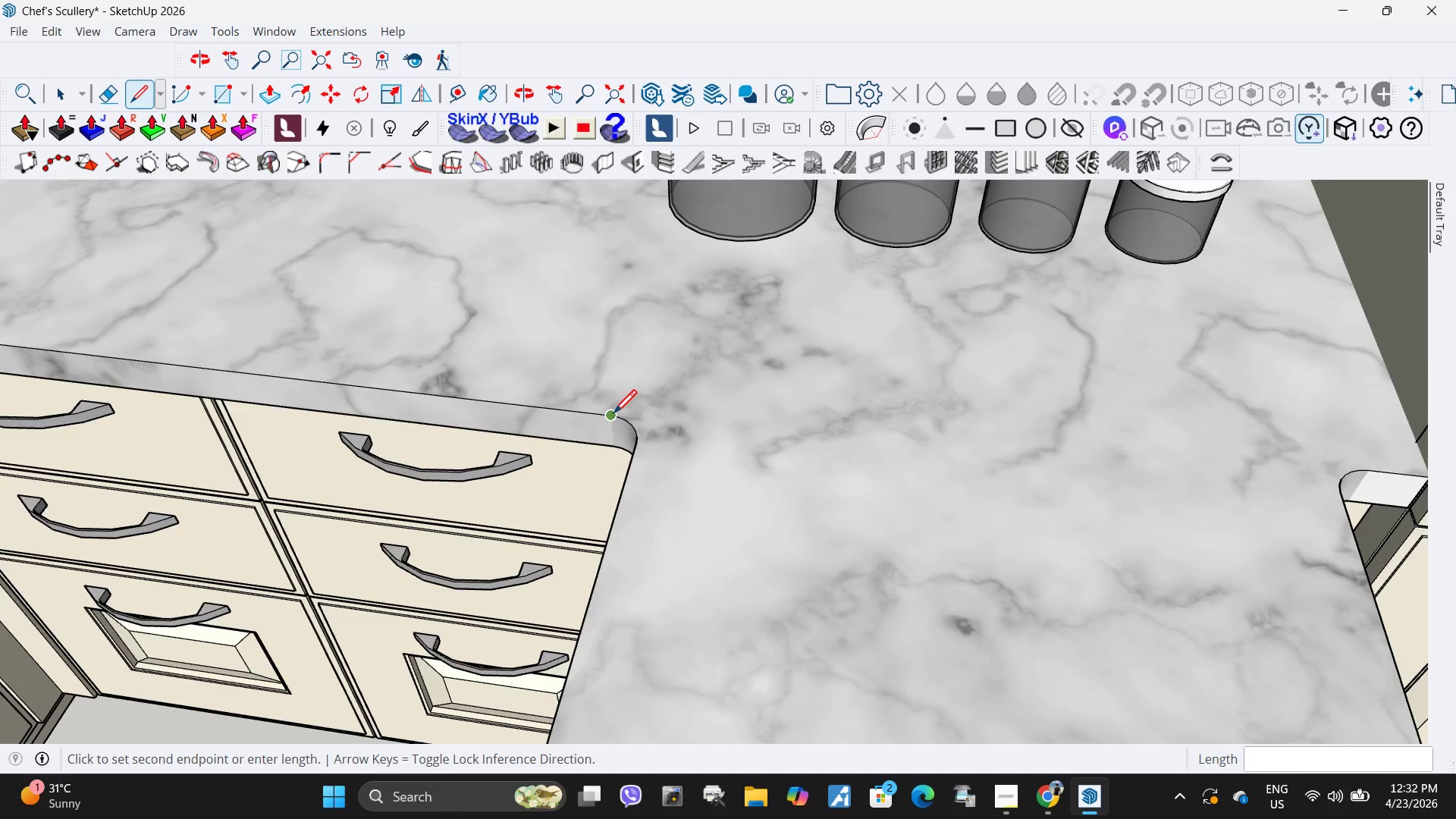 
scroll: coordinate [613, 416], scroll_direction: down, amount: 5.0
 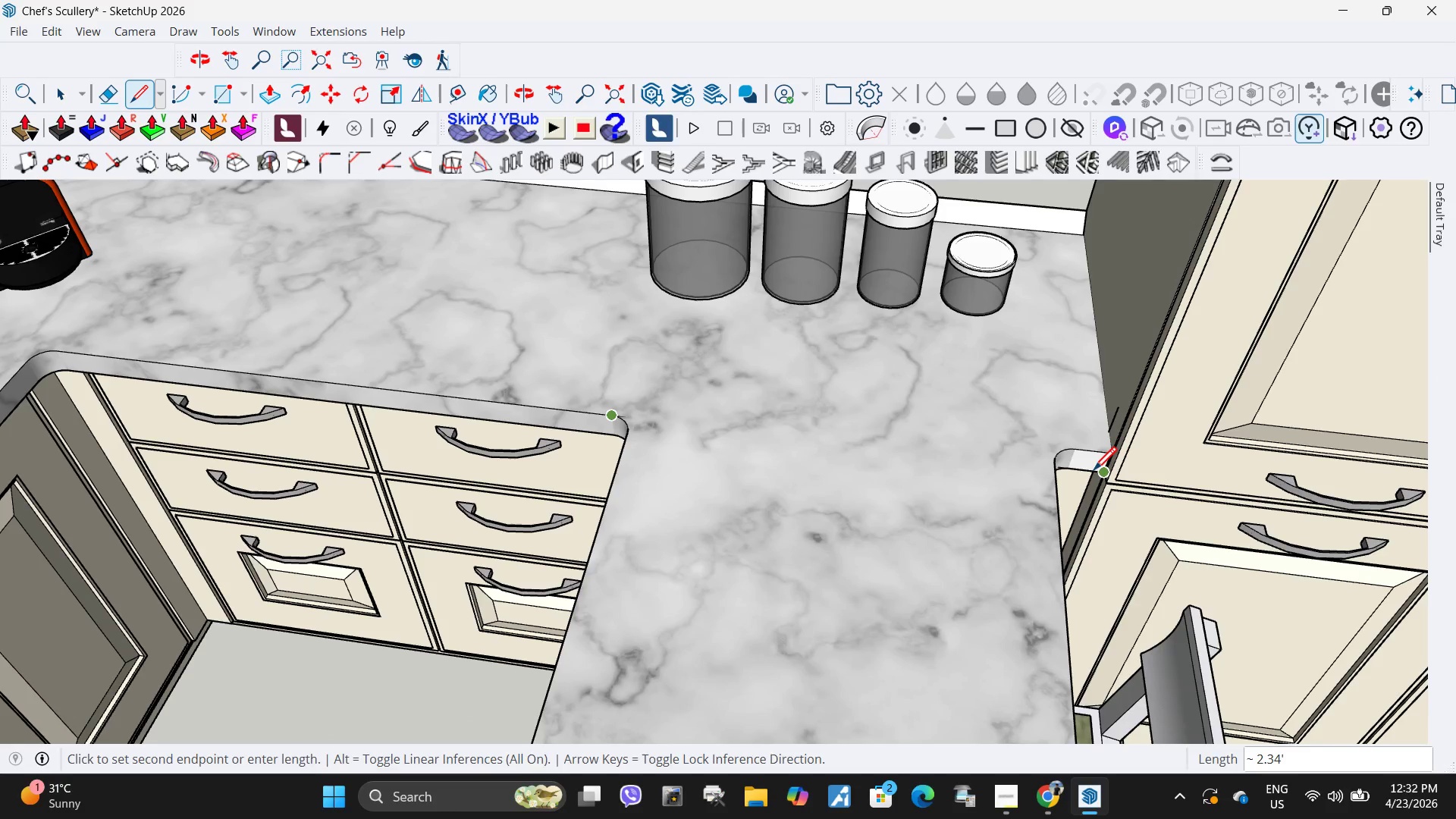 
key(Escape)
 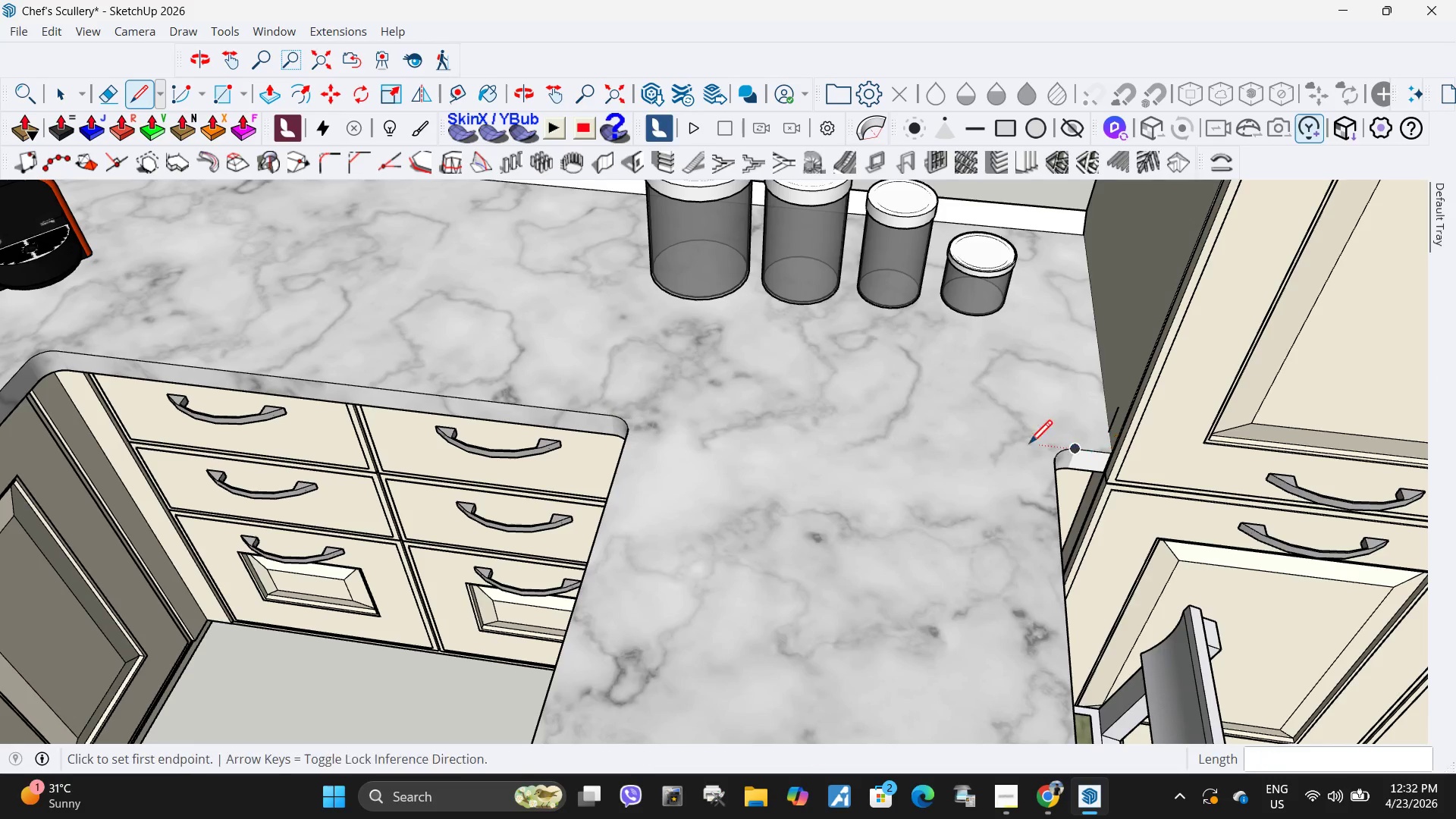 
key(Space)
 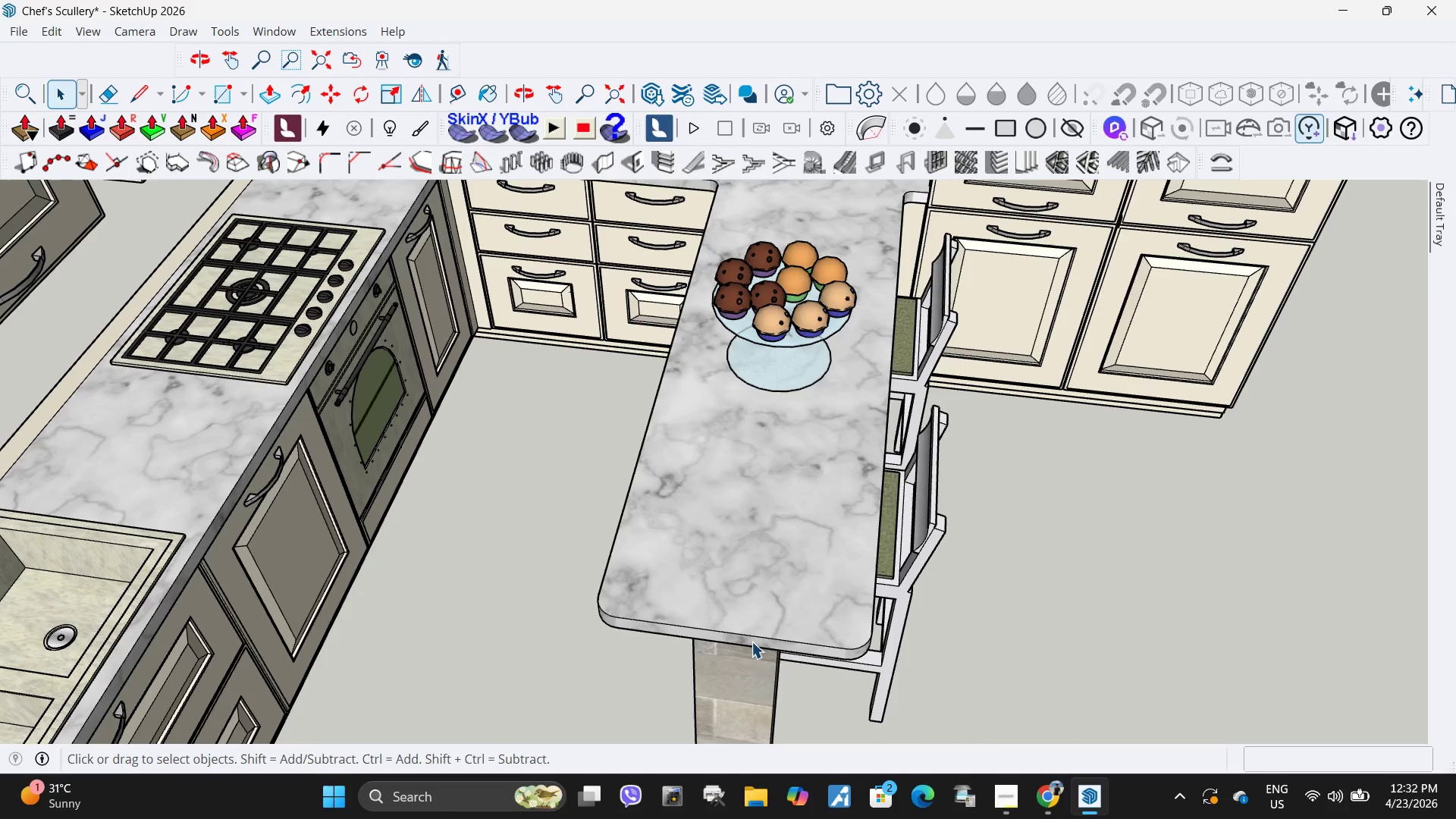 
scroll: coordinate [767, 620], scroll_direction: down, amount: 7.0
 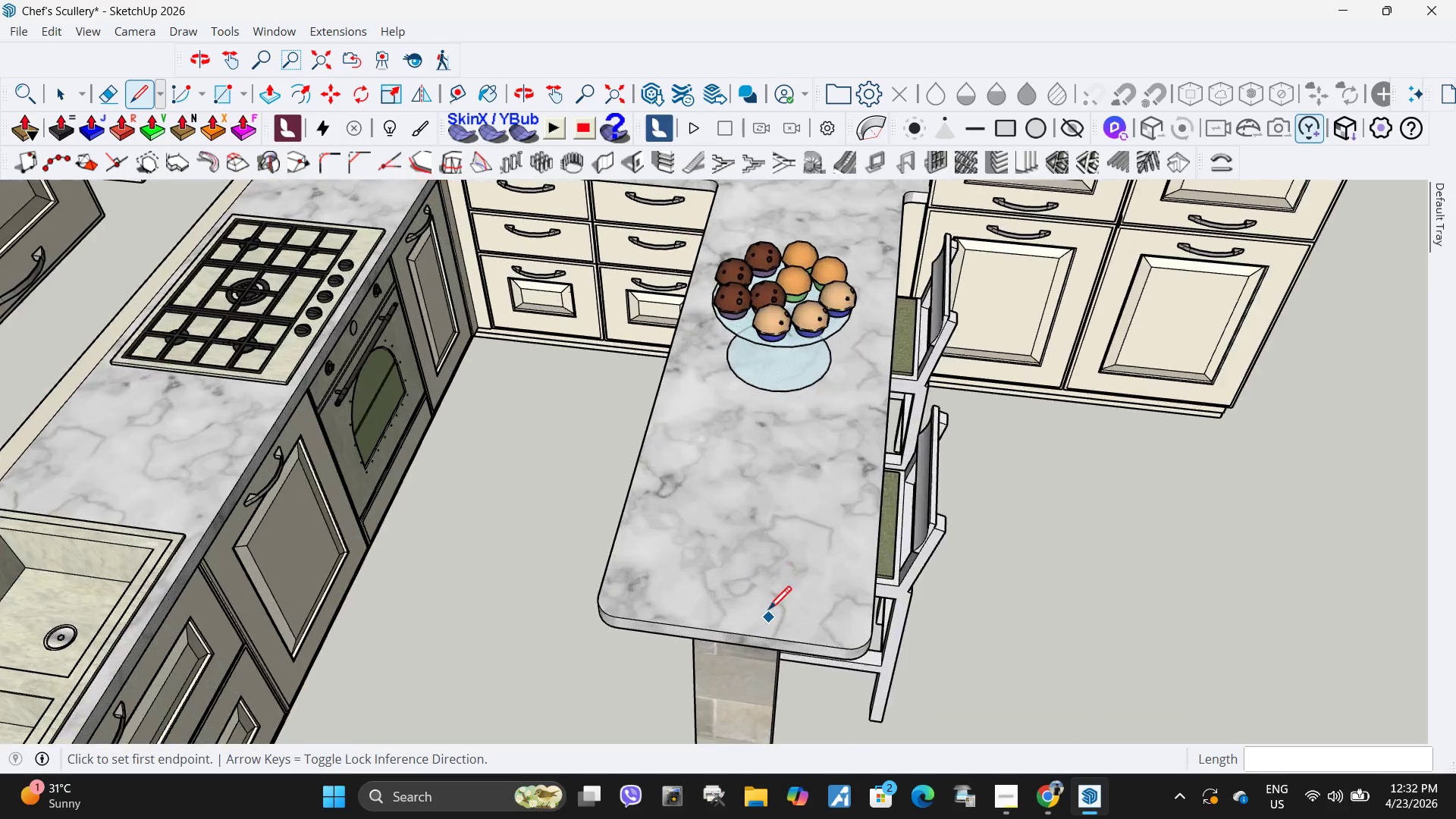 
left_click([752, 642])
 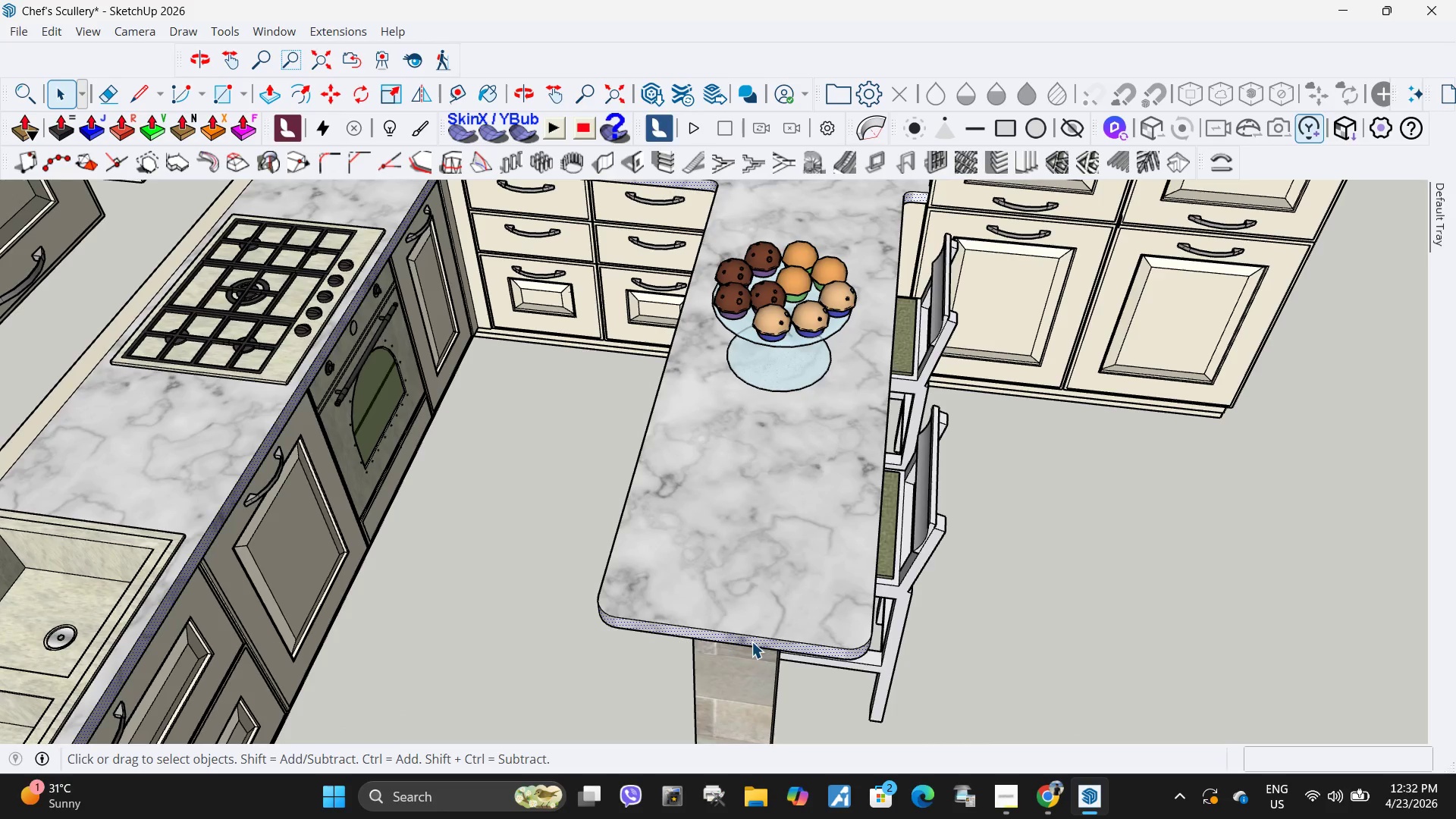 
key(P)
 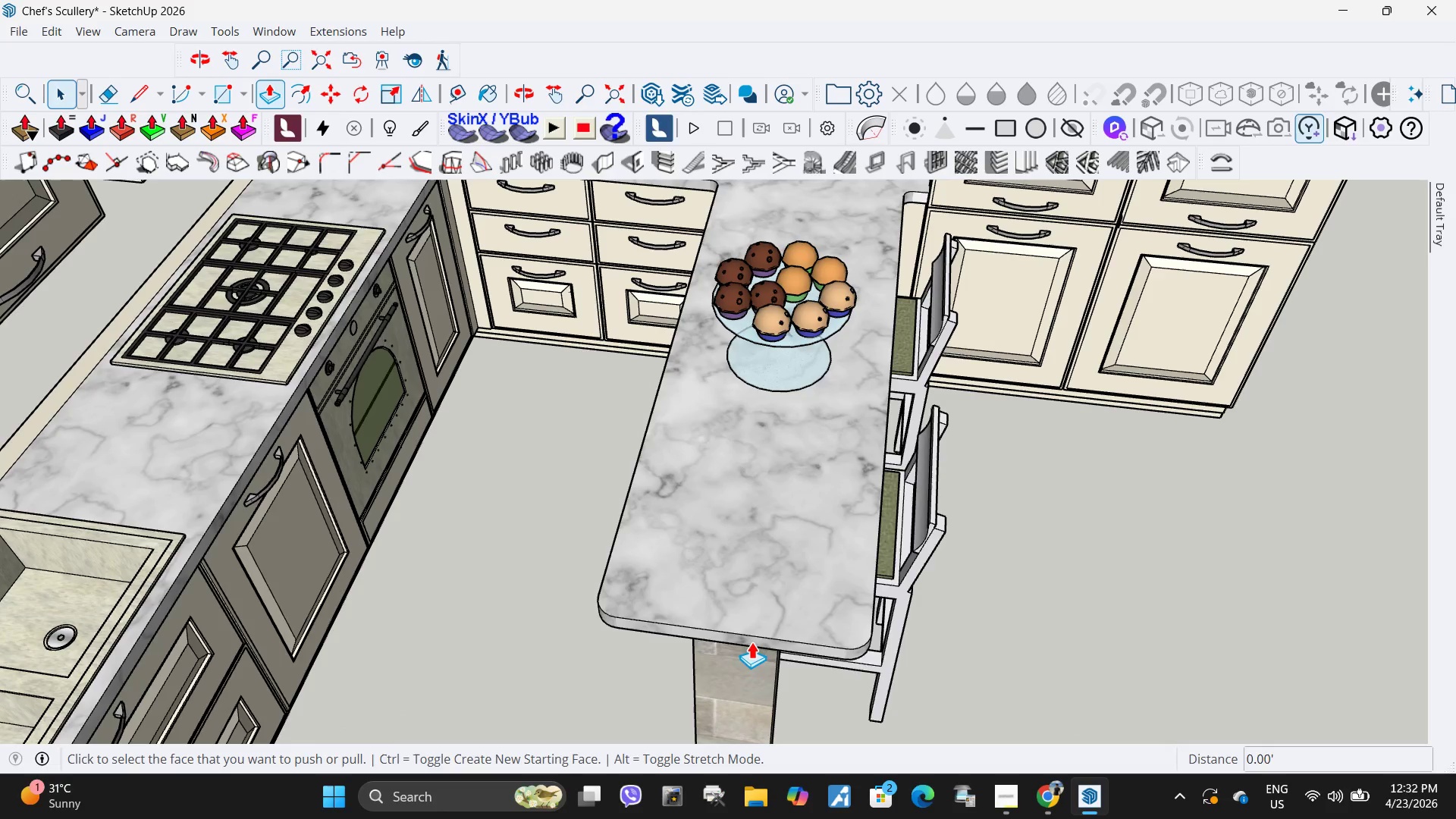 
left_click([752, 642])
 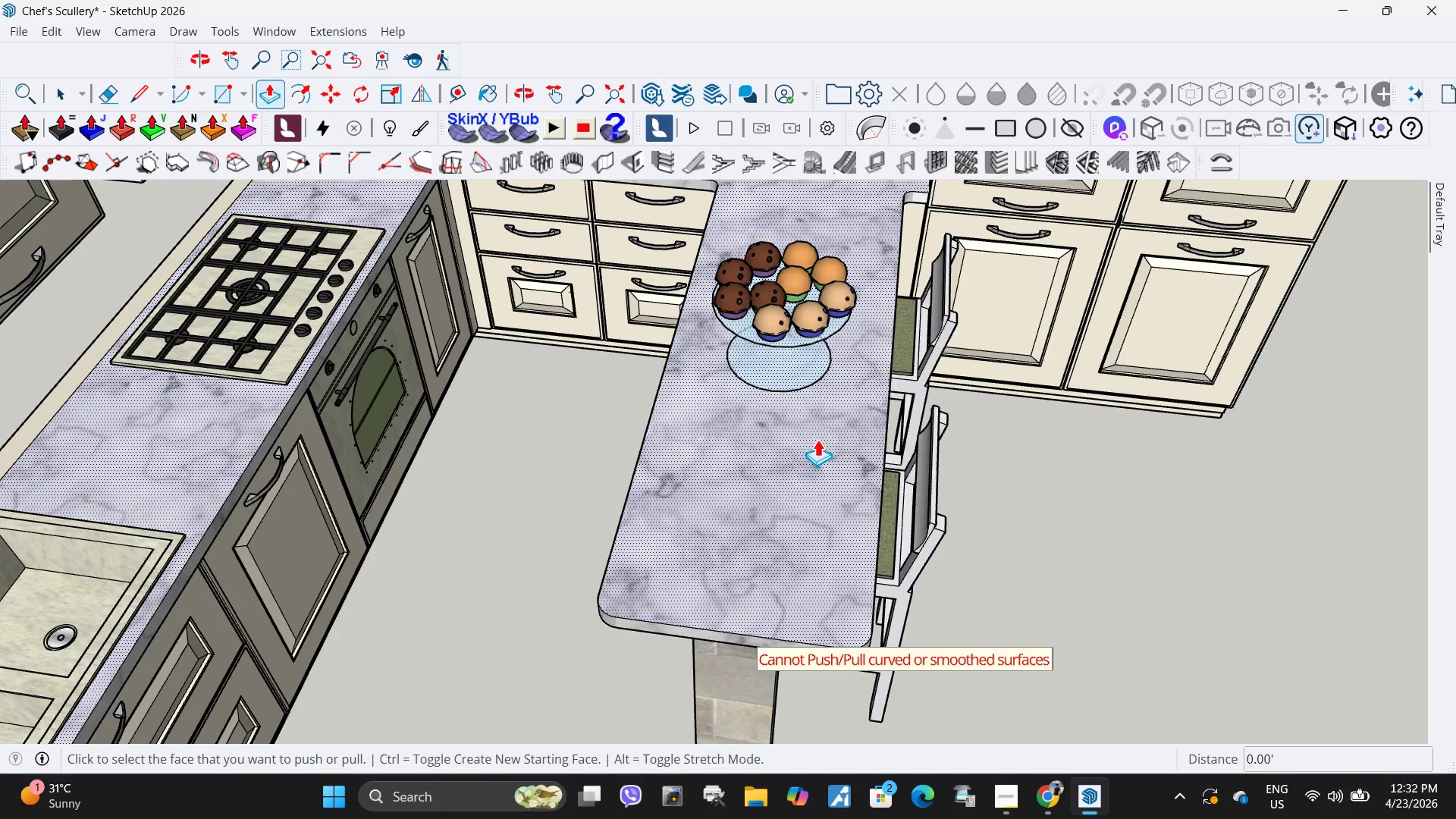 
key(Escape)
 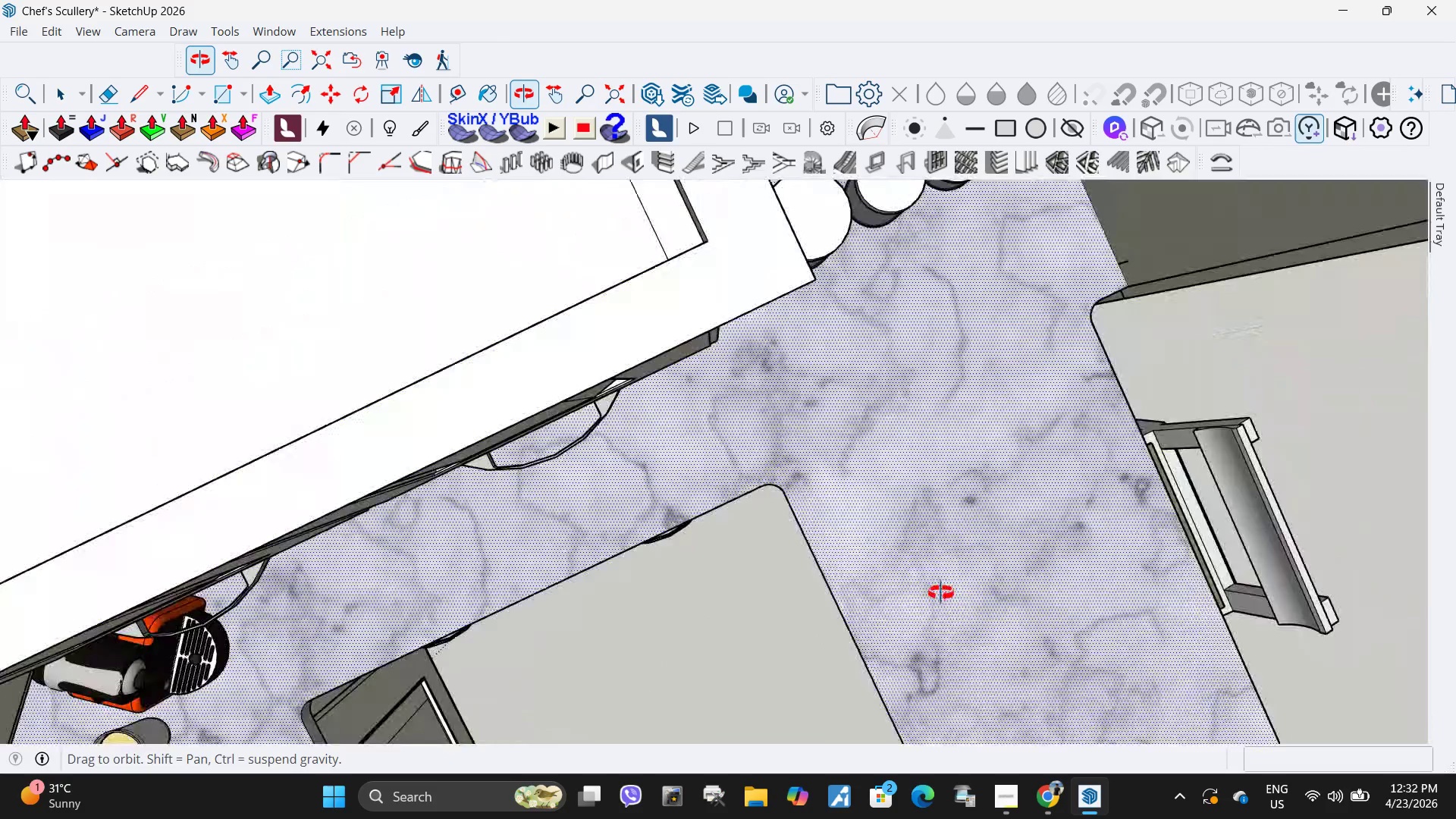 
scroll: coordinate [747, 275], scroll_direction: up, amount: 5.0
 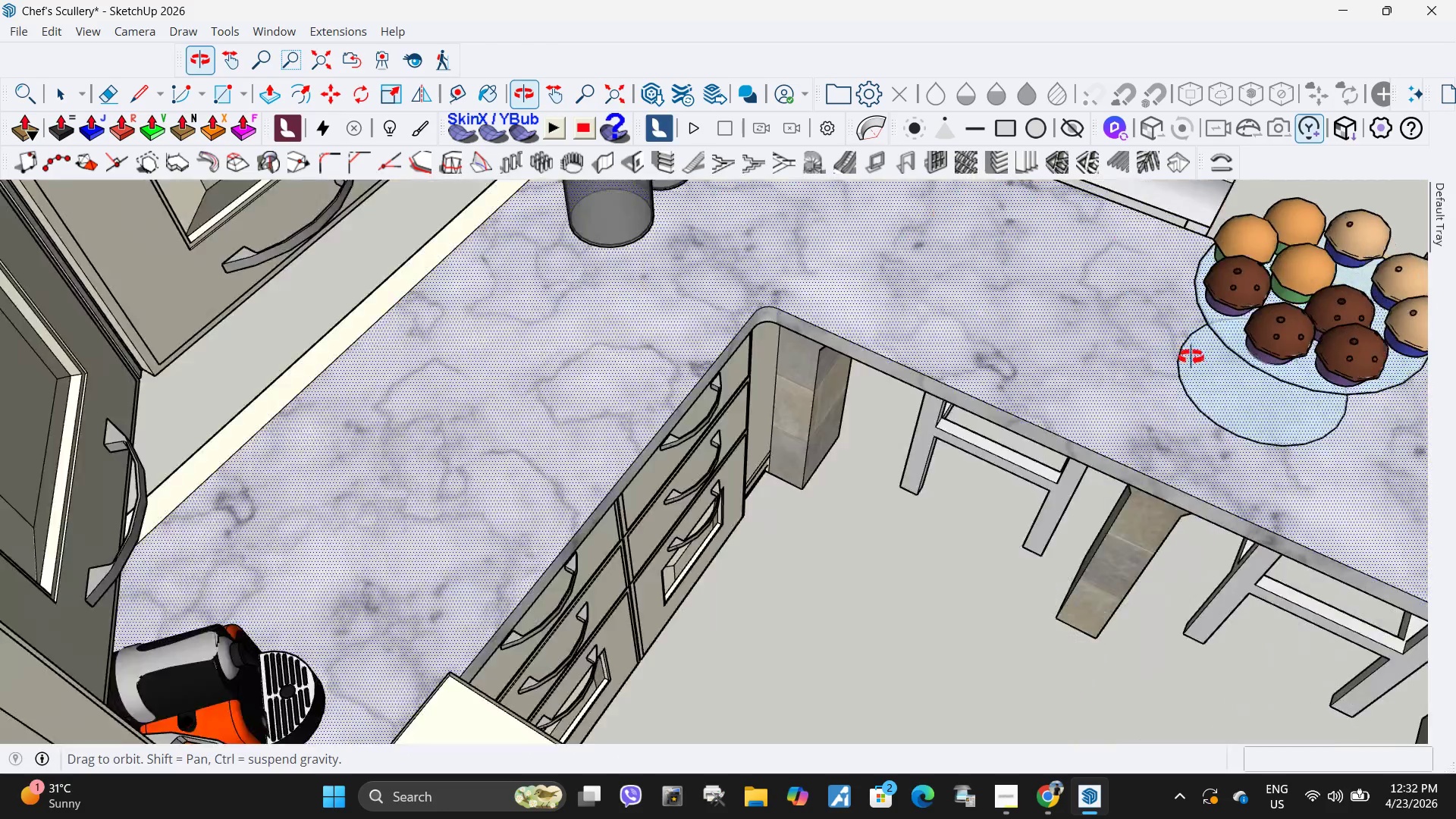 
scroll: coordinate [881, 482], scroll_direction: down, amount: 10.0
 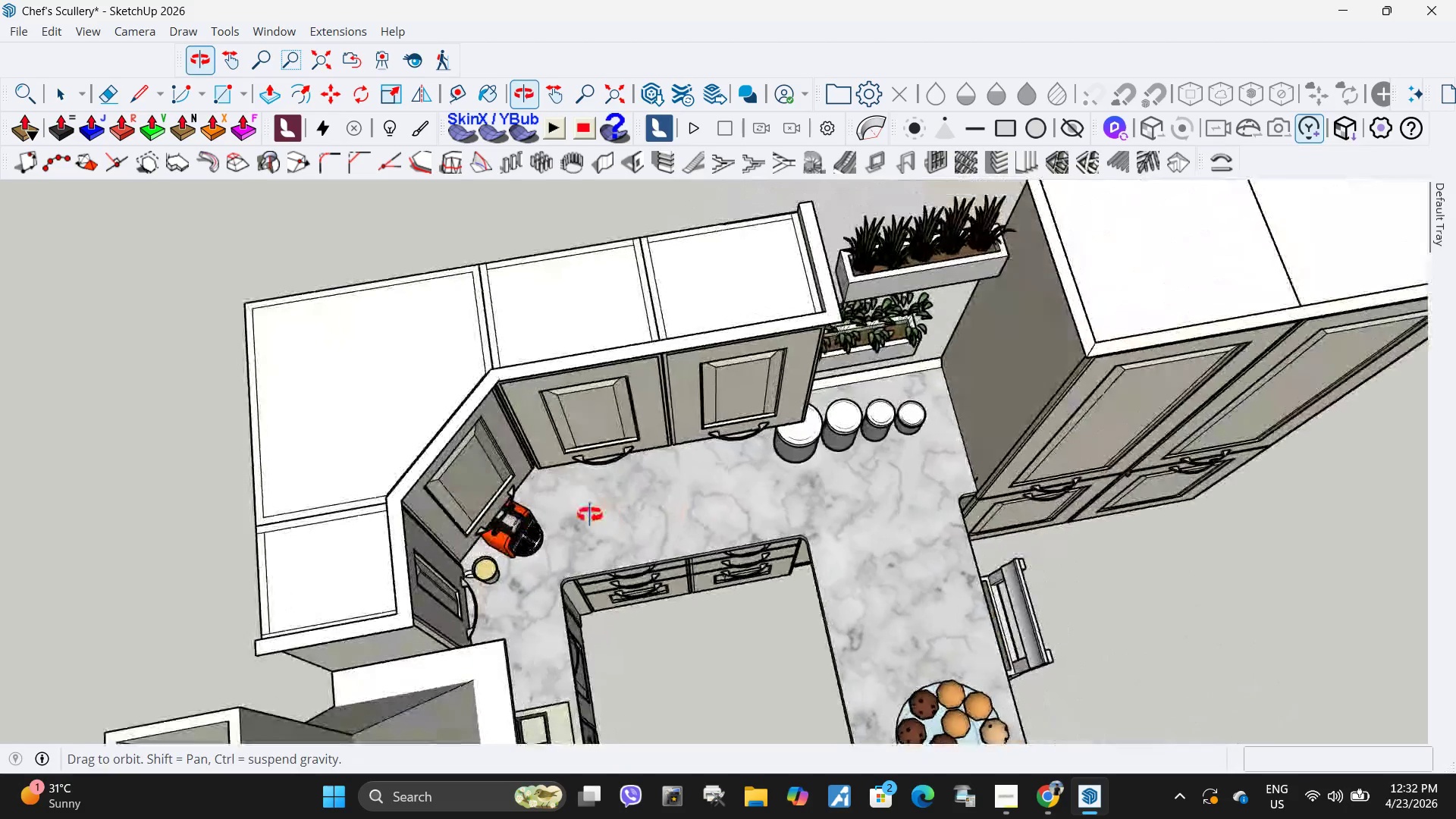 
key(L)
 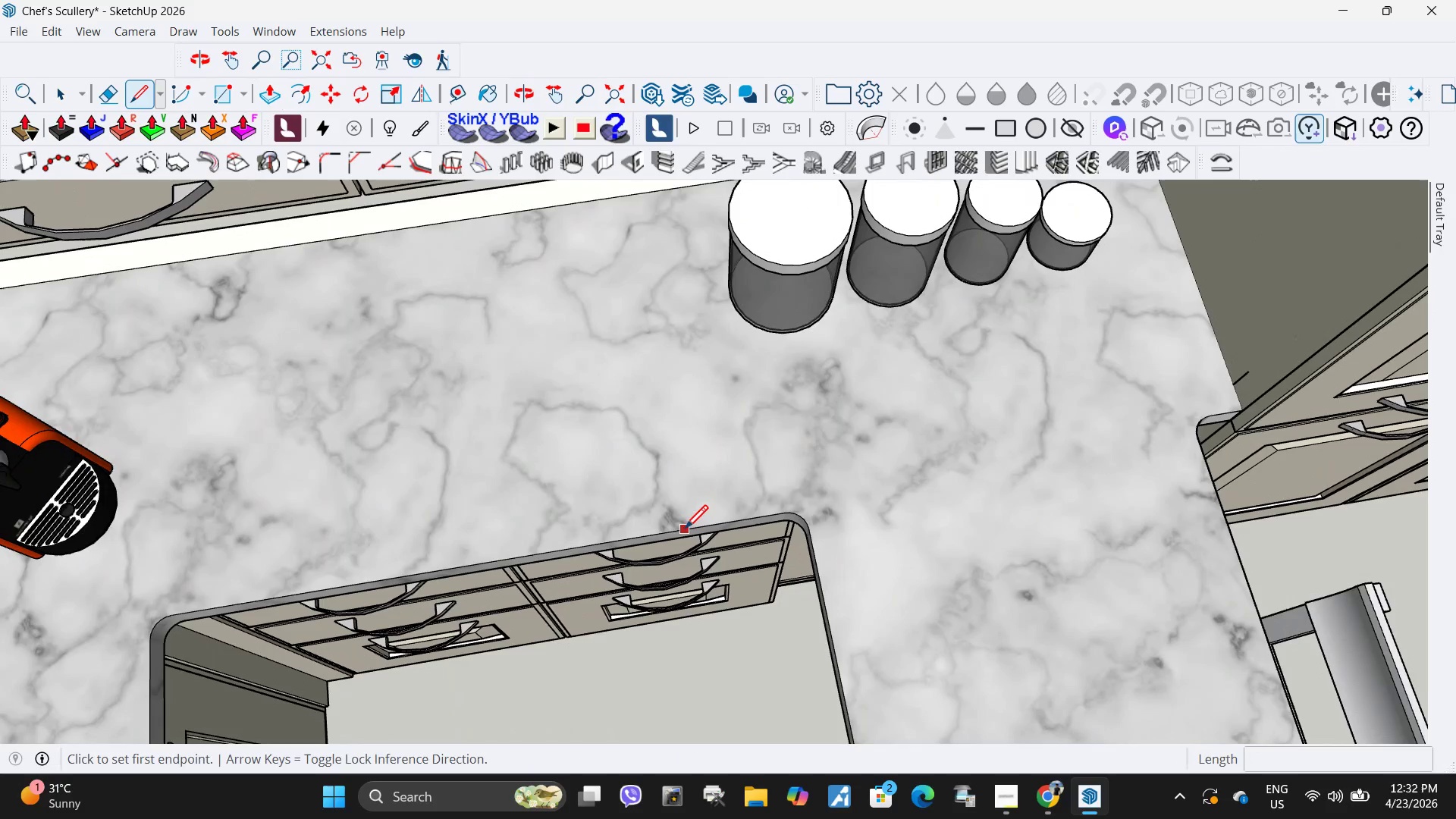 
scroll: coordinate [801, 545], scroll_direction: up, amount: 8.0
 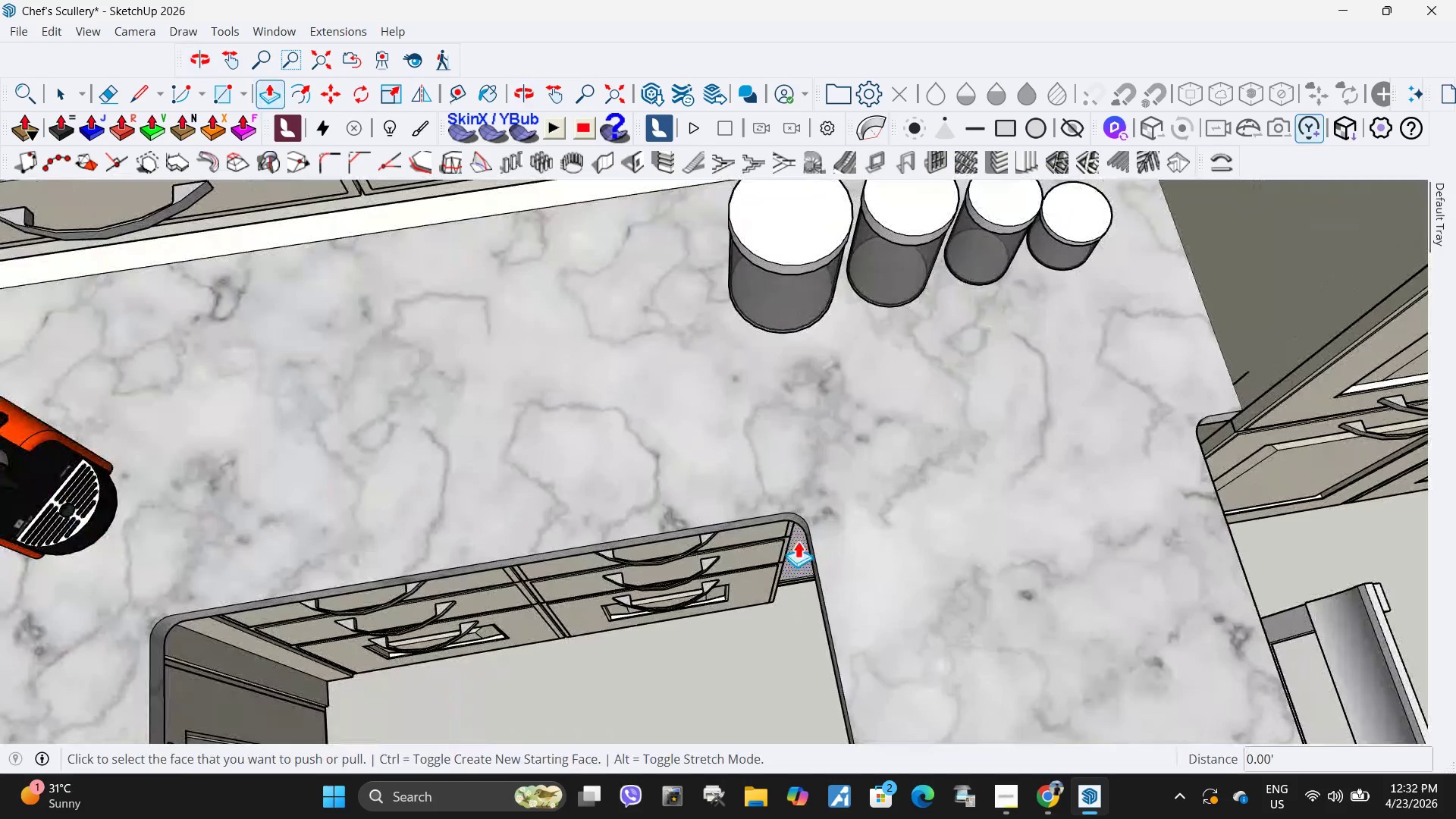 
left_click([685, 531])
 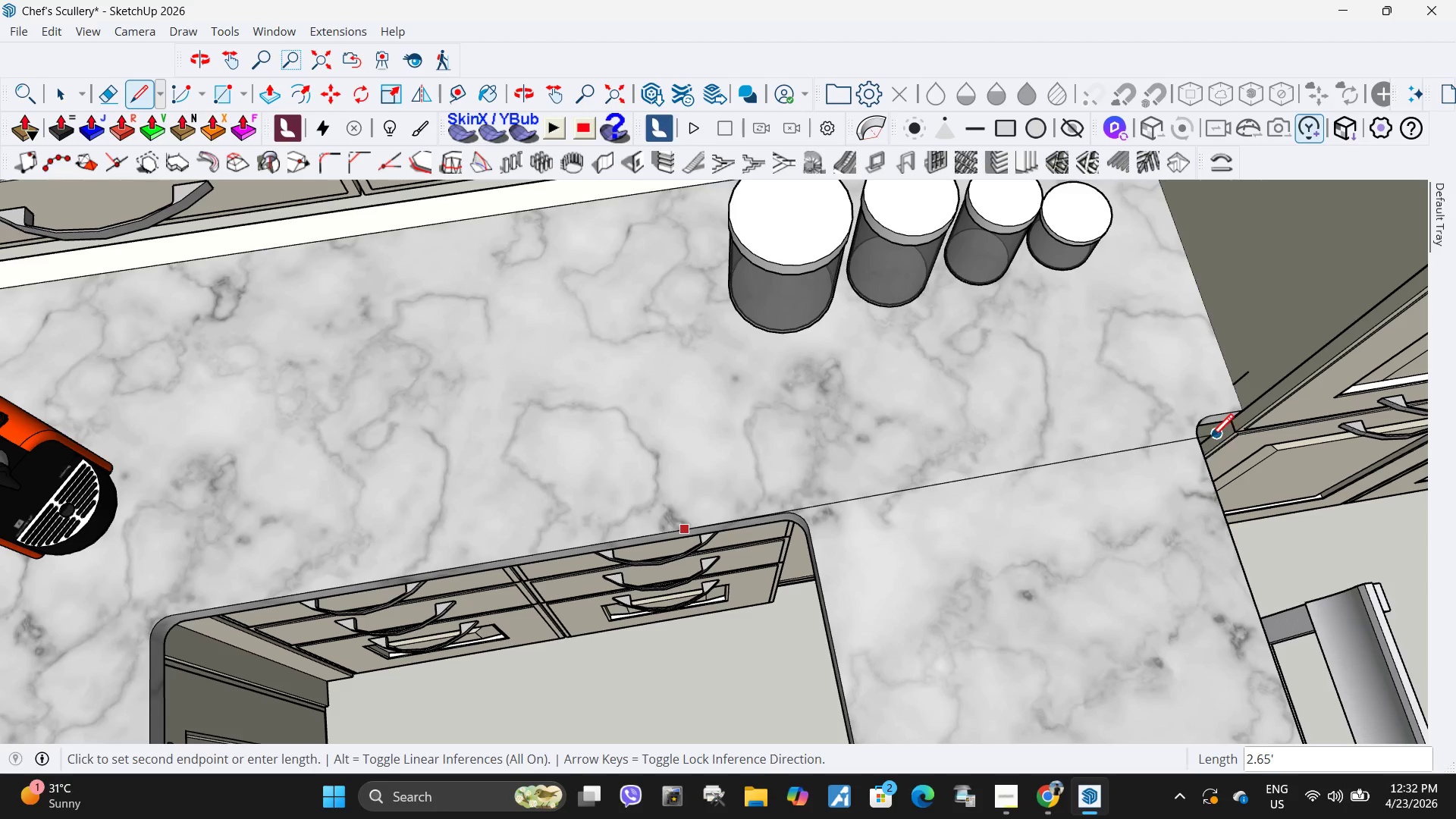 
wait(6.31)
 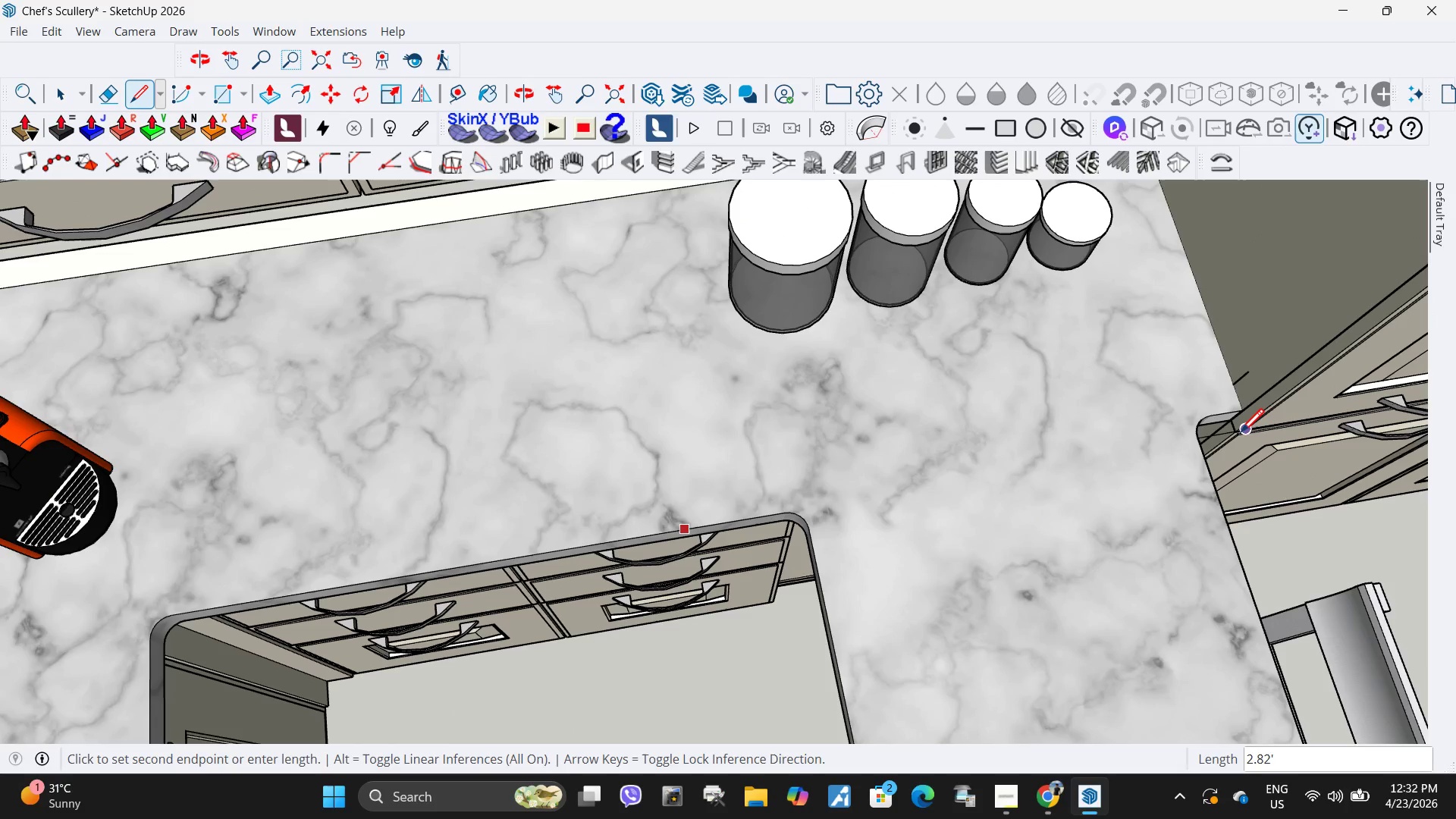 
left_click([1124, 456])
 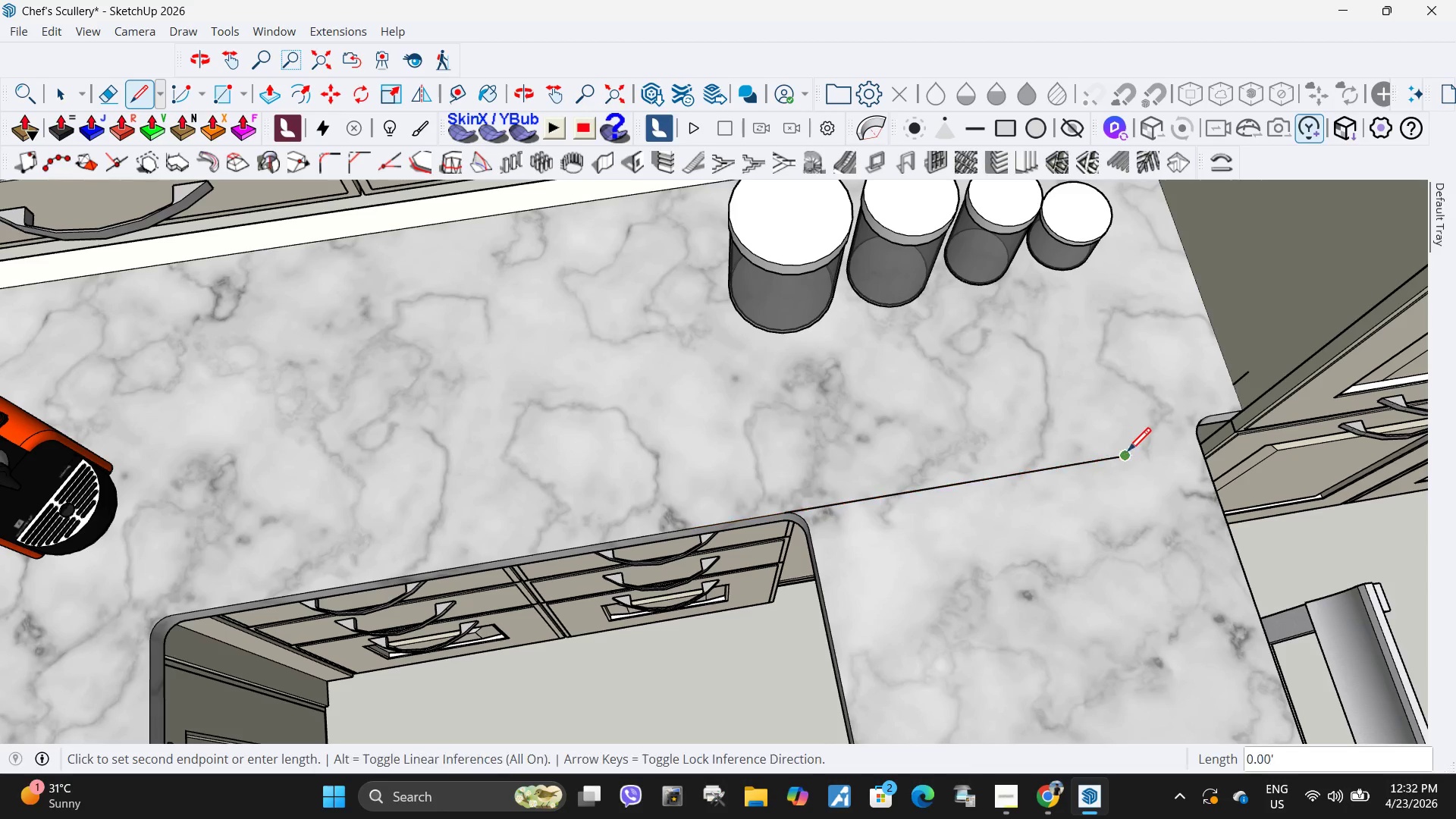 
scroll: coordinate [1163, 447], scroll_direction: up, amount: 4.0
 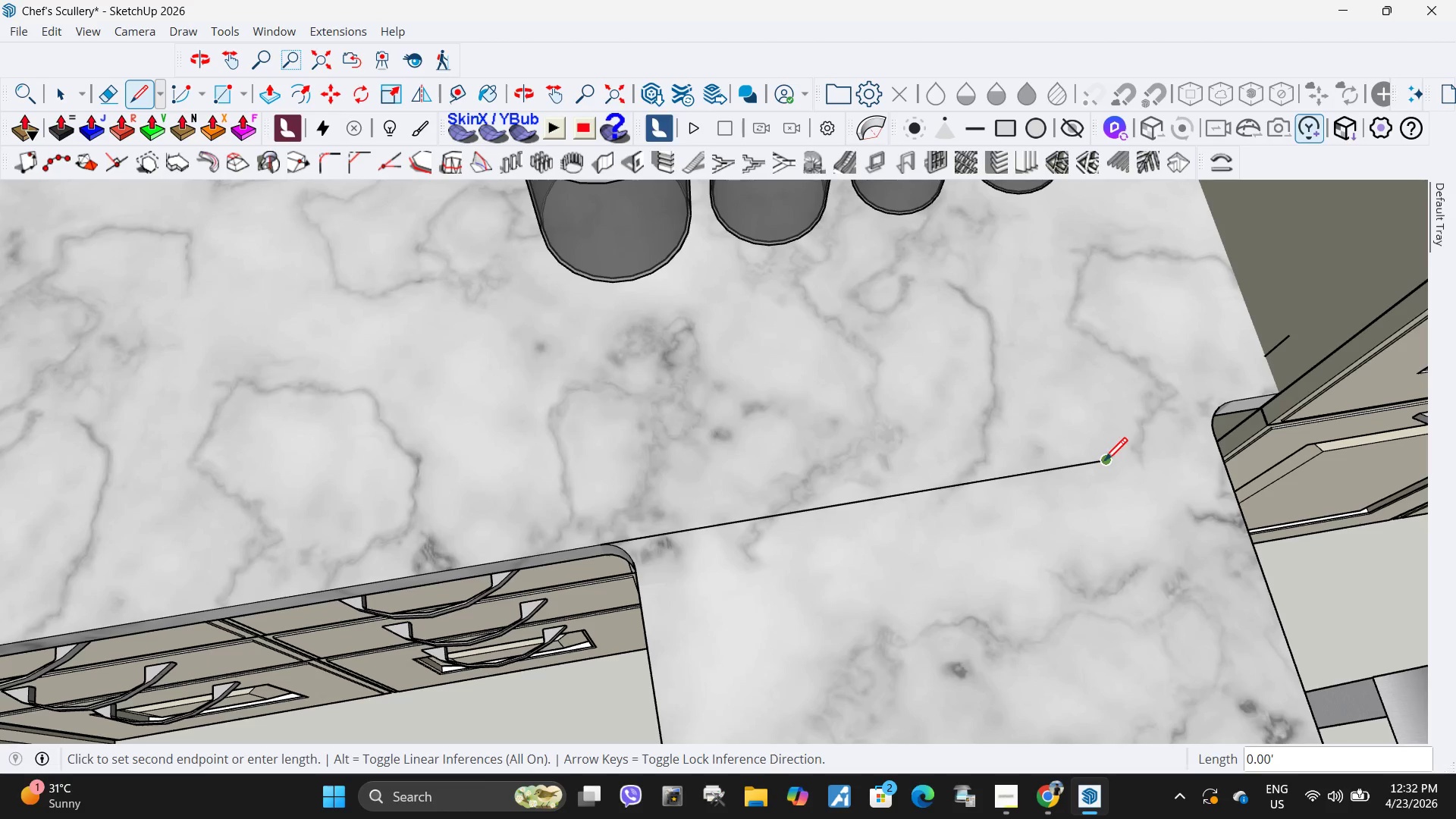 
left_click([1106, 464])
 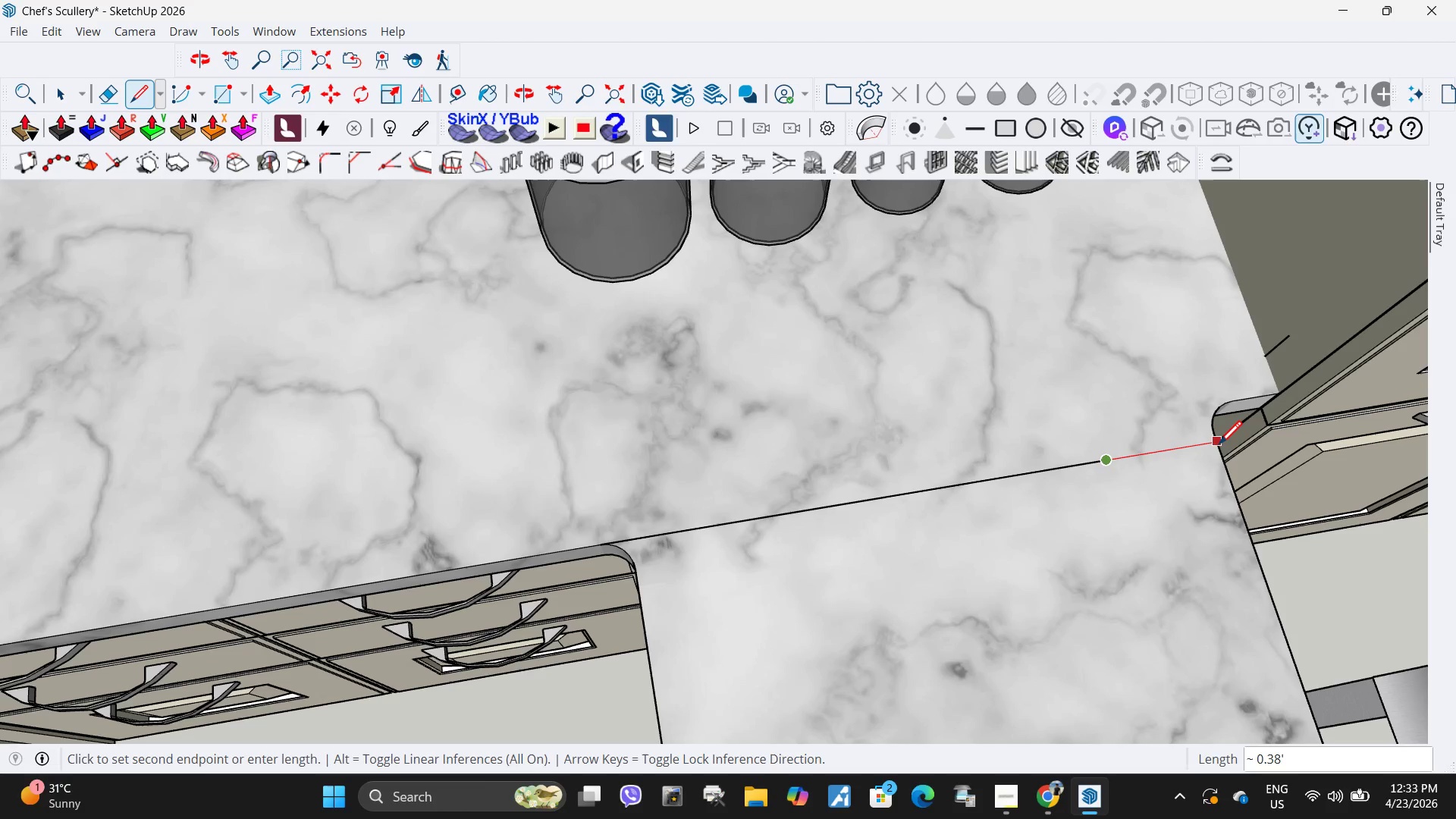 
left_click([1218, 447])
 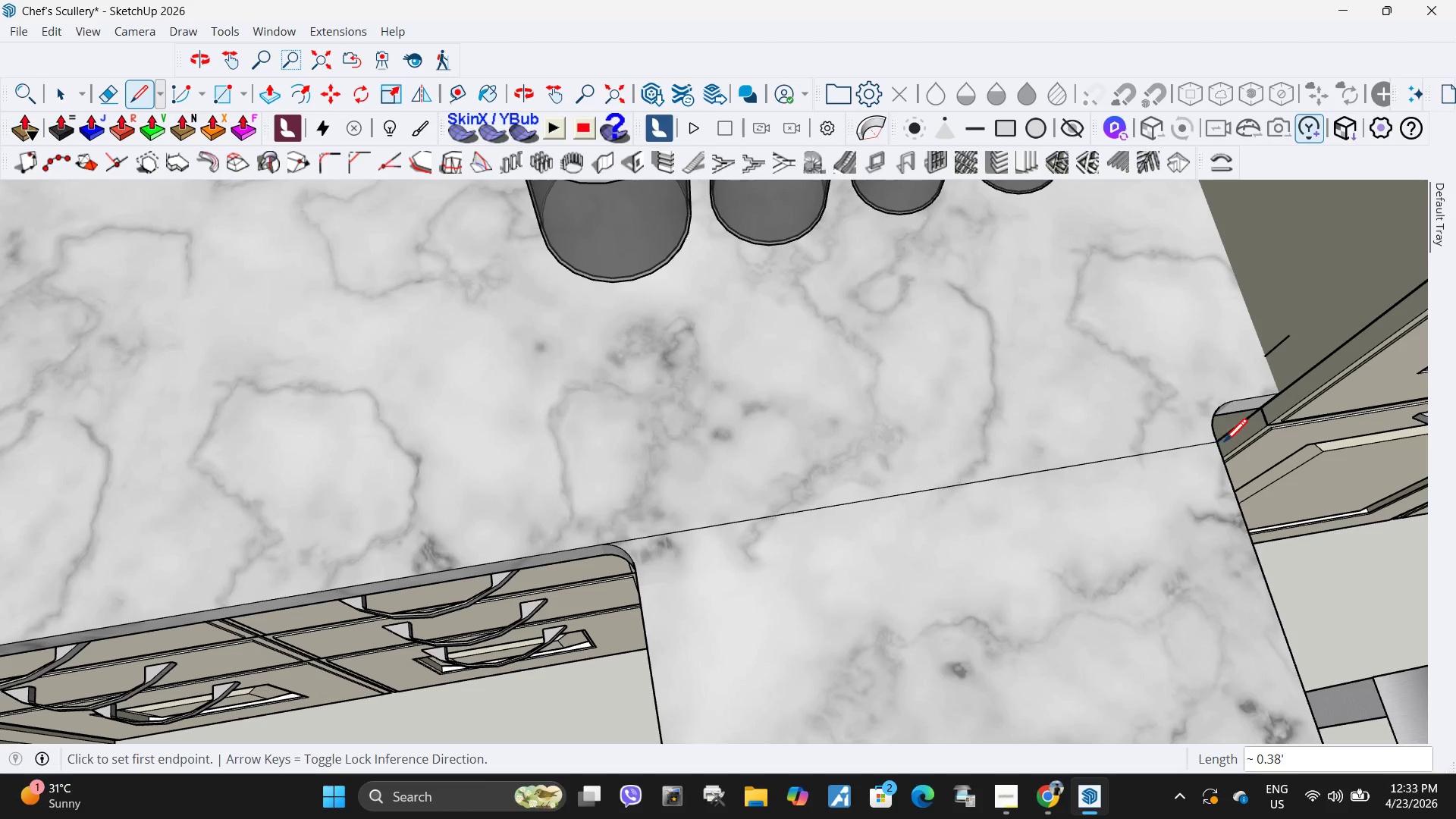 
scroll: coordinate [1239, 437], scroll_direction: up, amount: 4.0
 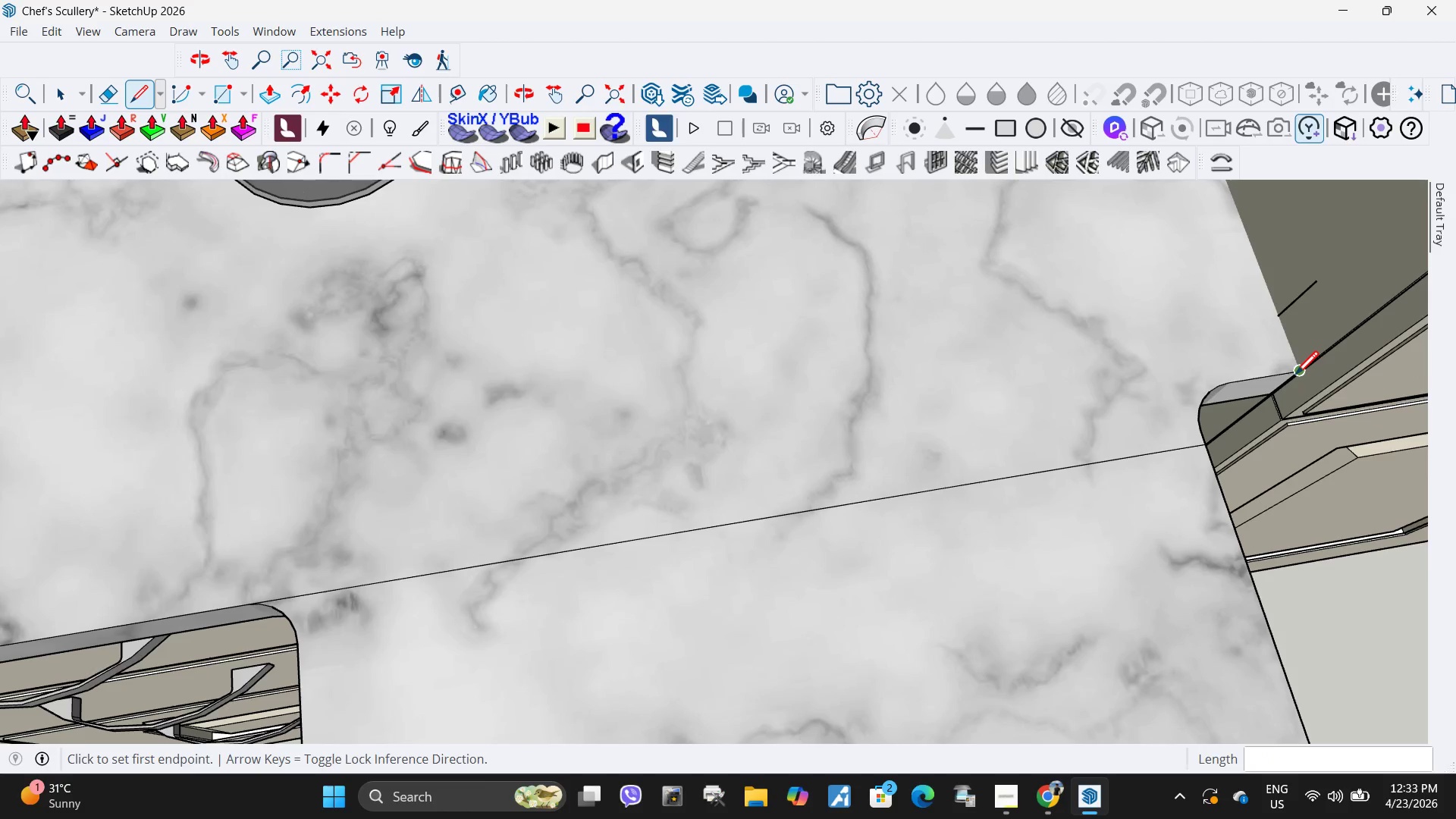 
left_click([1295, 377])
 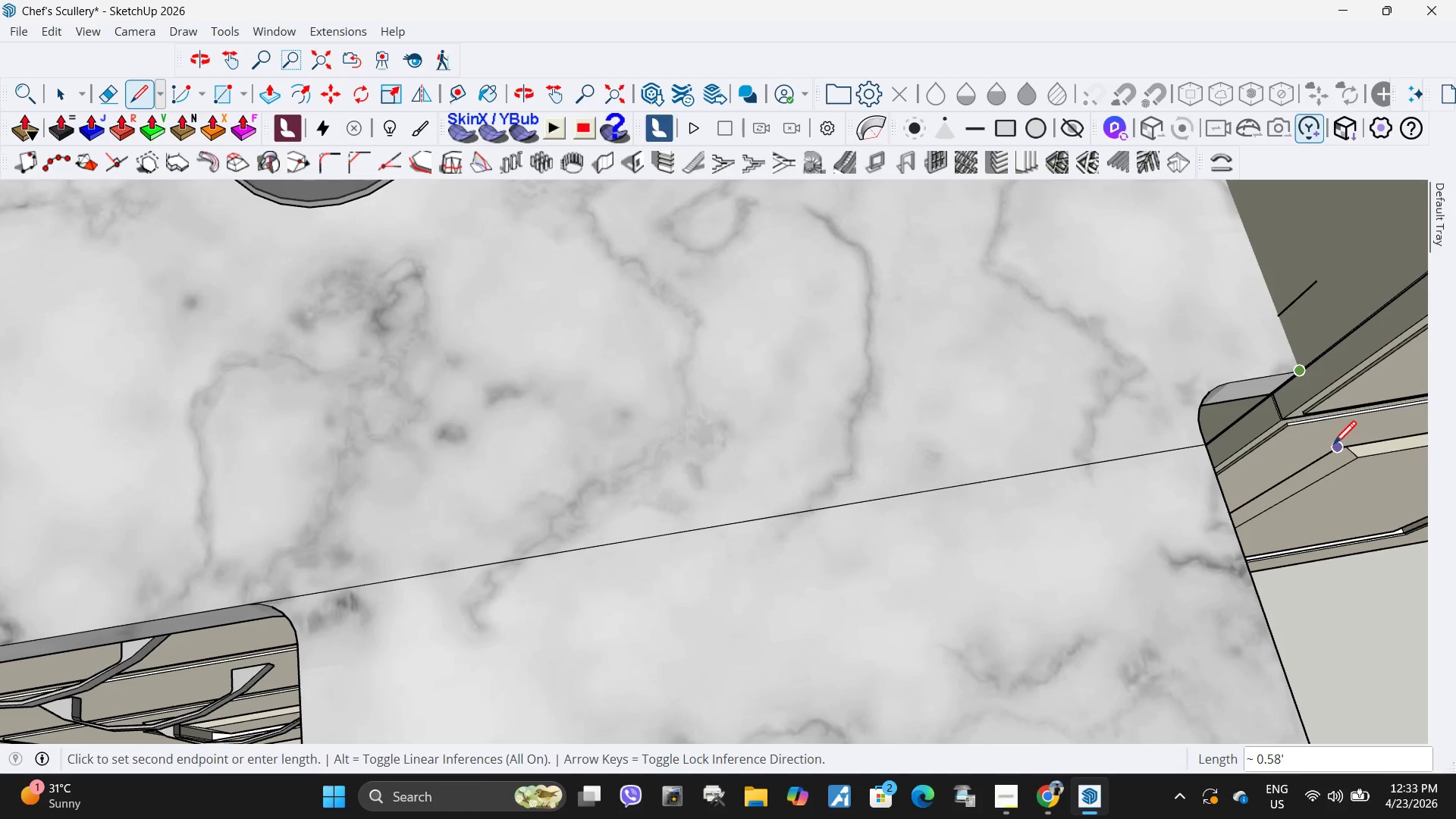 
scroll: coordinate [1335, 547], scroll_direction: down, amount: 5.0
 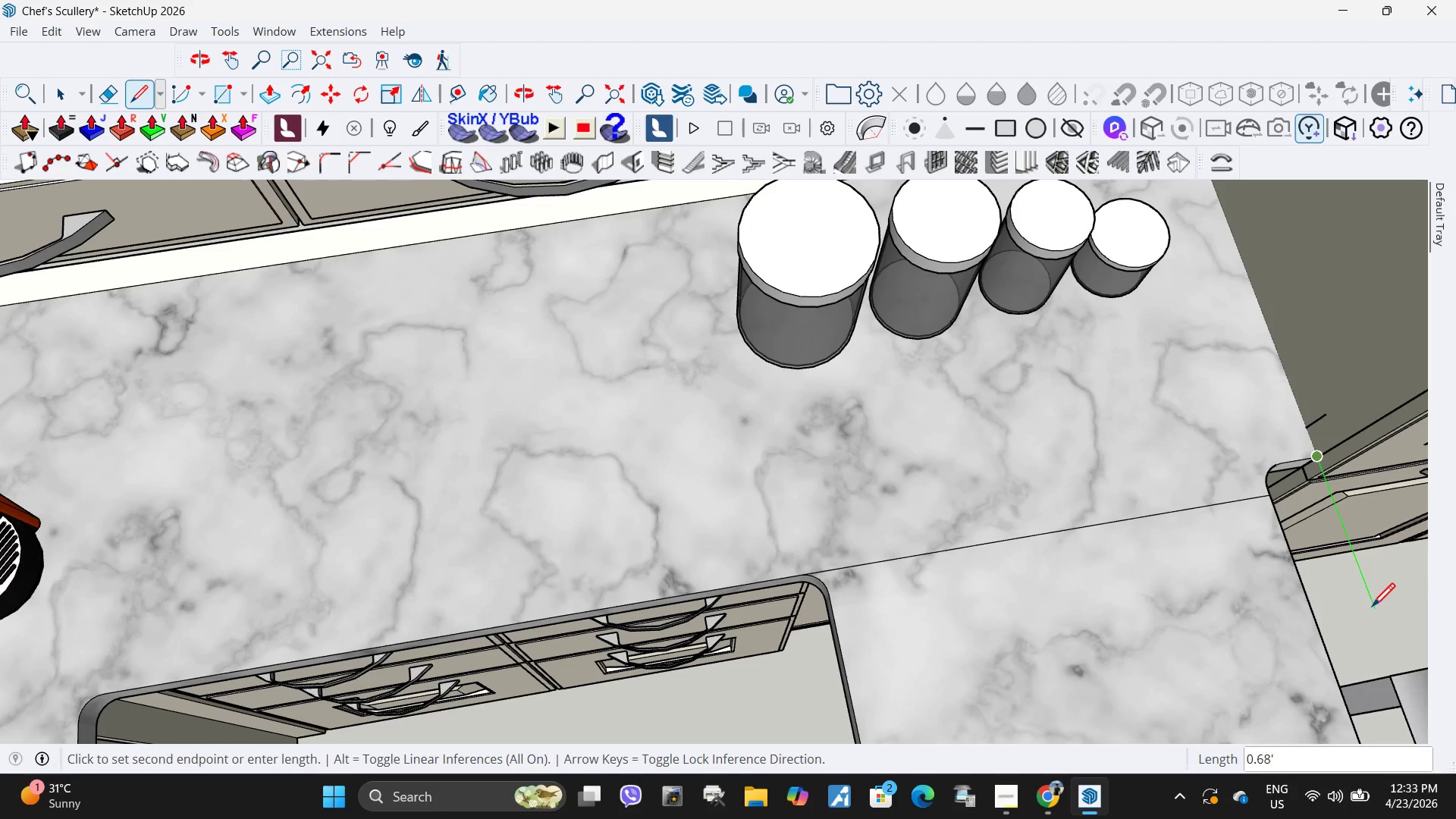 
left_click([1372, 609])
 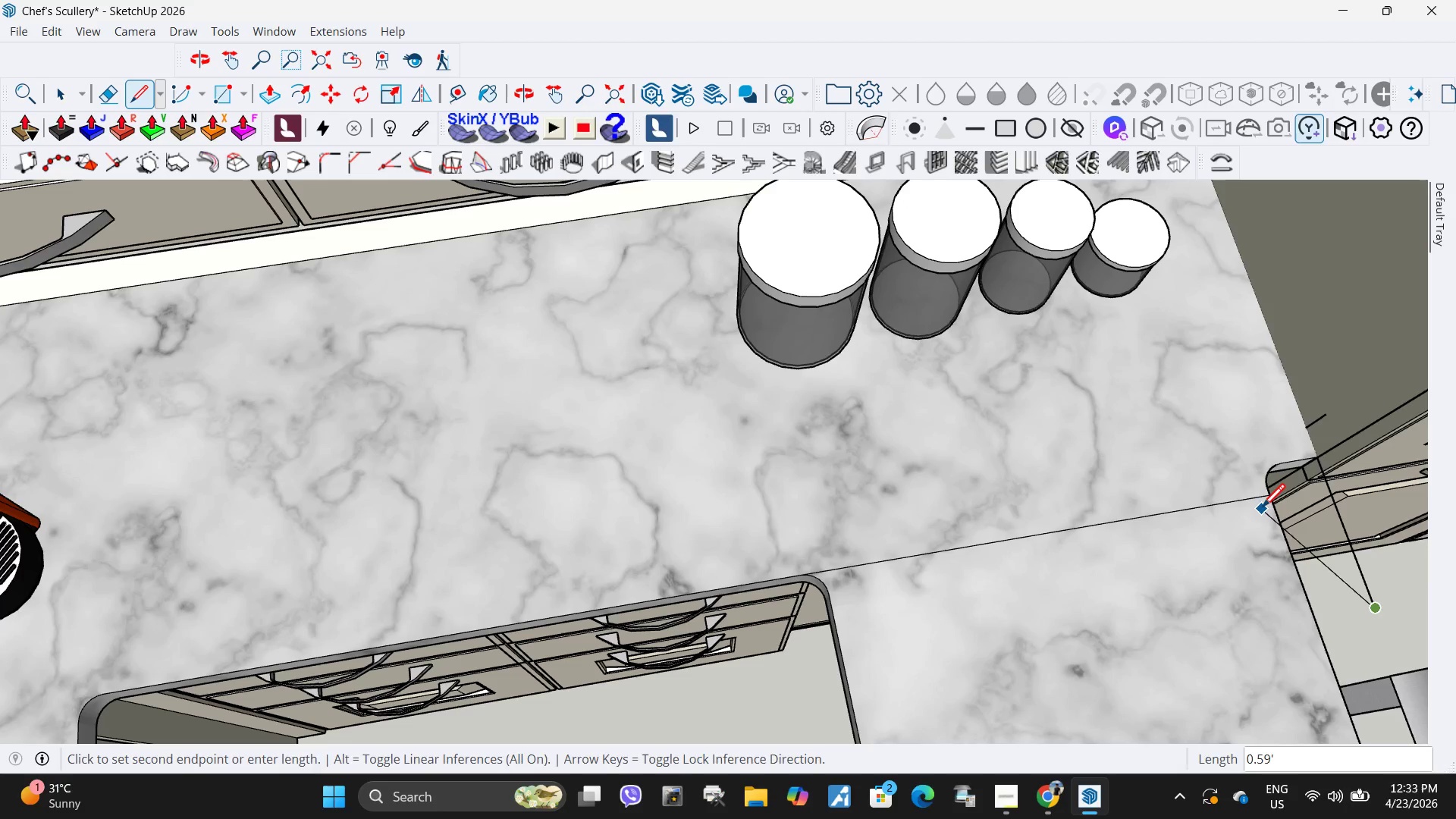 
key(Escape)
 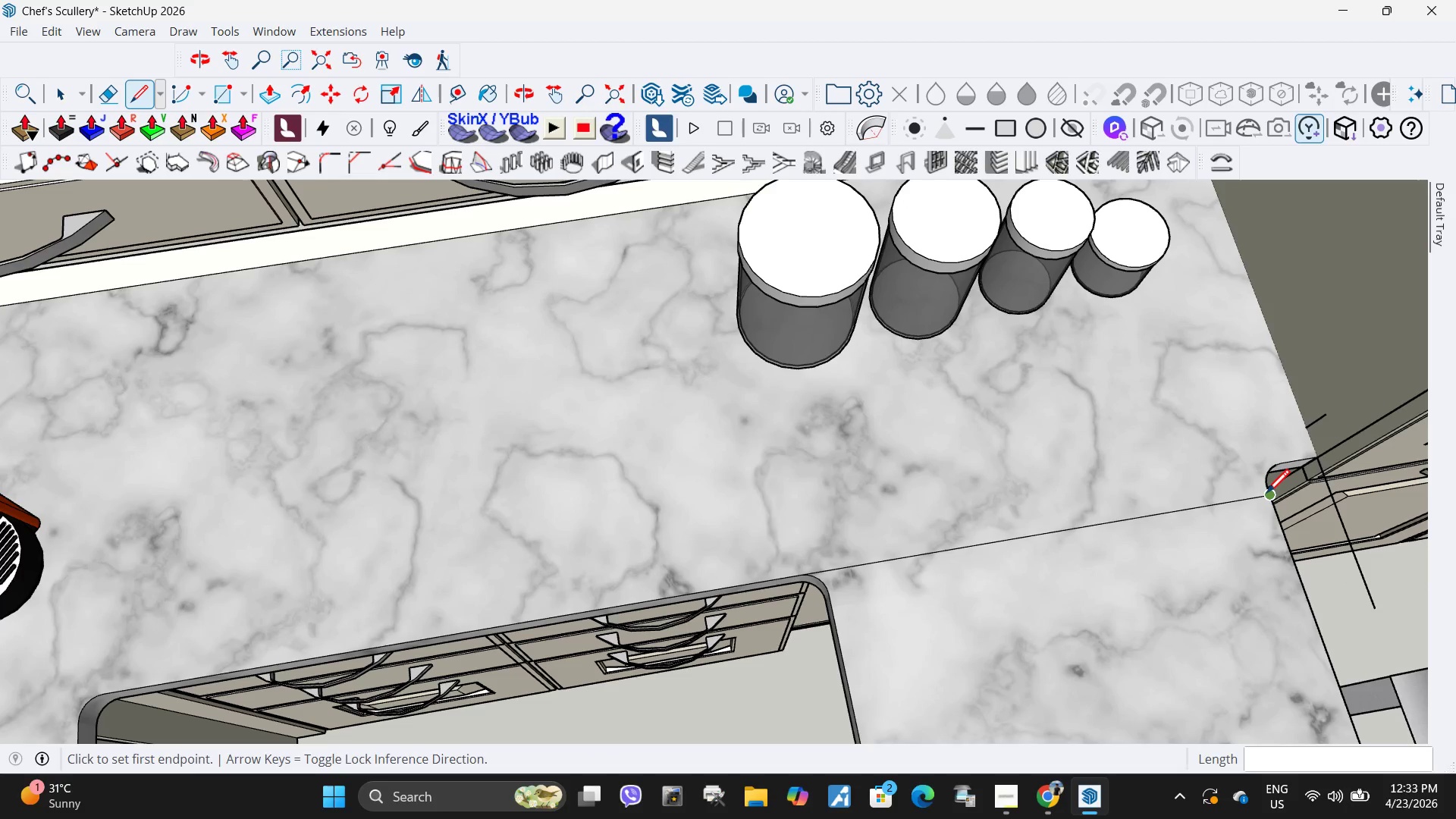 
left_click([1266, 495])
 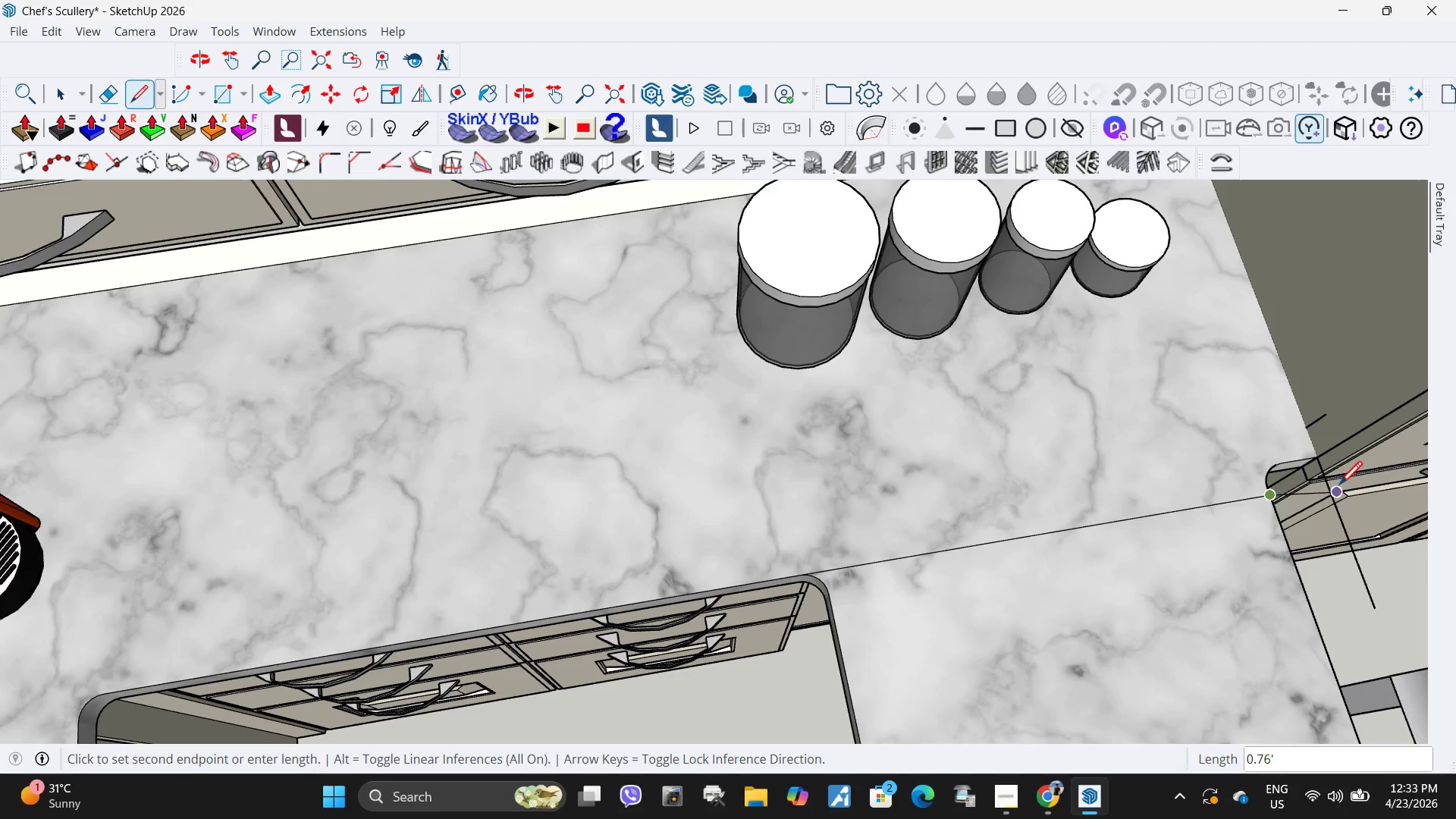 
scroll: coordinate [1343, 484], scroll_direction: up, amount: 4.0
 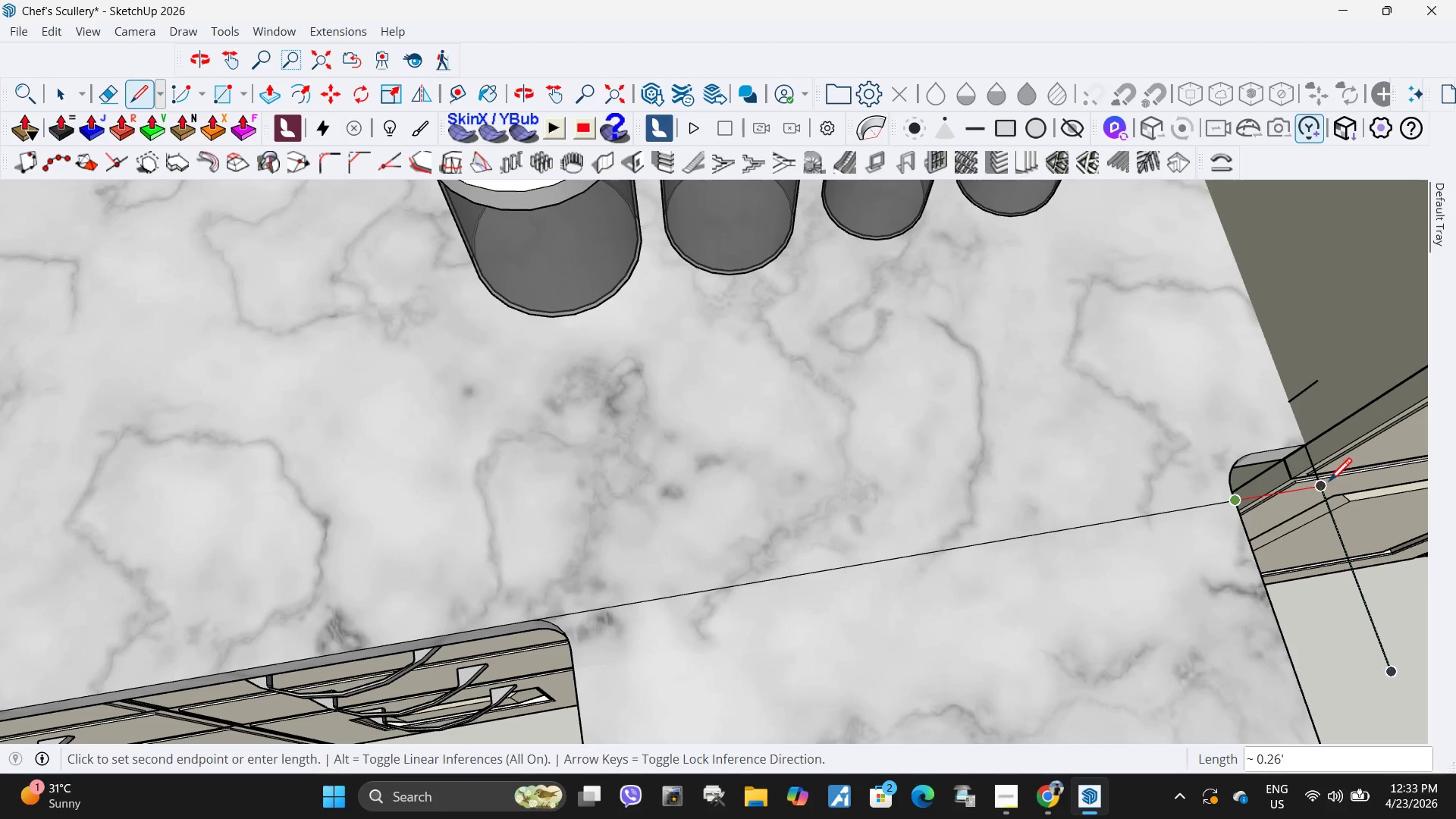 
left_click([1331, 484])
 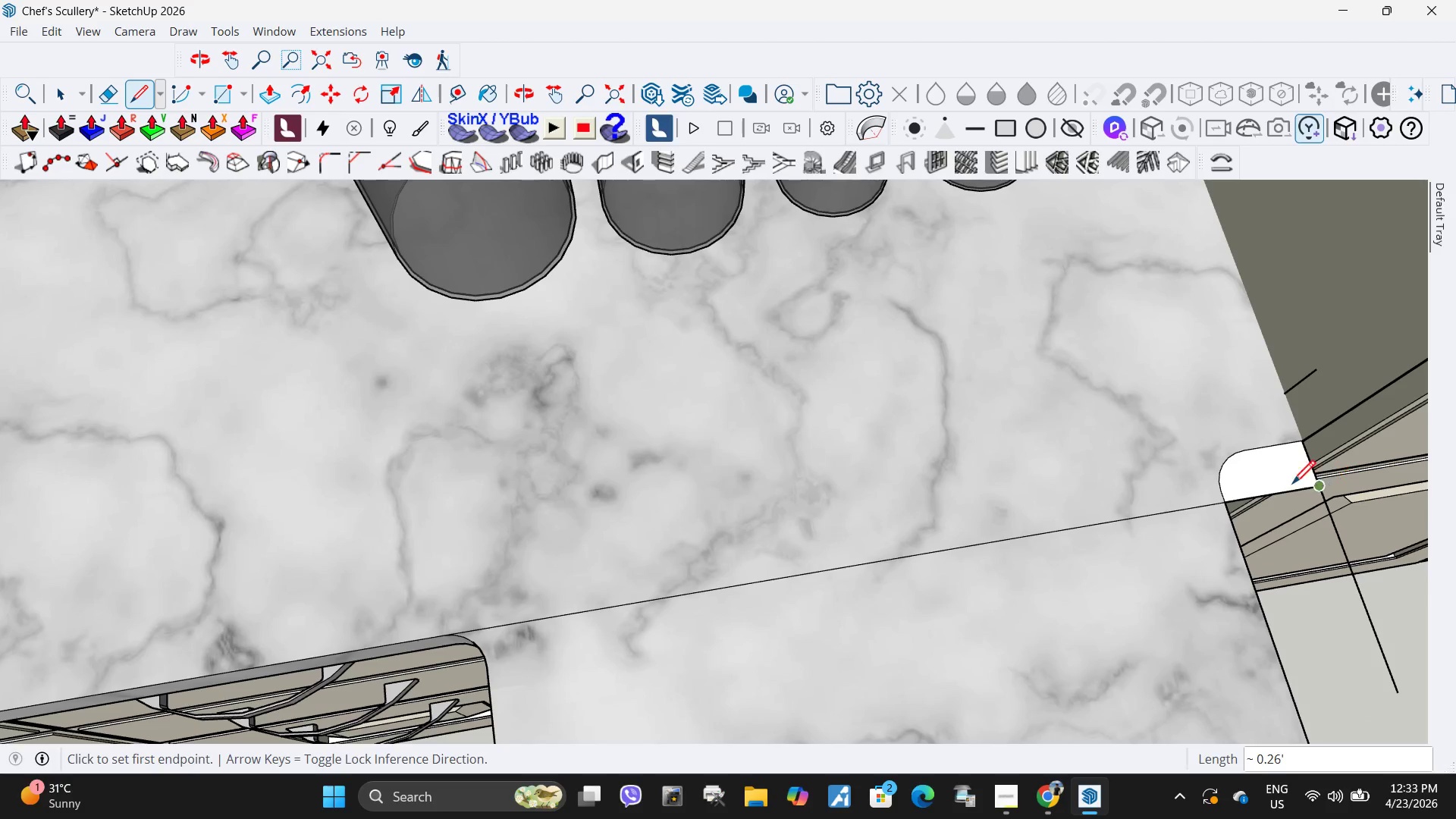 
scroll: coordinate [1331, 484], scroll_direction: up, amount: 1.0
 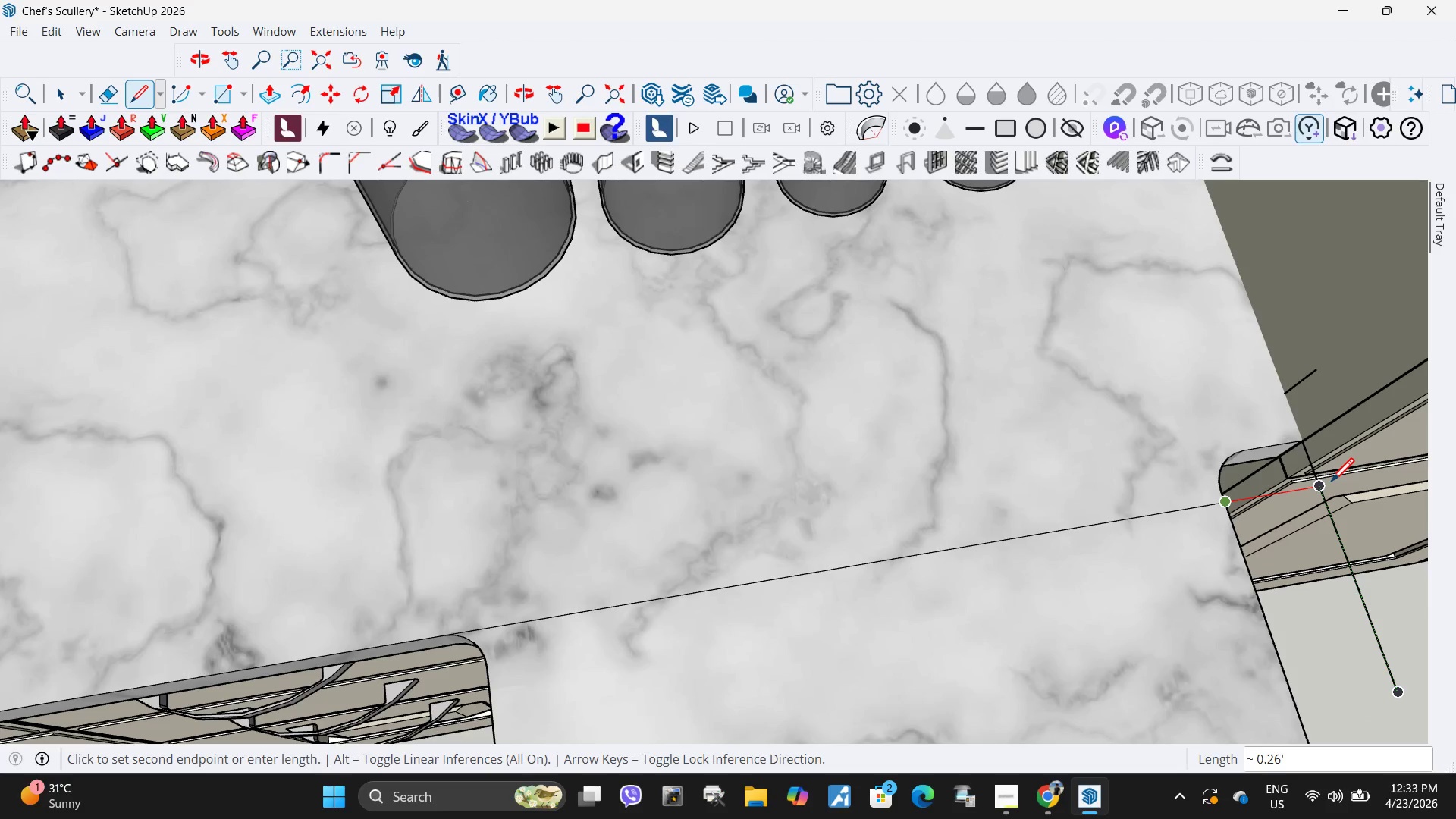 
key(Space)
 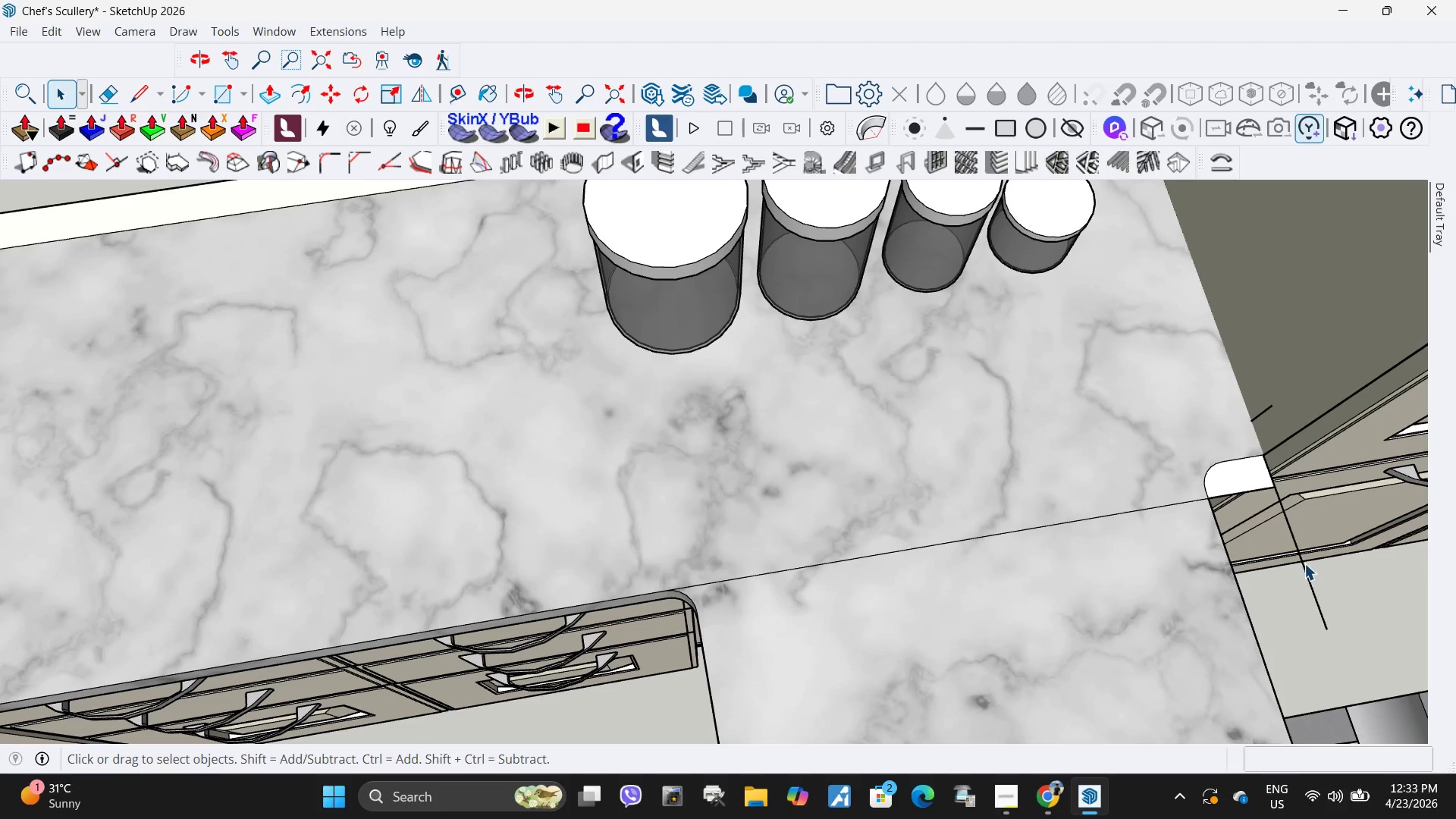 
scroll: coordinate [1159, 489], scroll_direction: down, amount: 4.0
 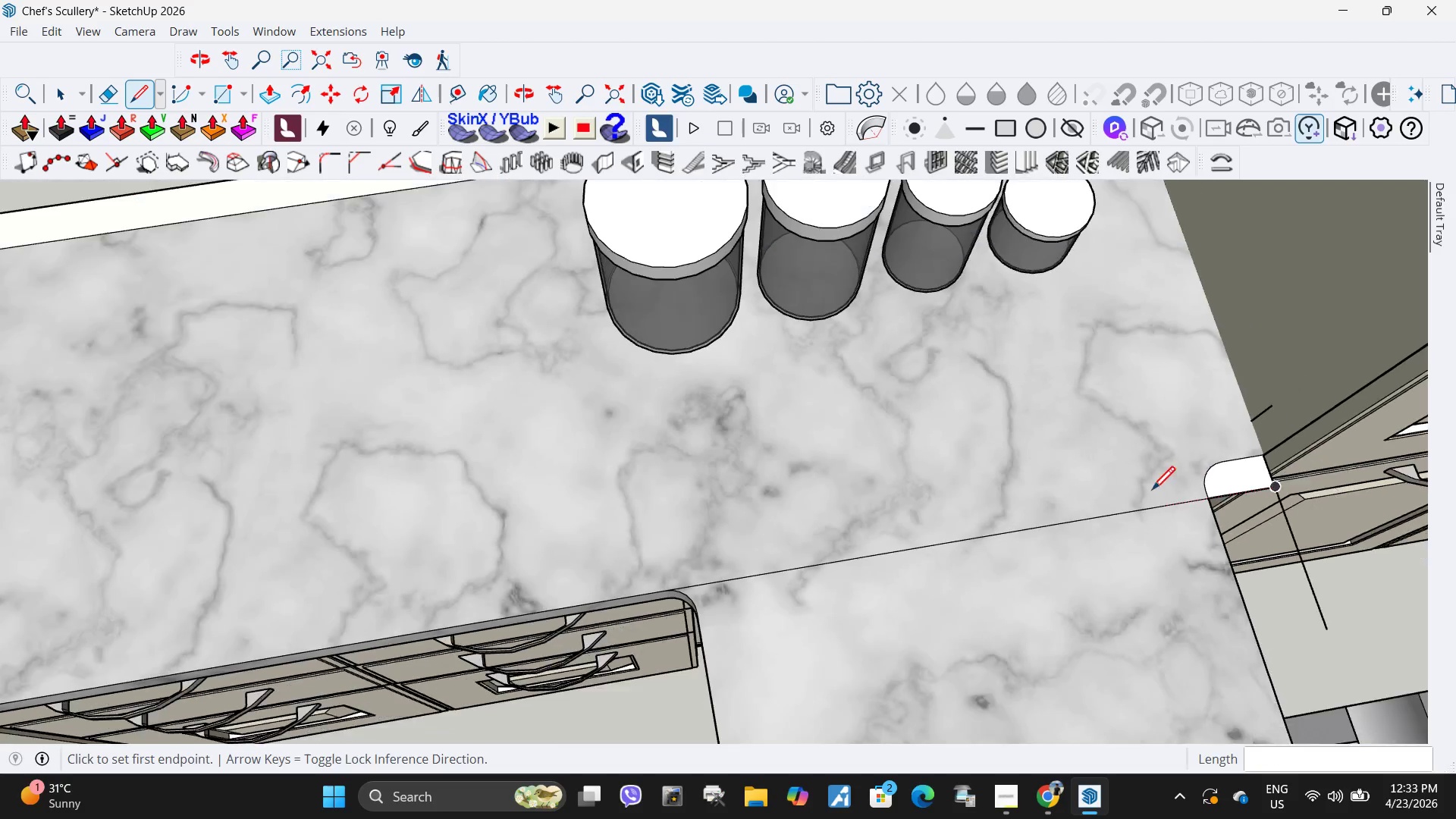 
left_click([1302, 564])
 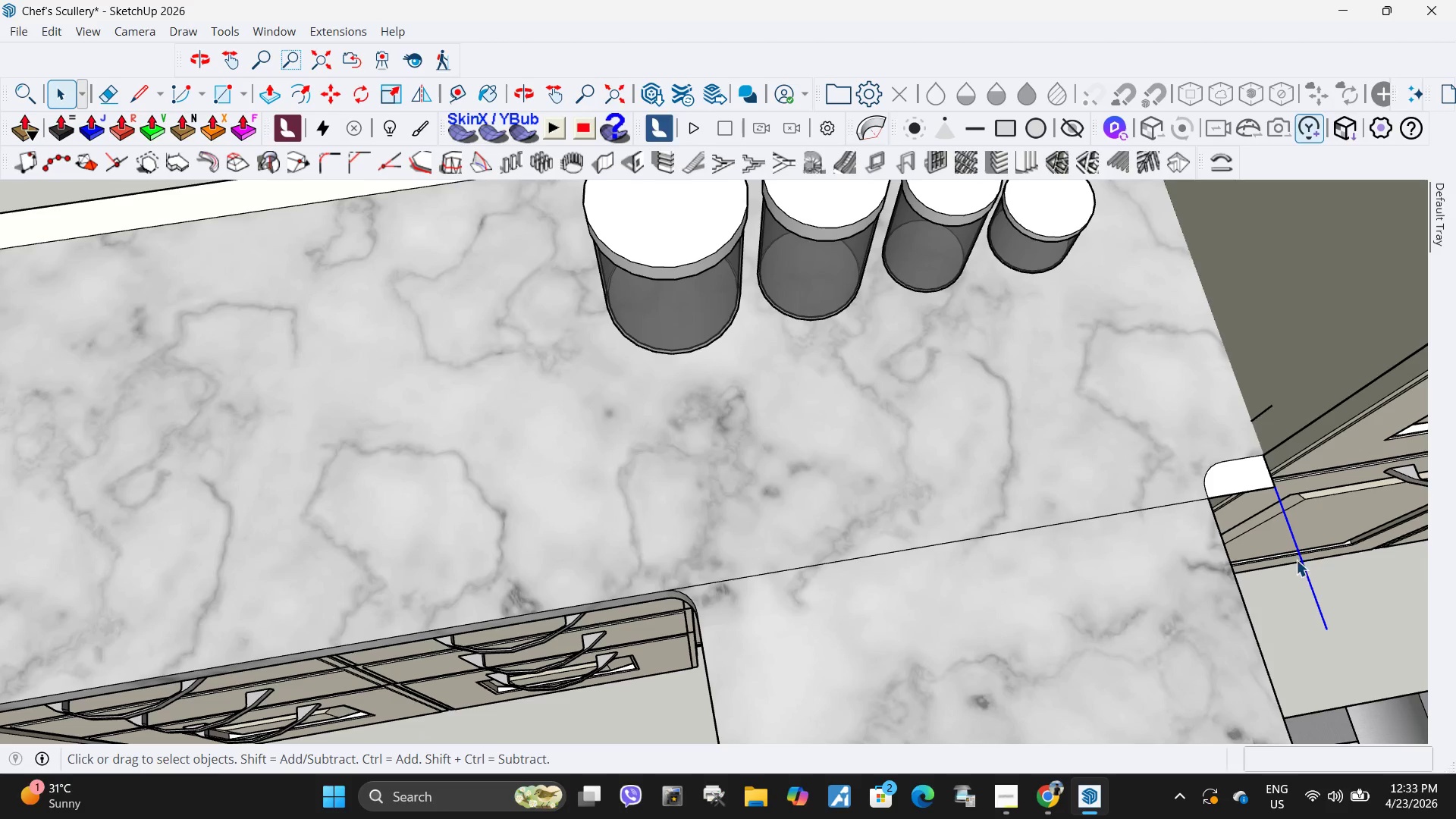 
key(Delete)
 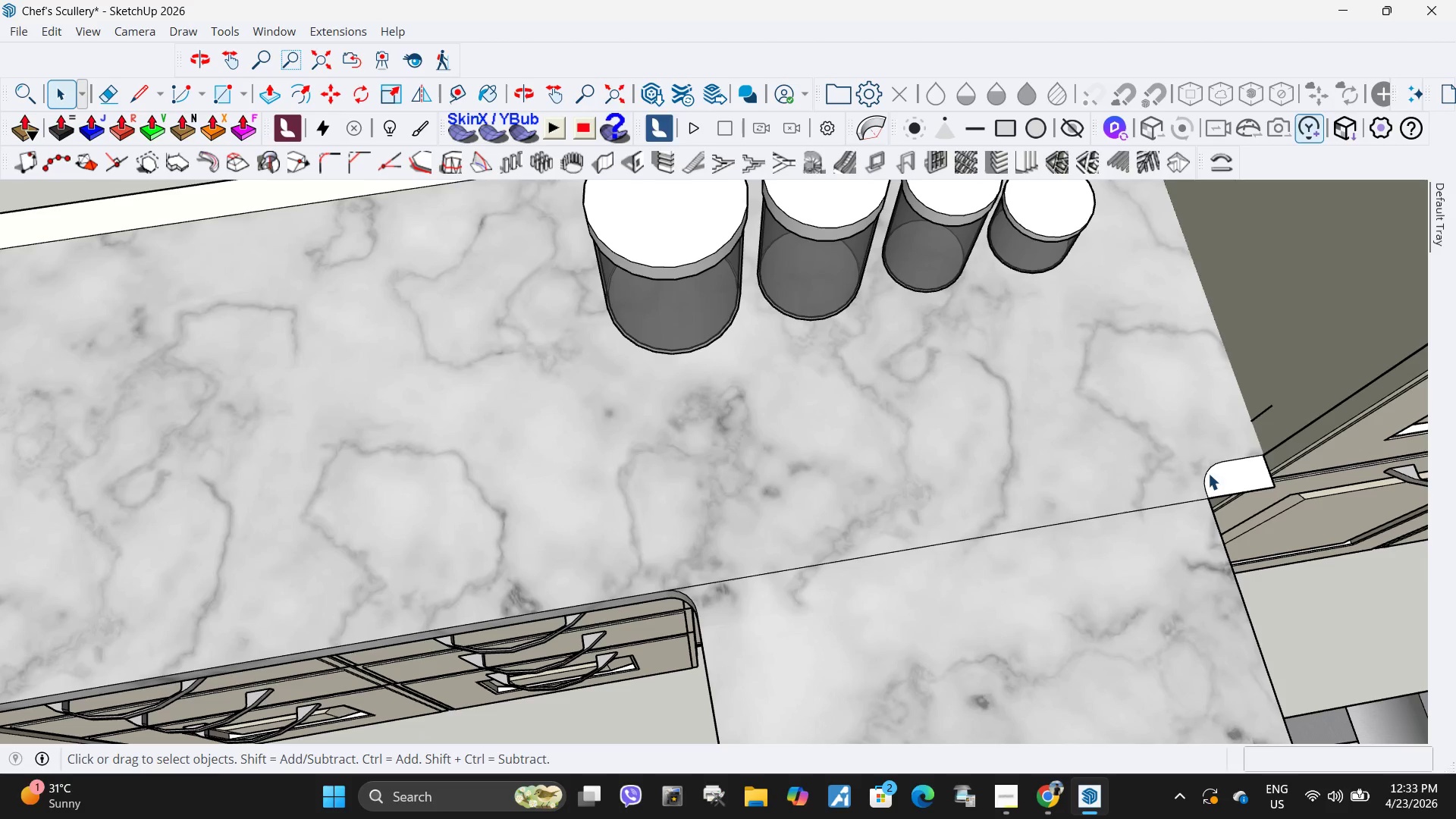 
left_click([1205, 475])
 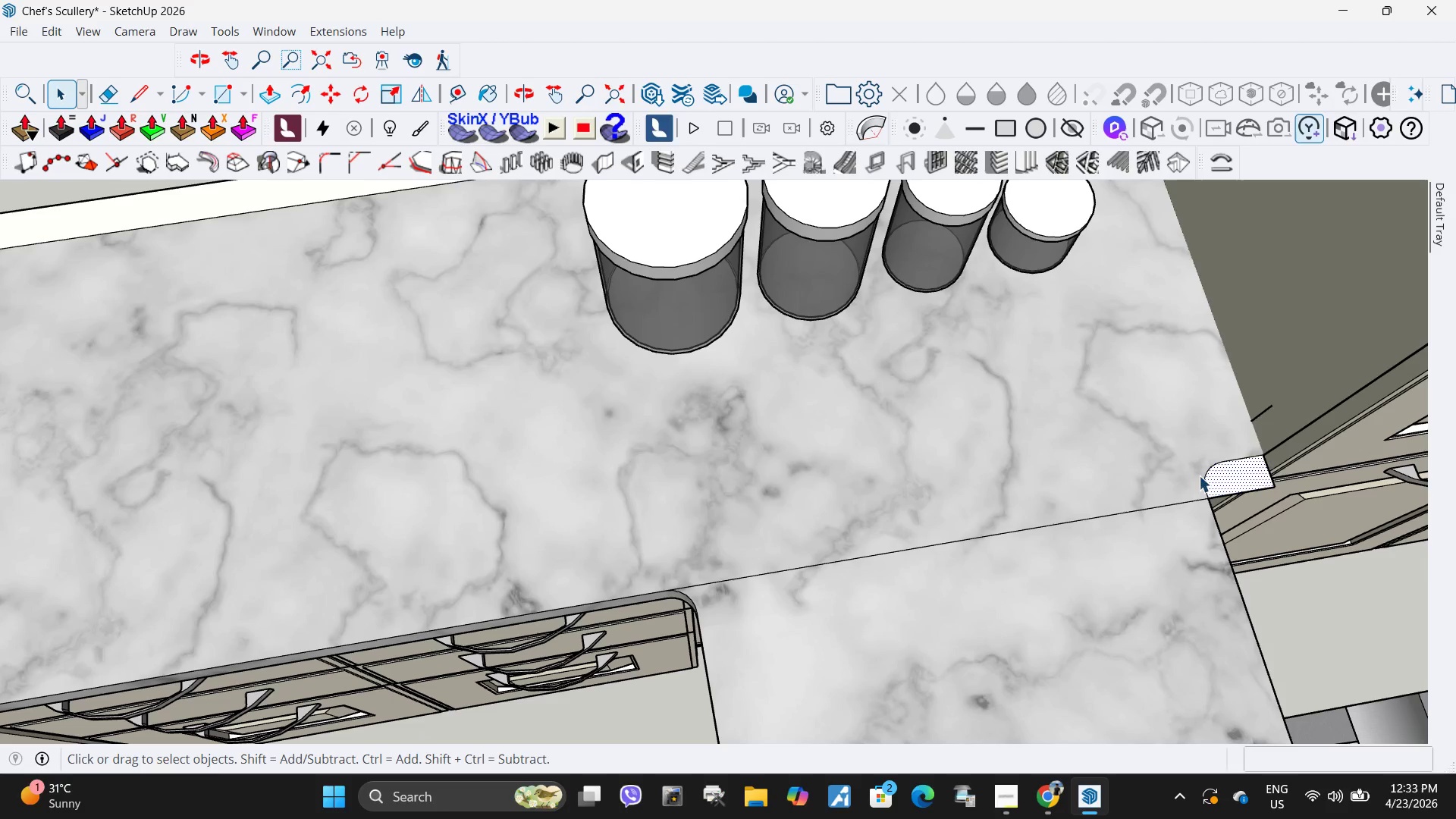 
scroll: coordinate [432, 524], scroll_direction: down, amount: 5.0
 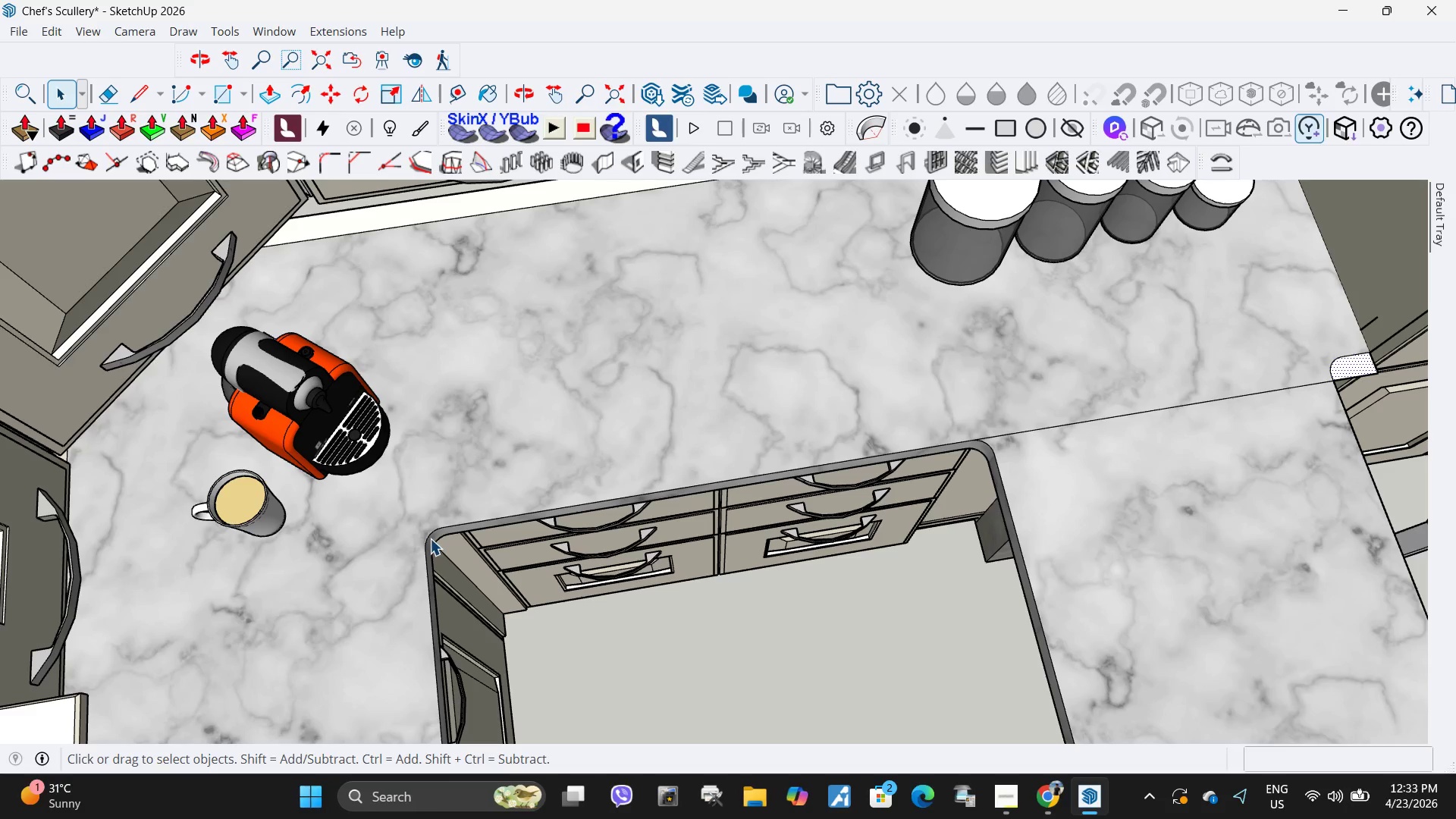 
left_click([429, 538])
 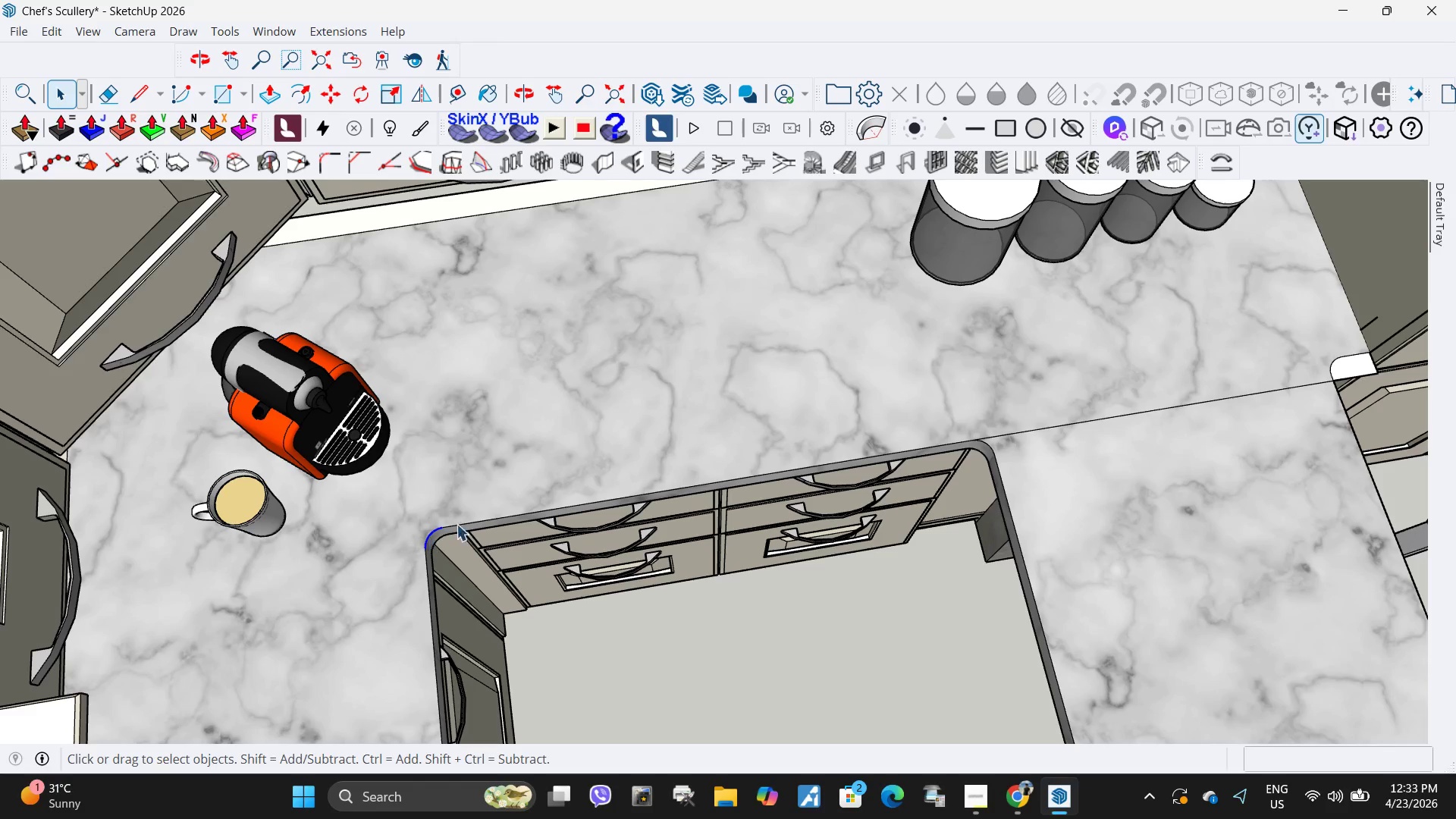 
scroll: coordinate [504, 503], scroll_direction: down, amount: 6.0
 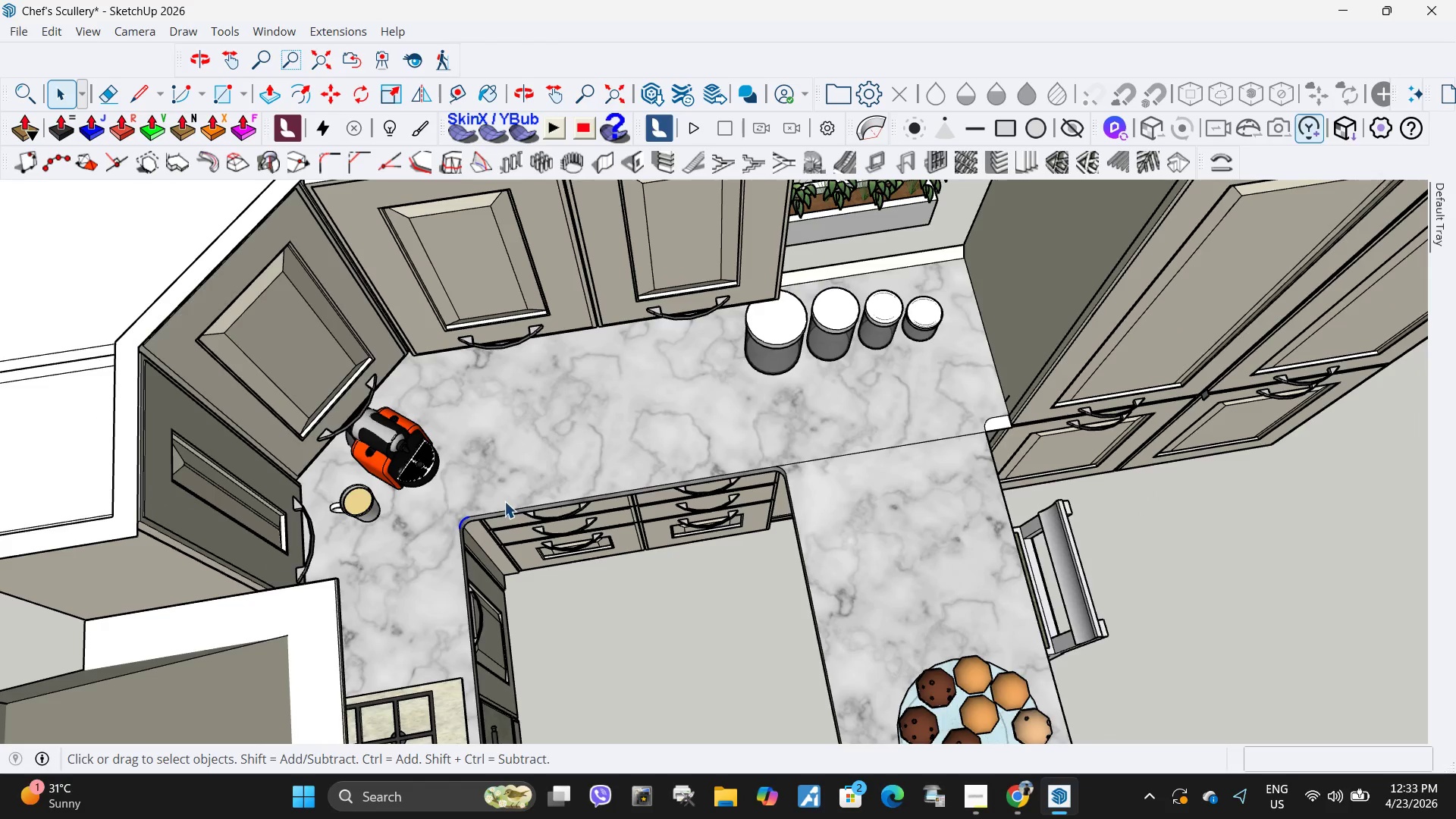 
key(Control+C)
 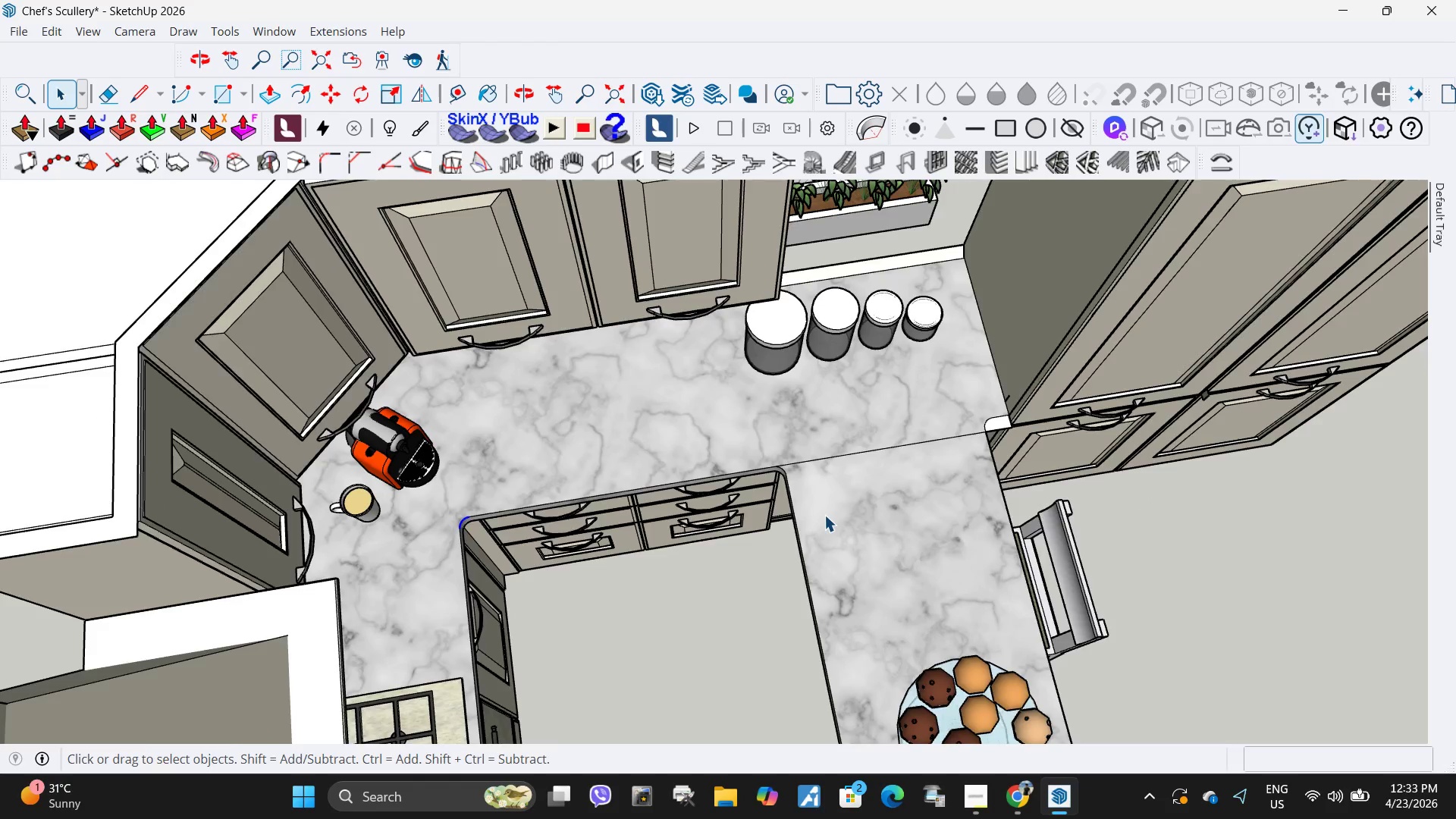 
key(Control+ControlLeft)
 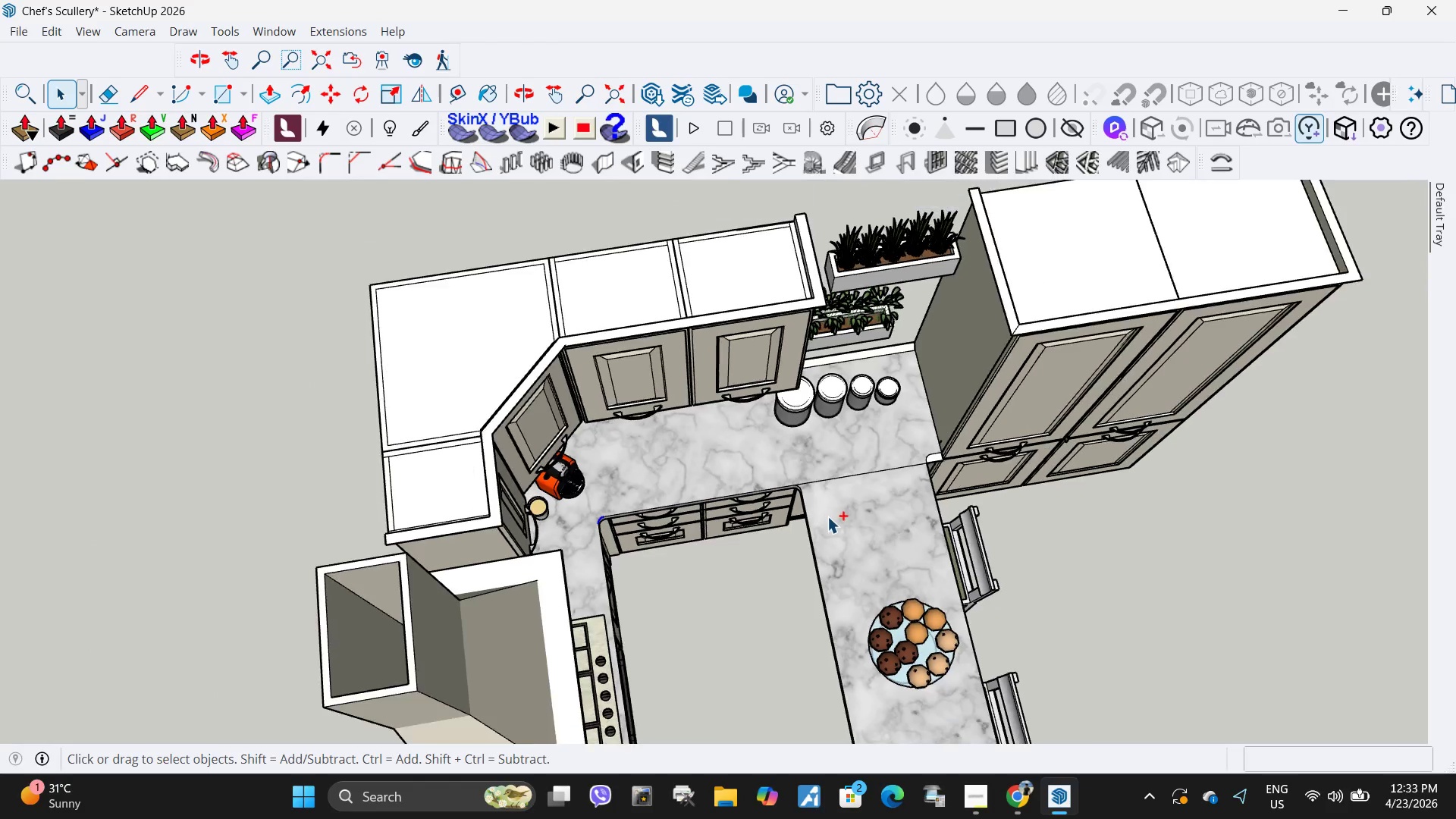 
key(Control+V)
 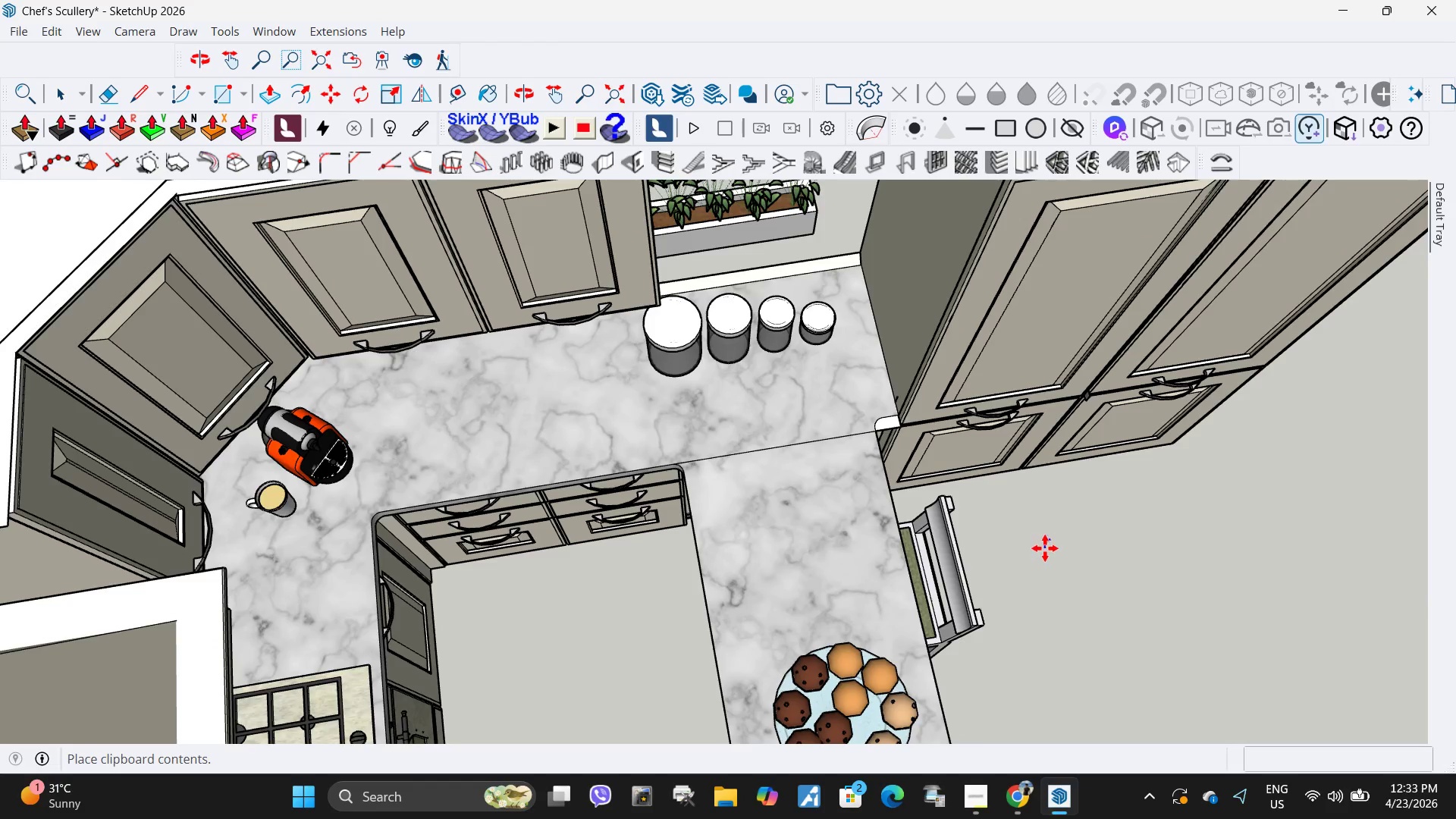 
scroll: coordinate [1030, 526], scroll_direction: up, amount: 1.0
 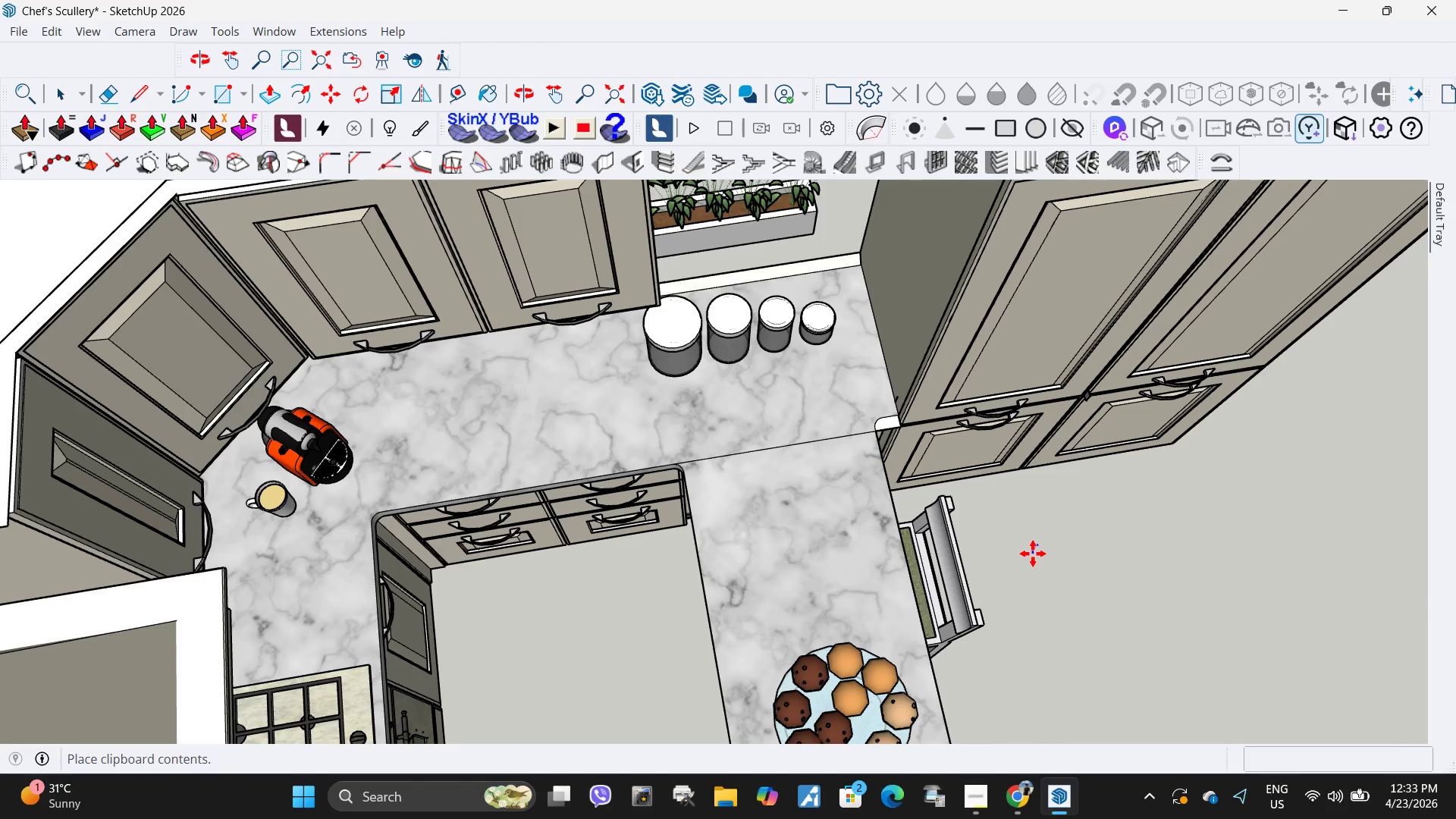 
left_click([1033, 554])
 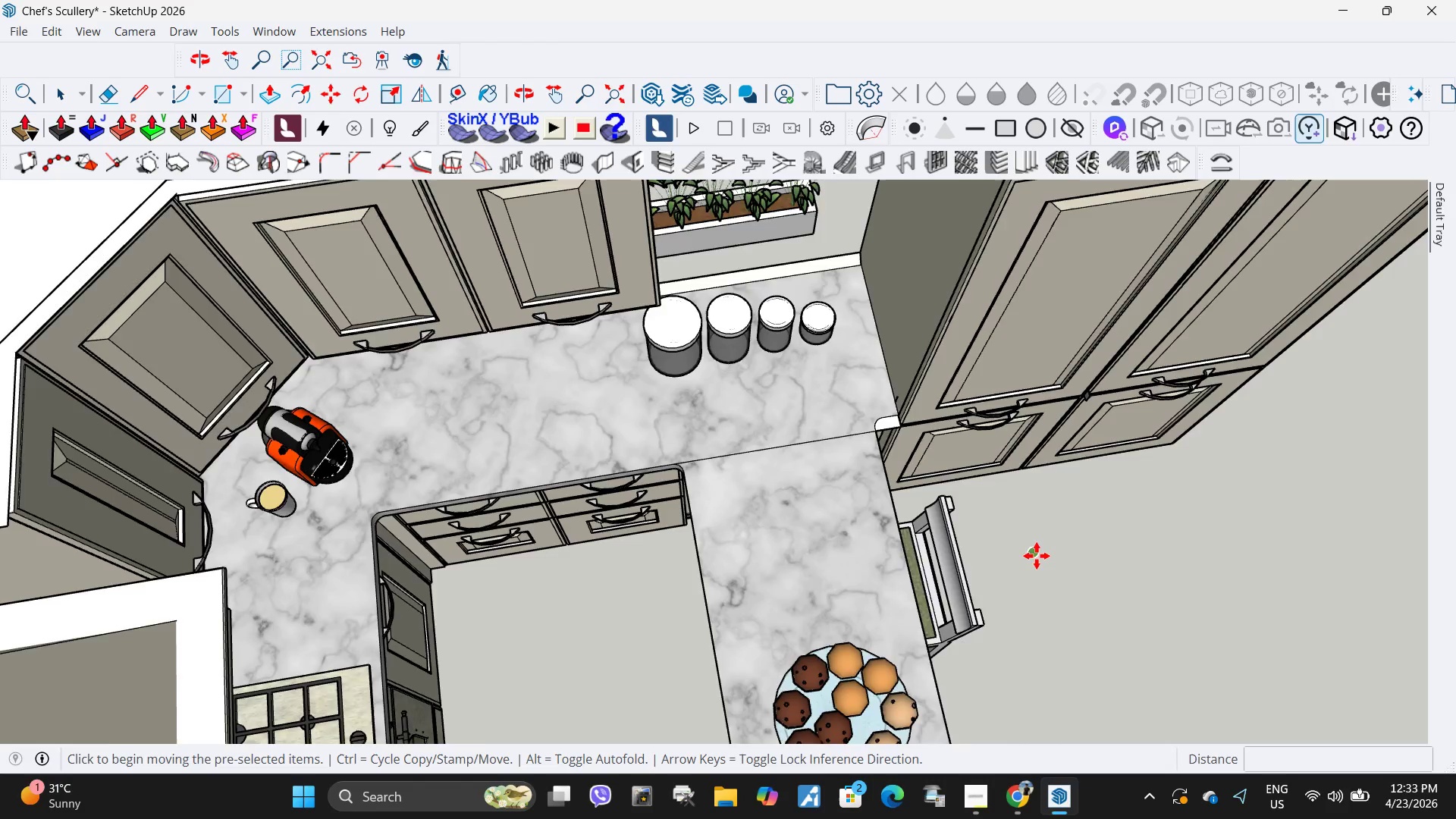 
key(Q)
 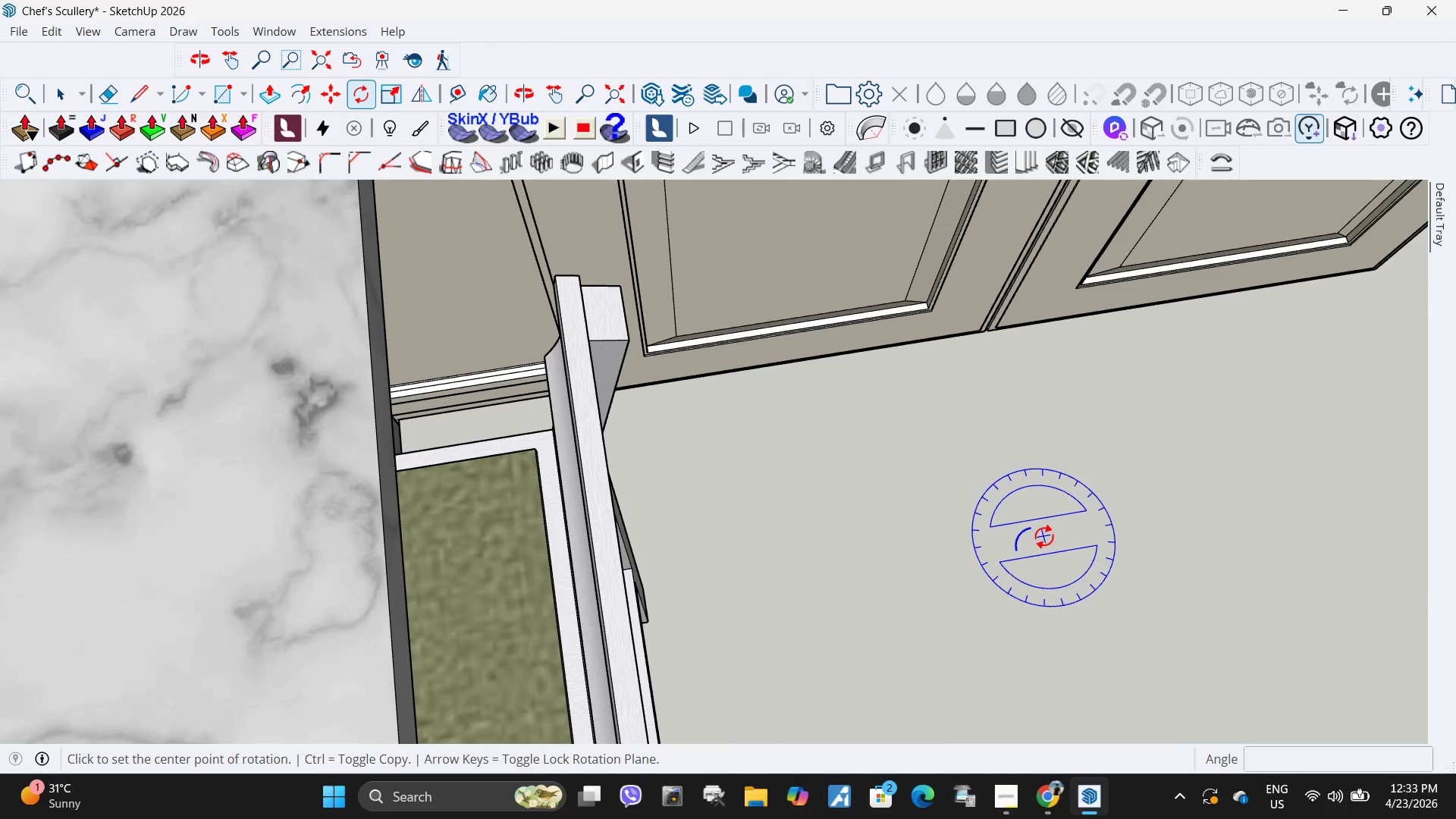 
scroll: coordinate [1032, 545], scroll_direction: up, amount: 13.0
 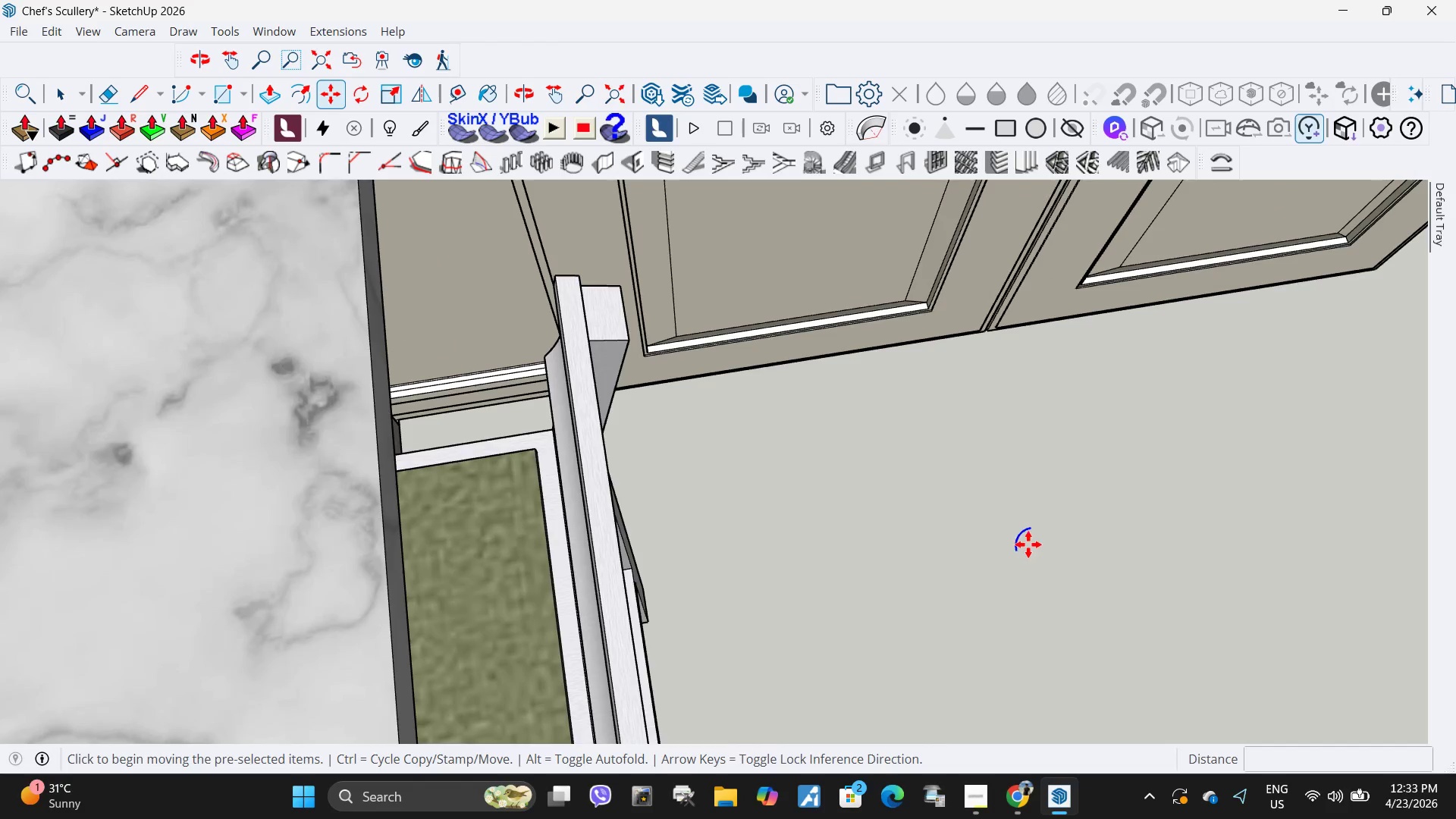 
double_click([1058, 534])
 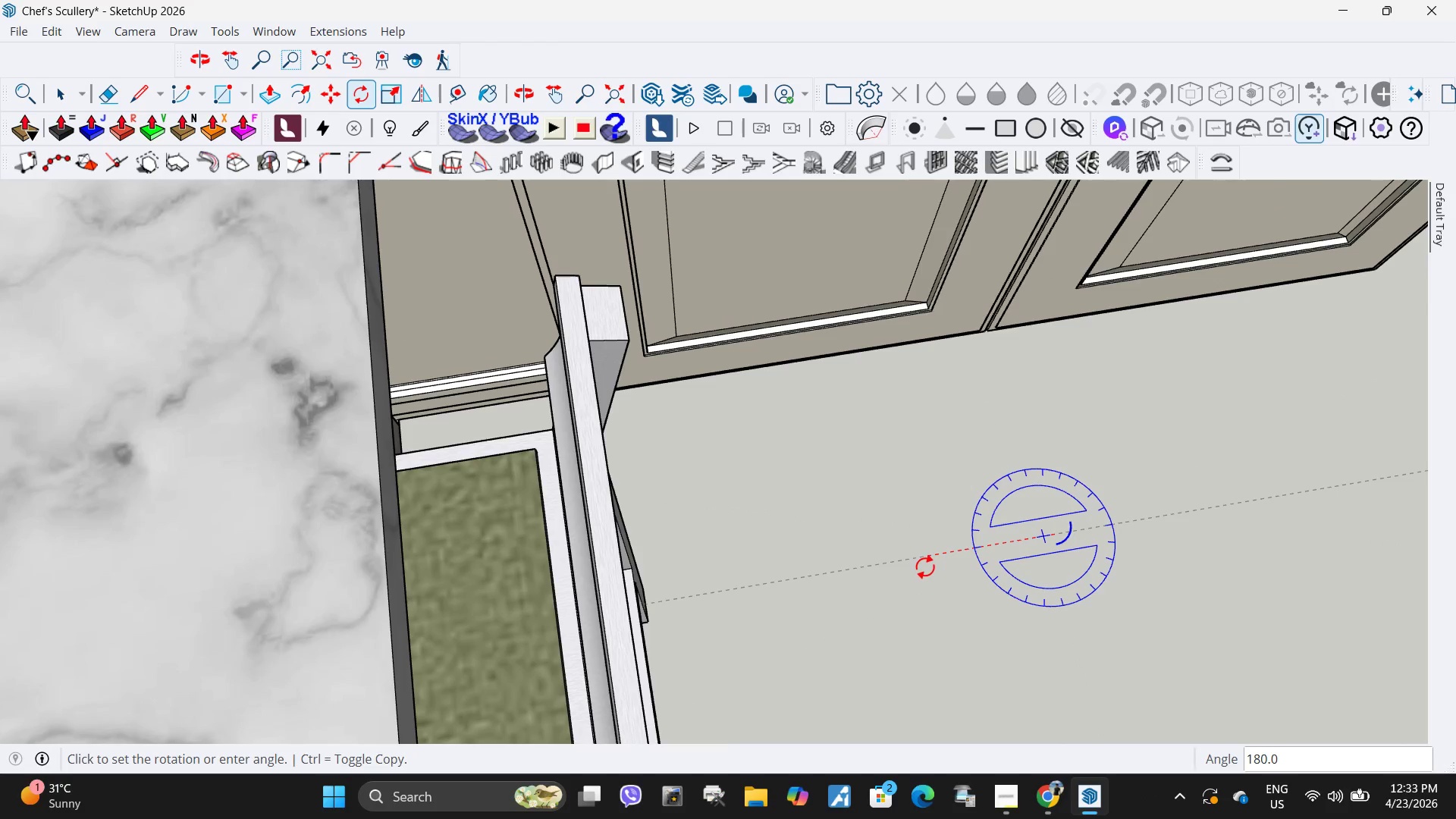 
left_click([925, 566])
 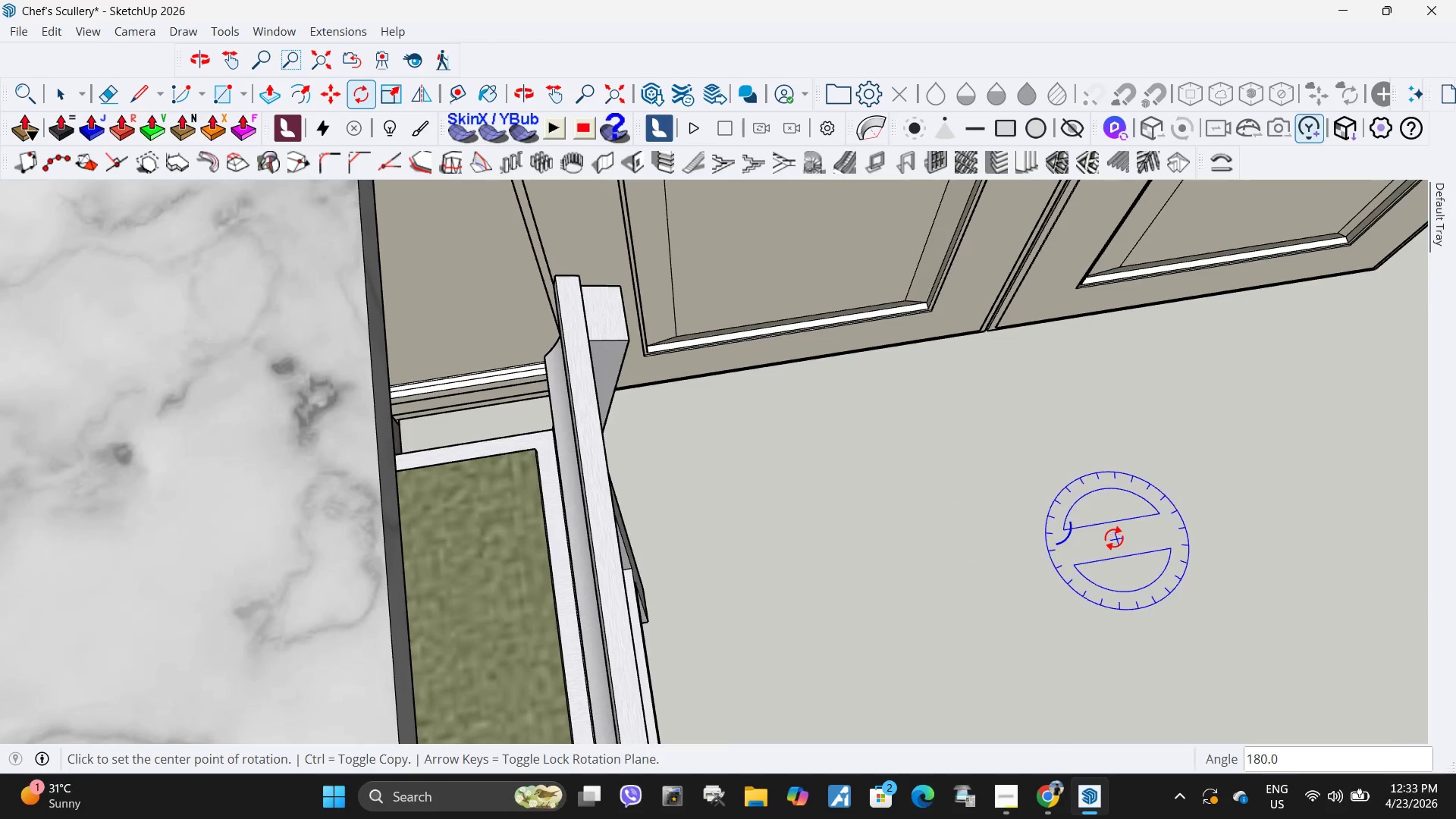 
key(M)
 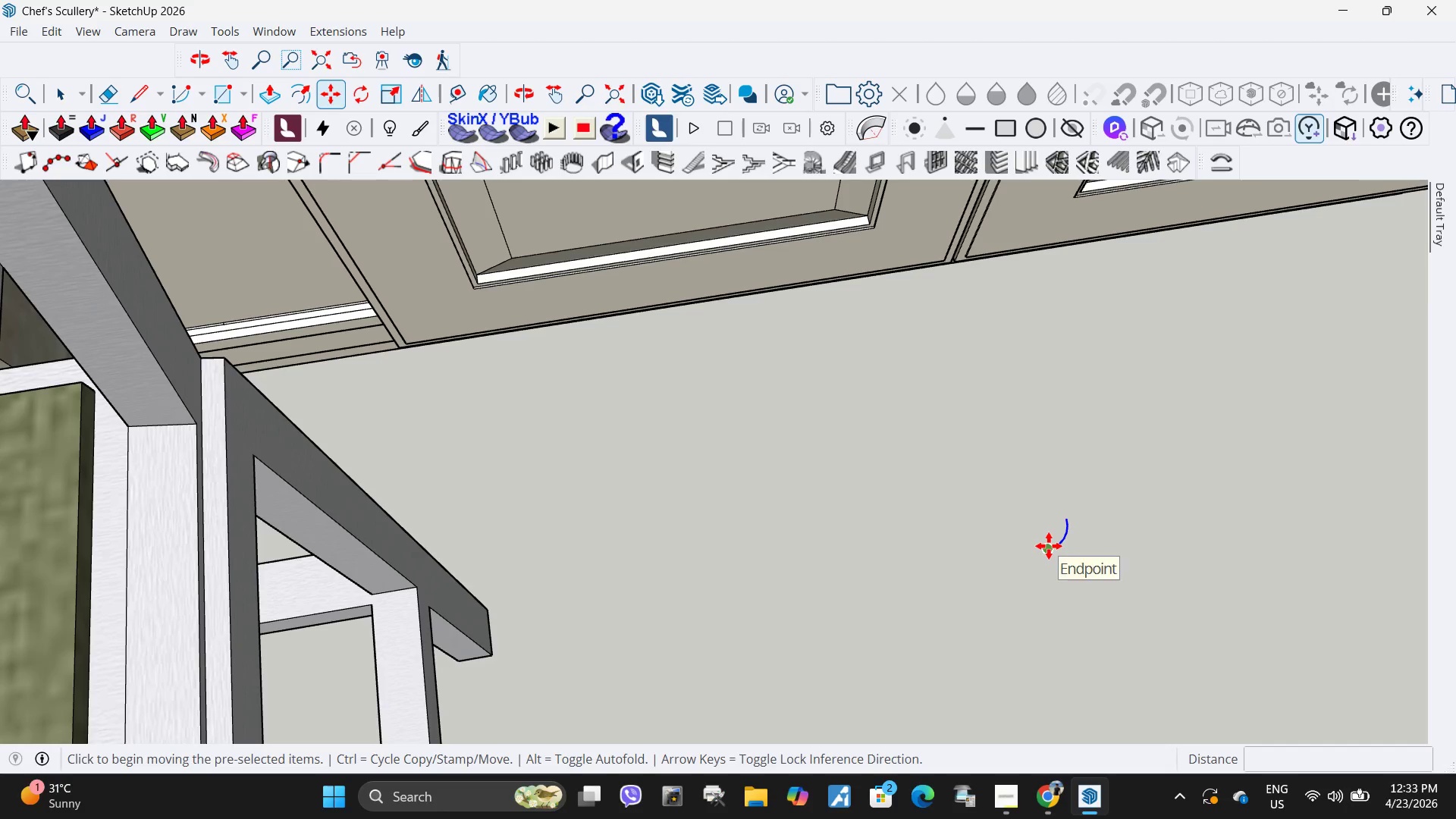 
scroll: coordinate [1081, 529], scroll_direction: up, amount: 3.0
 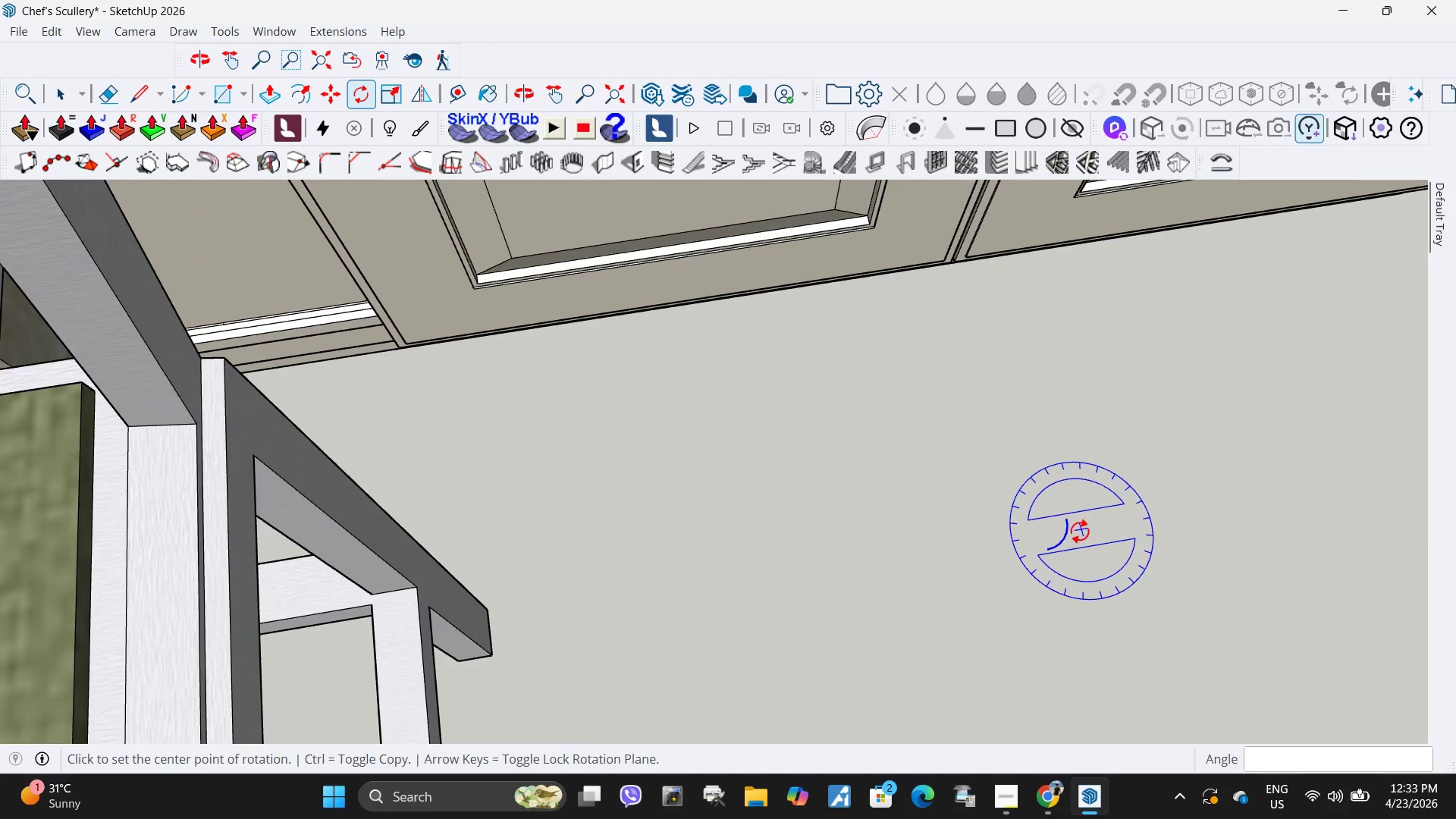 
left_click([1049, 546])
 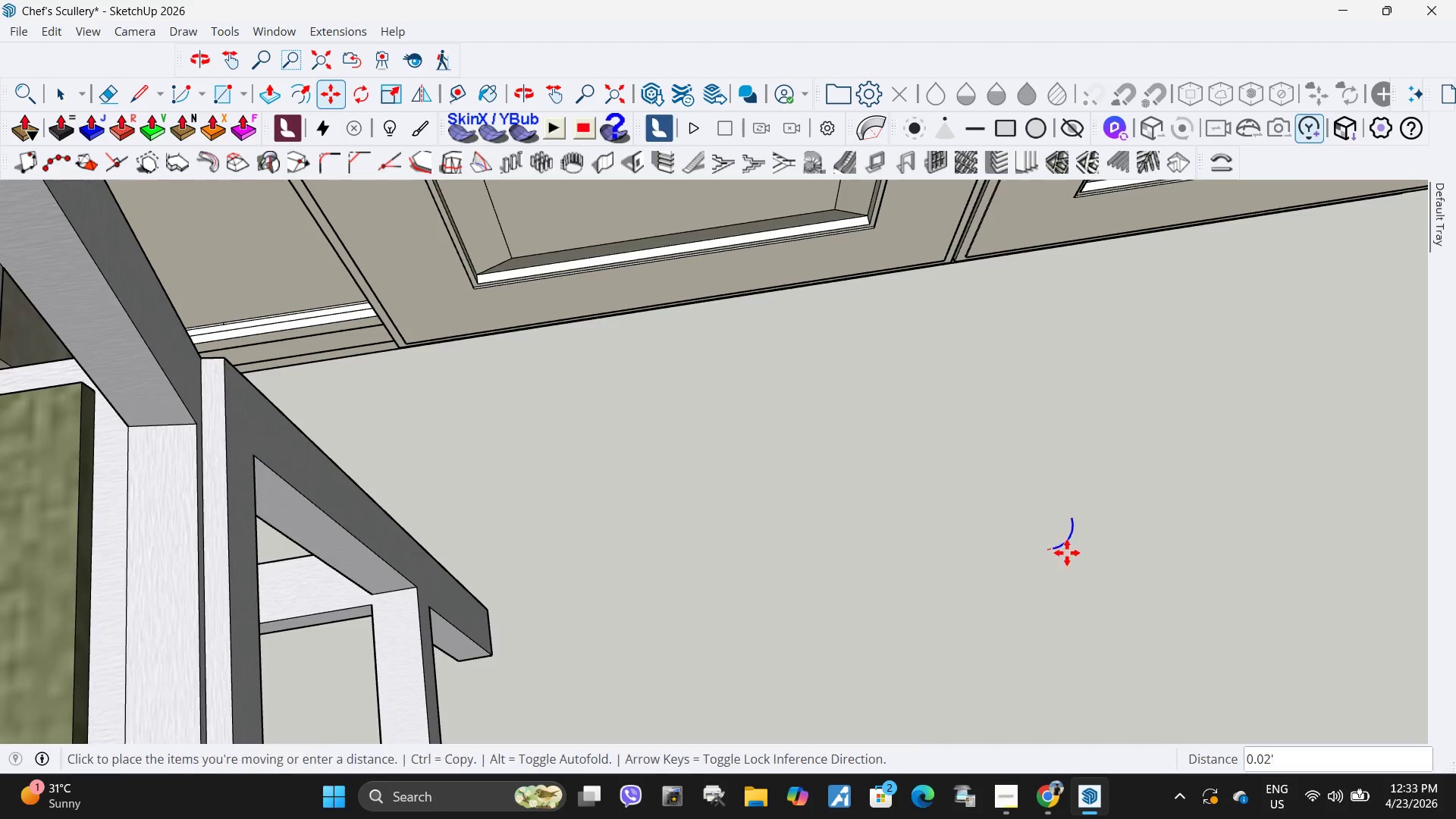 
scroll: coordinate [886, 414], scroll_direction: down, amount: 3.0
 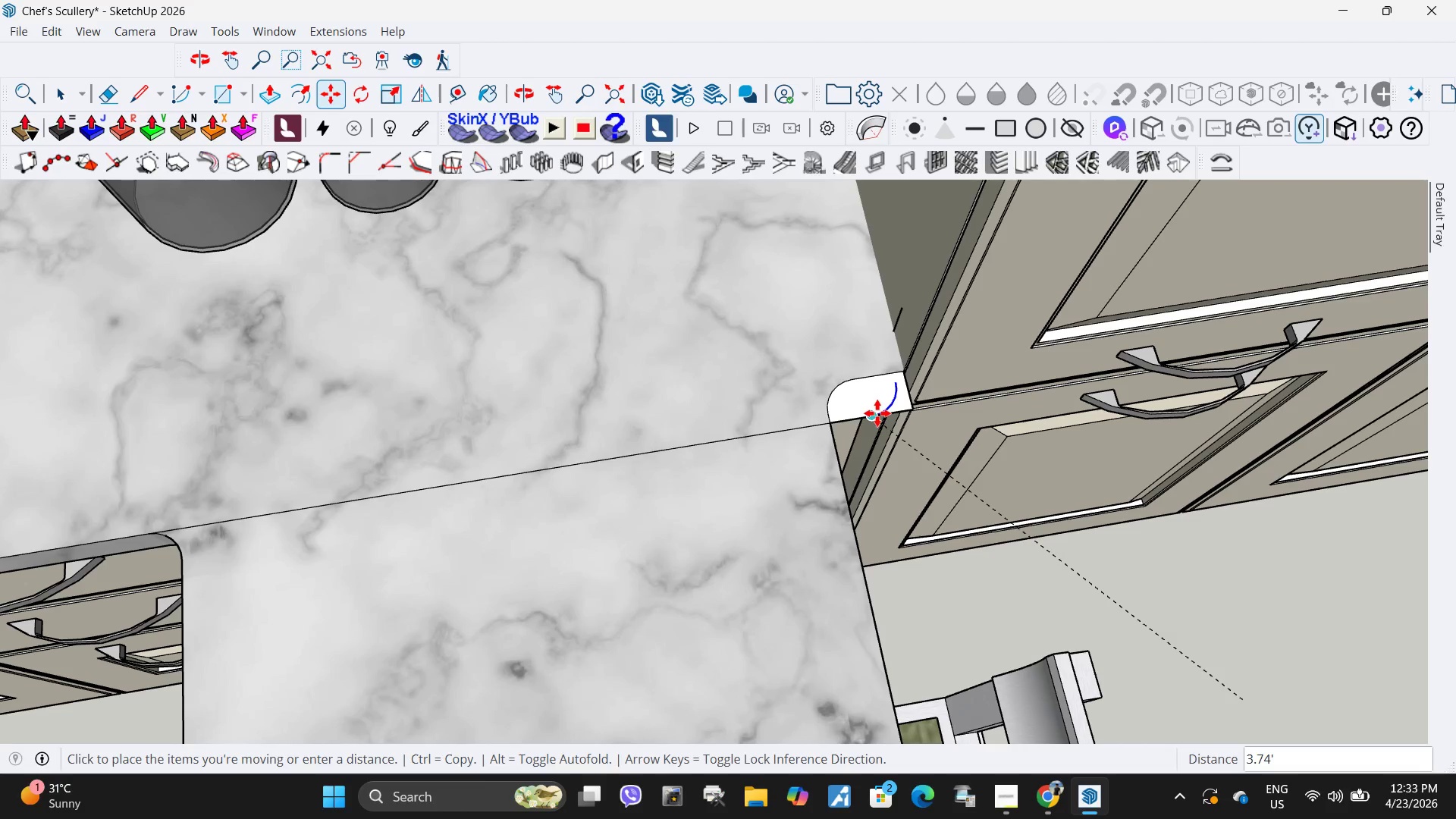 
scroll: coordinate [887, 413], scroll_direction: up, amount: 15.0
 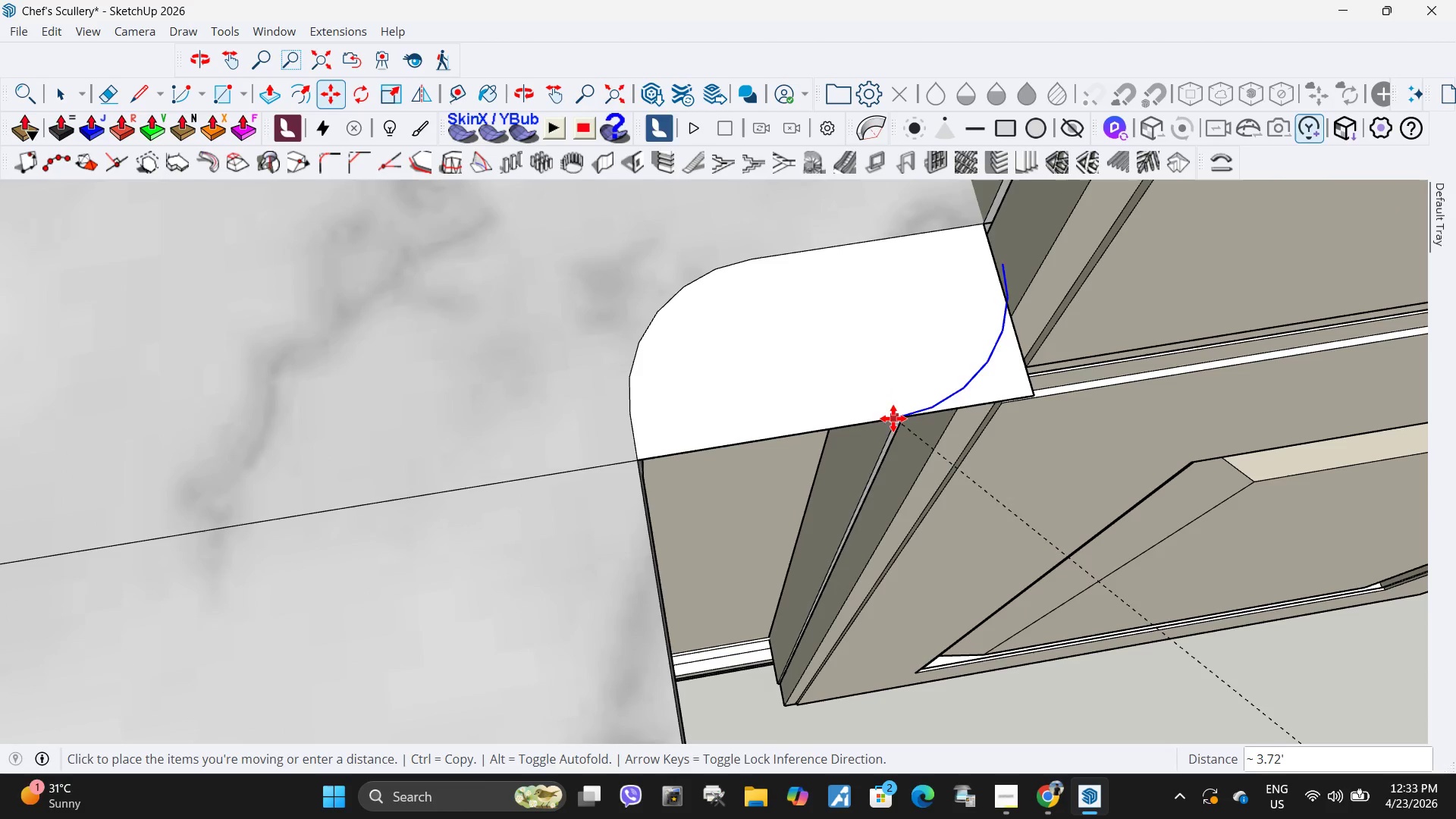 
left_click([888, 421])
 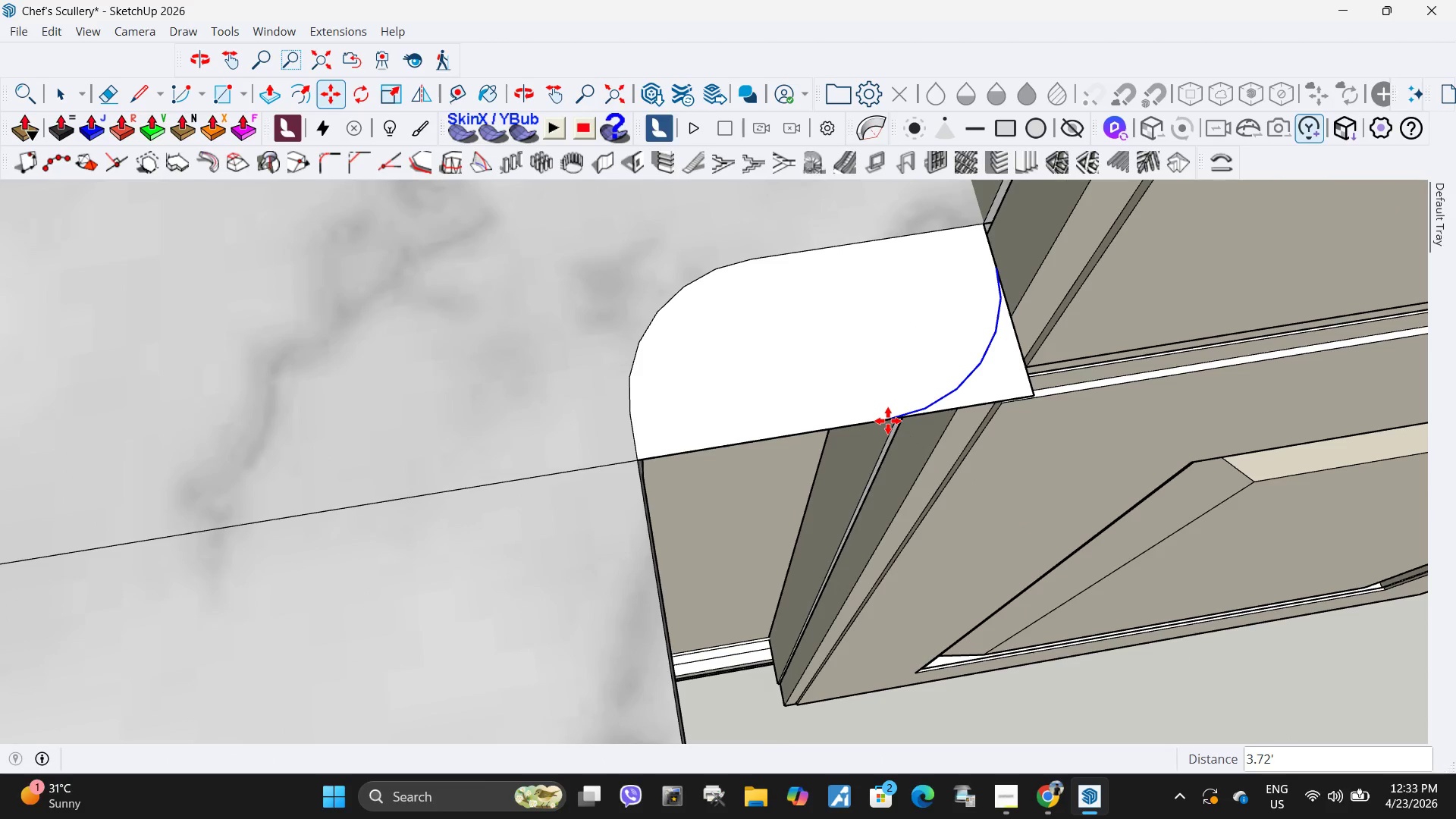 
key(Space)
 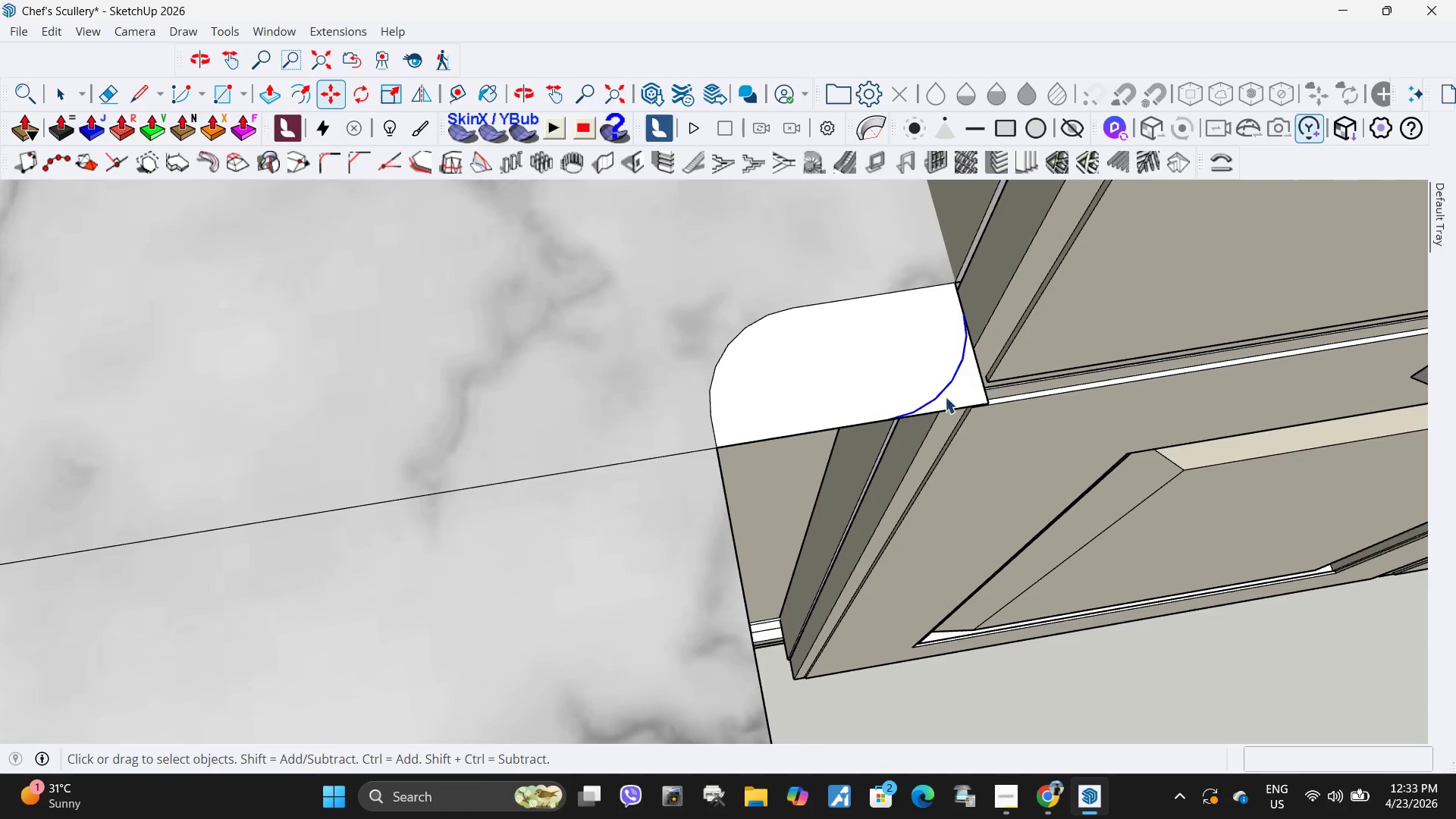 
scroll: coordinate [888, 421], scroll_direction: down, amount: 4.0
 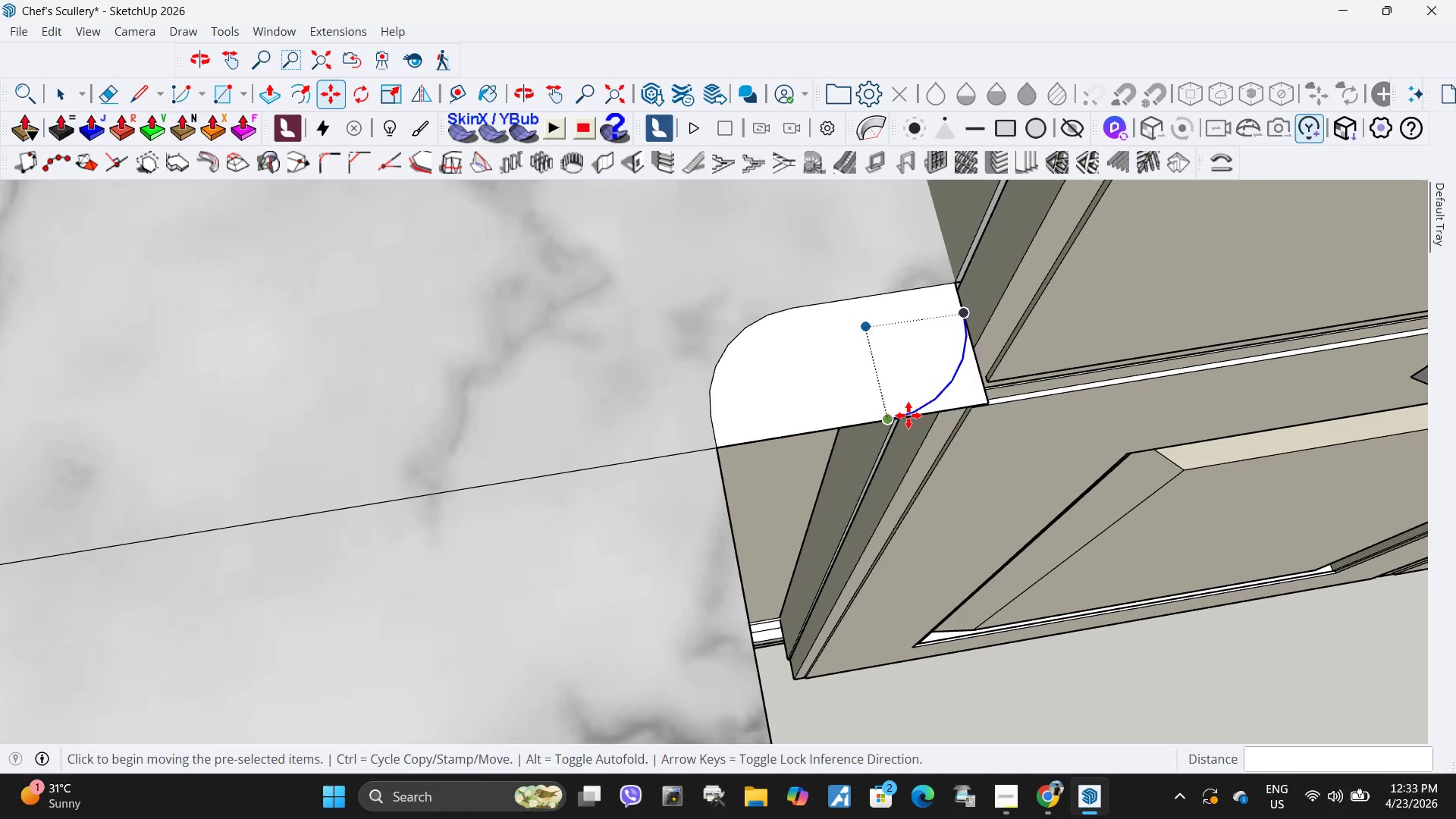 
left_click([952, 394])
 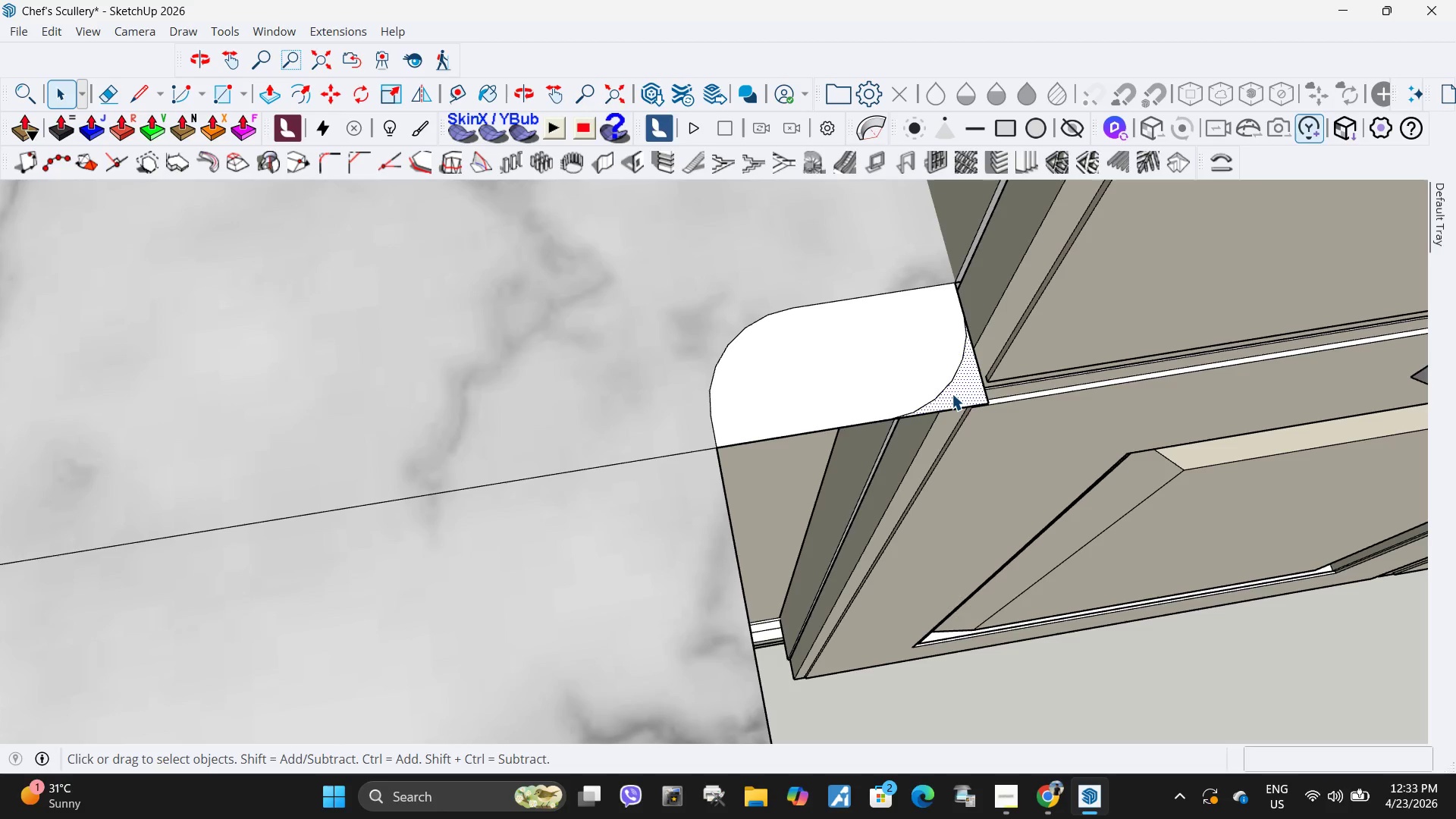 
key(Delete)
 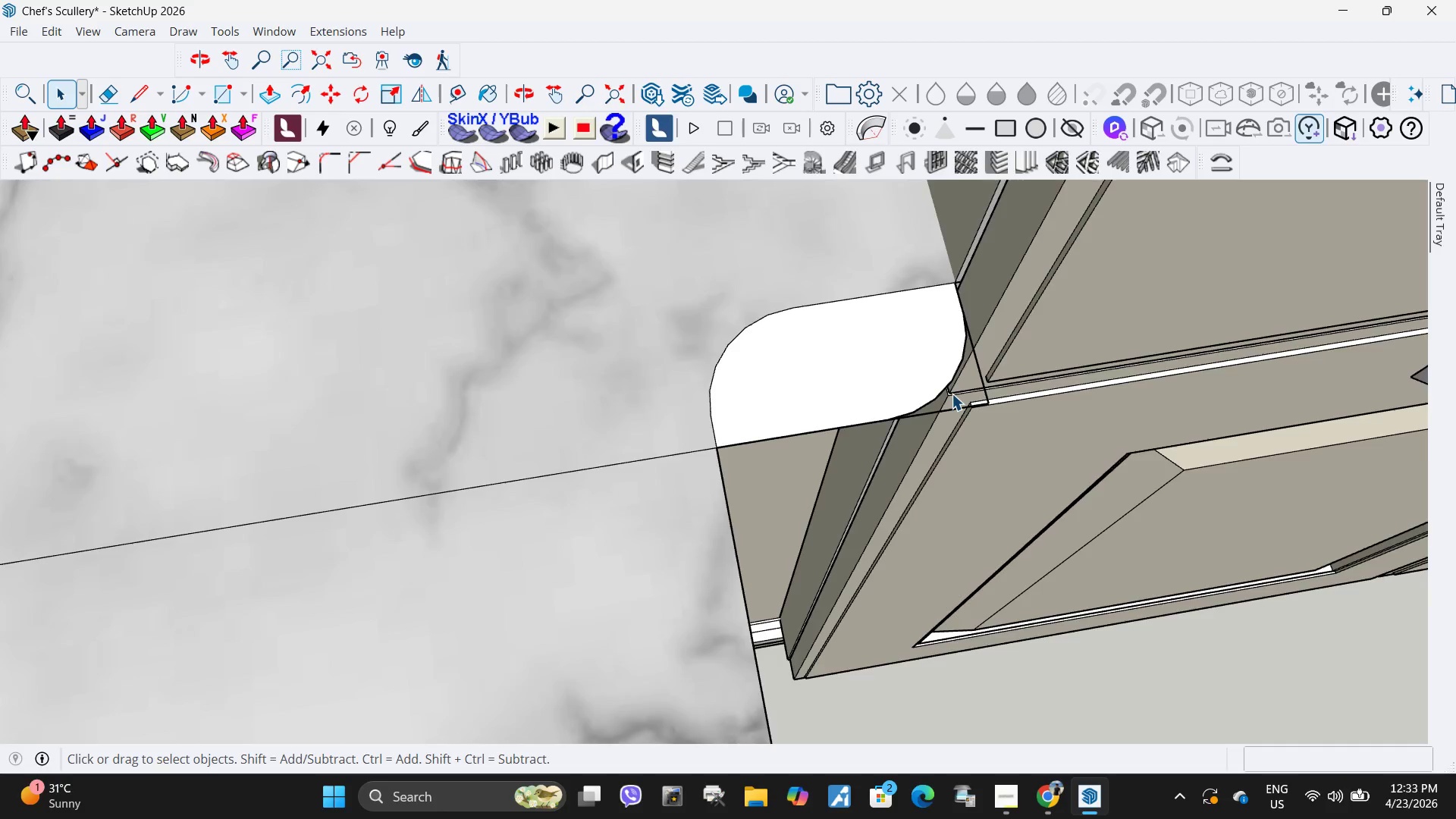 
scroll: coordinate [952, 394], scroll_direction: up, amount: 6.0
 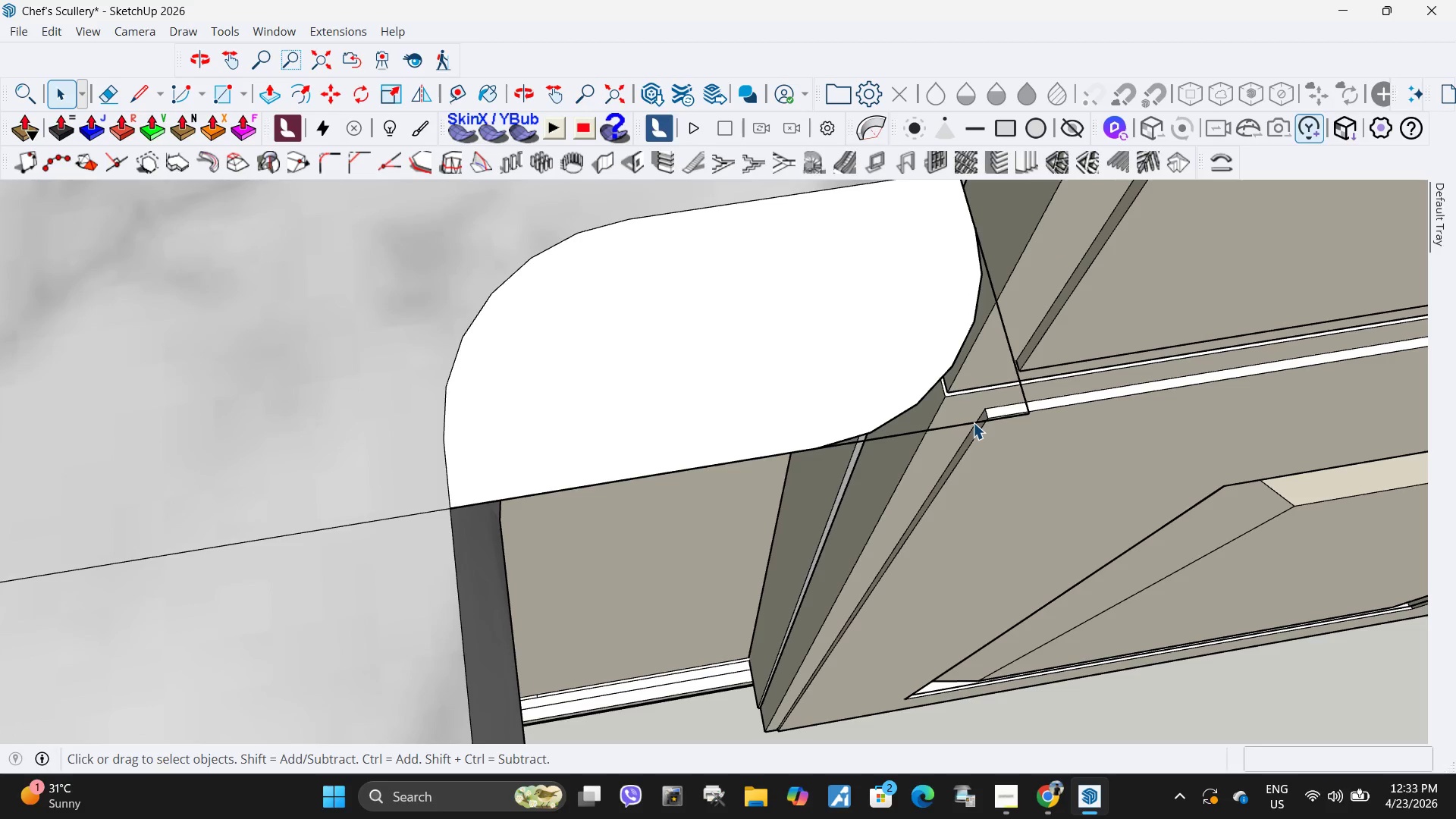 
left_click([973, 422])
 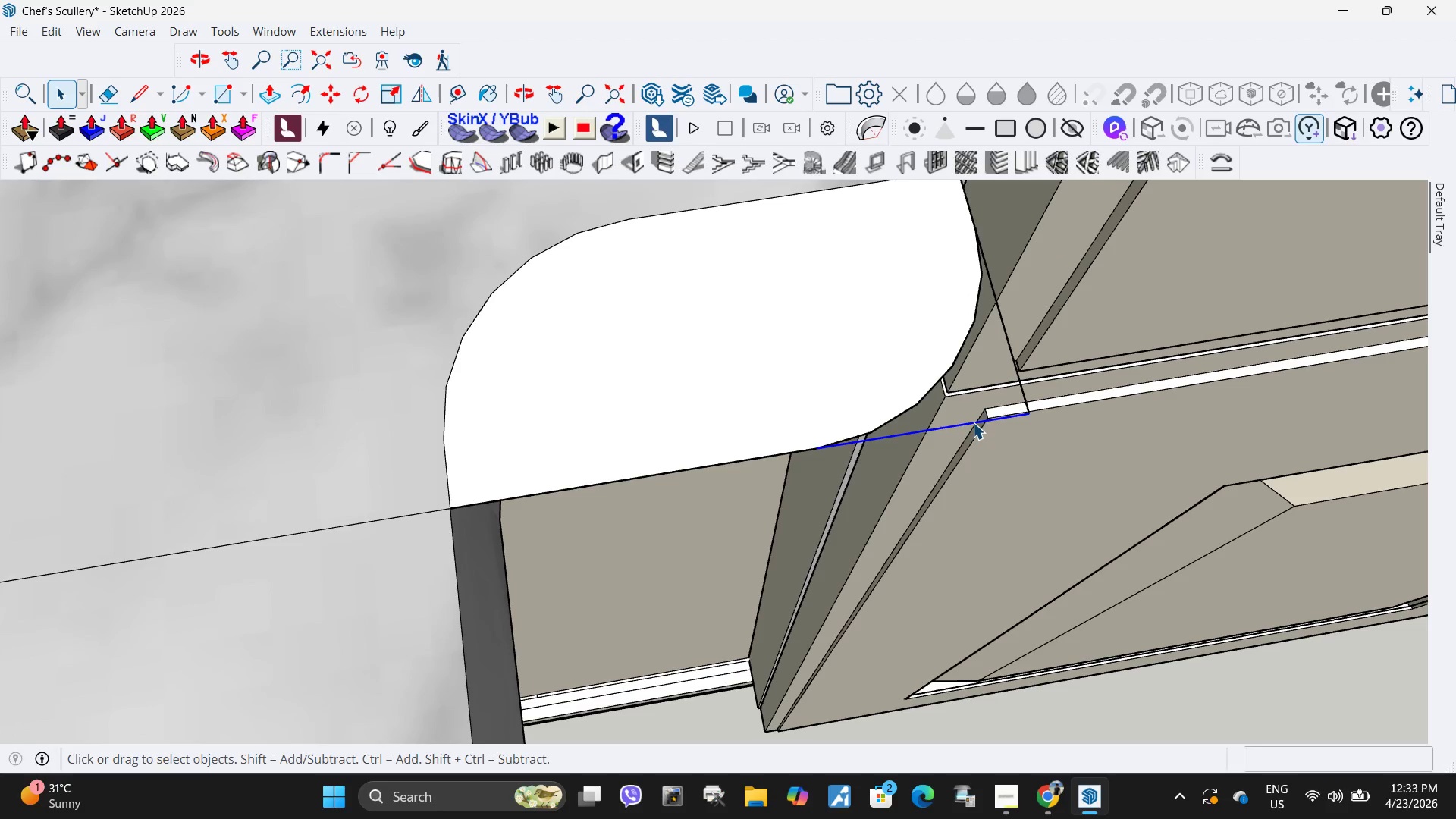 
key(Delete)
 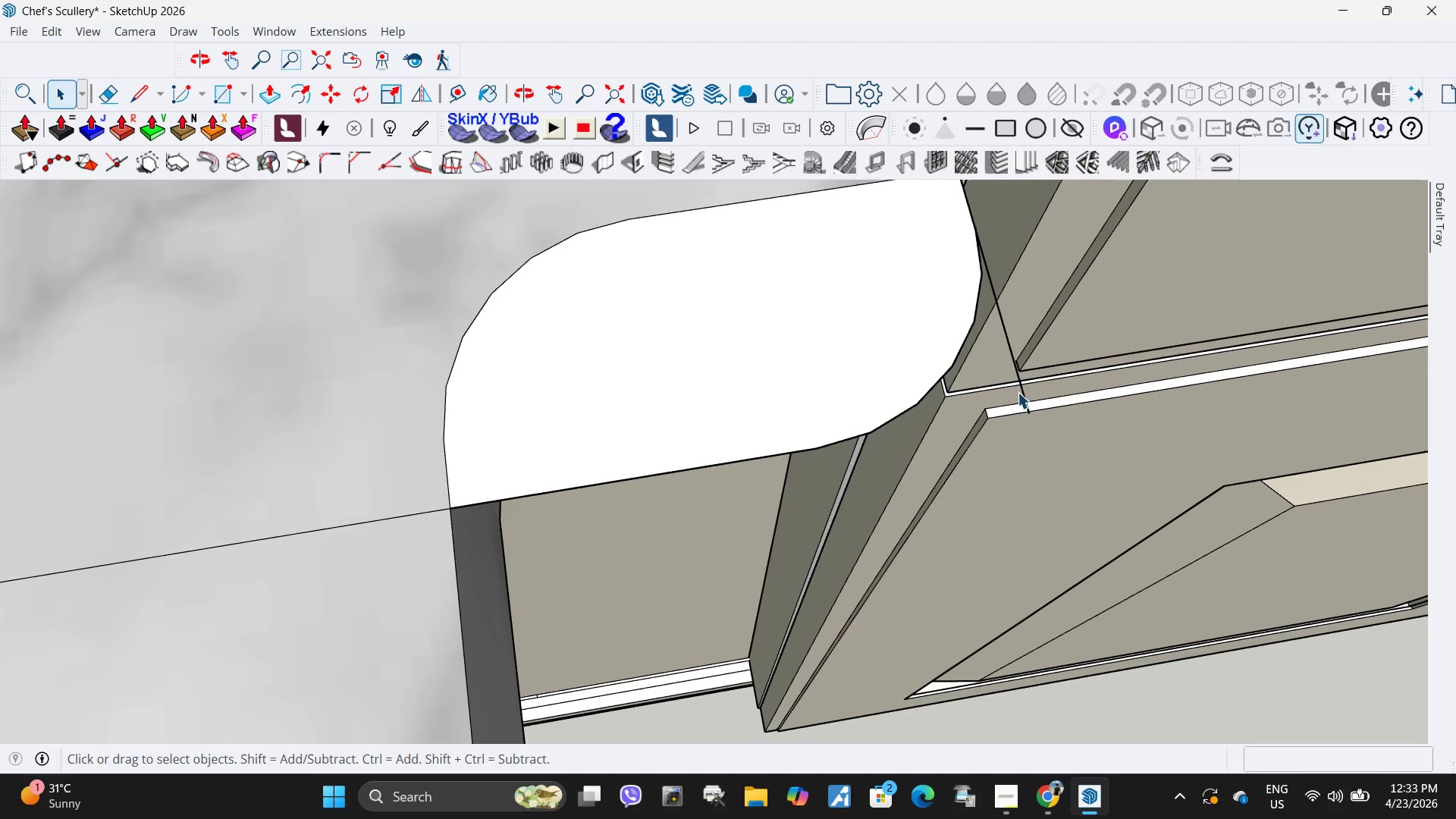 
left_click([1022, 392])
 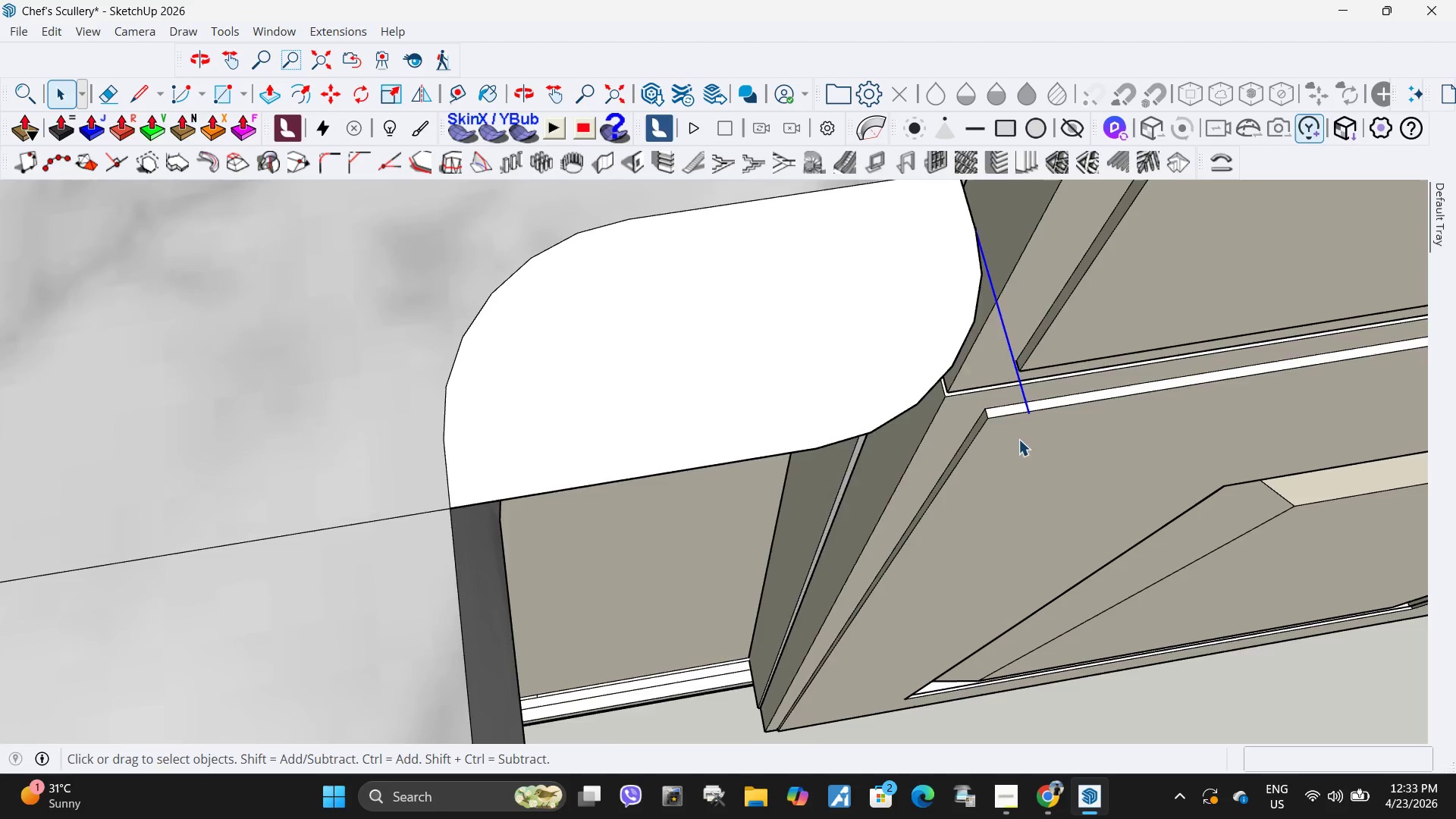 
key(Delete)
 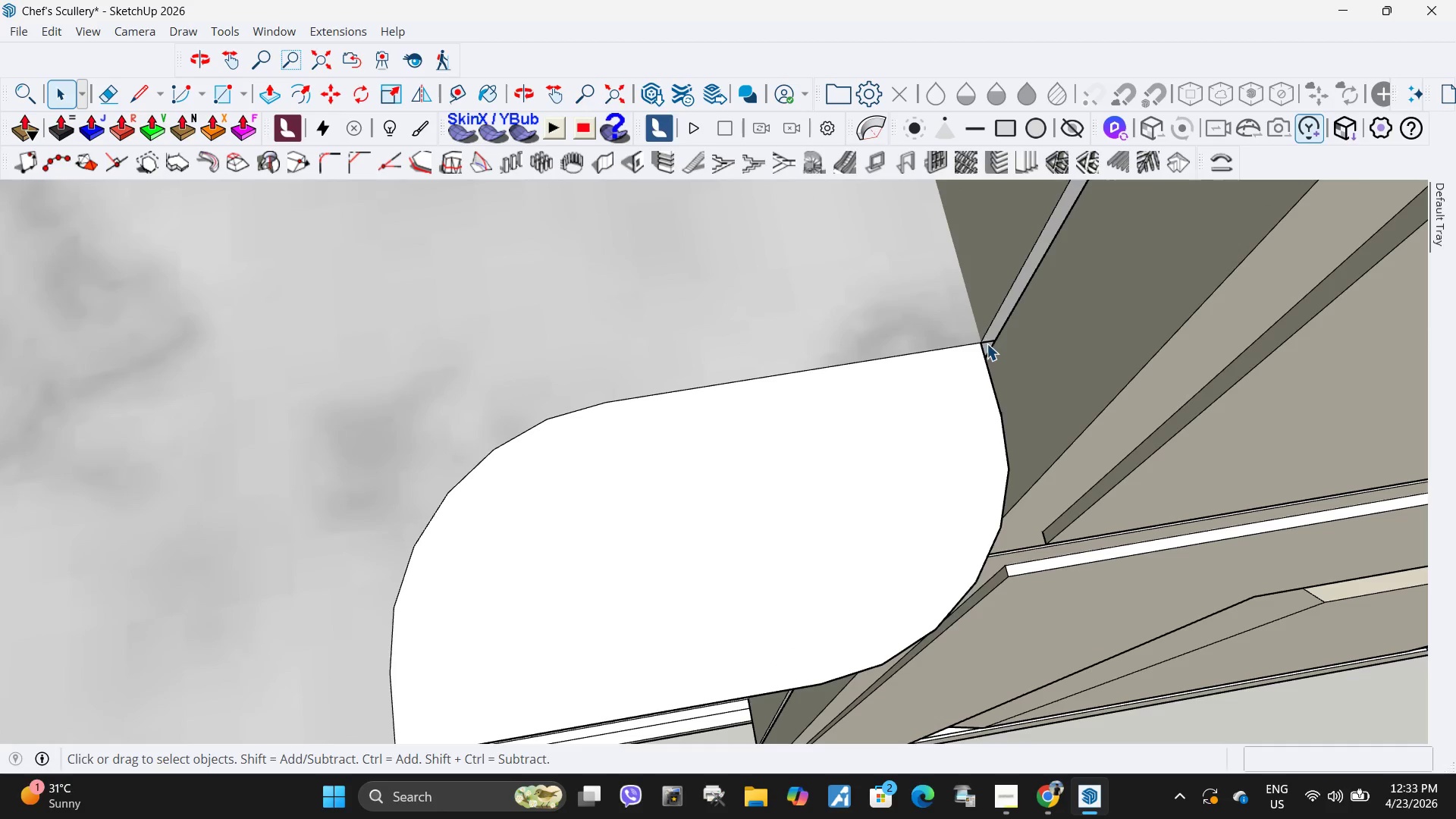 
scroll: coordinate [984, 337], scroll_direction: up, amount: 3.0
 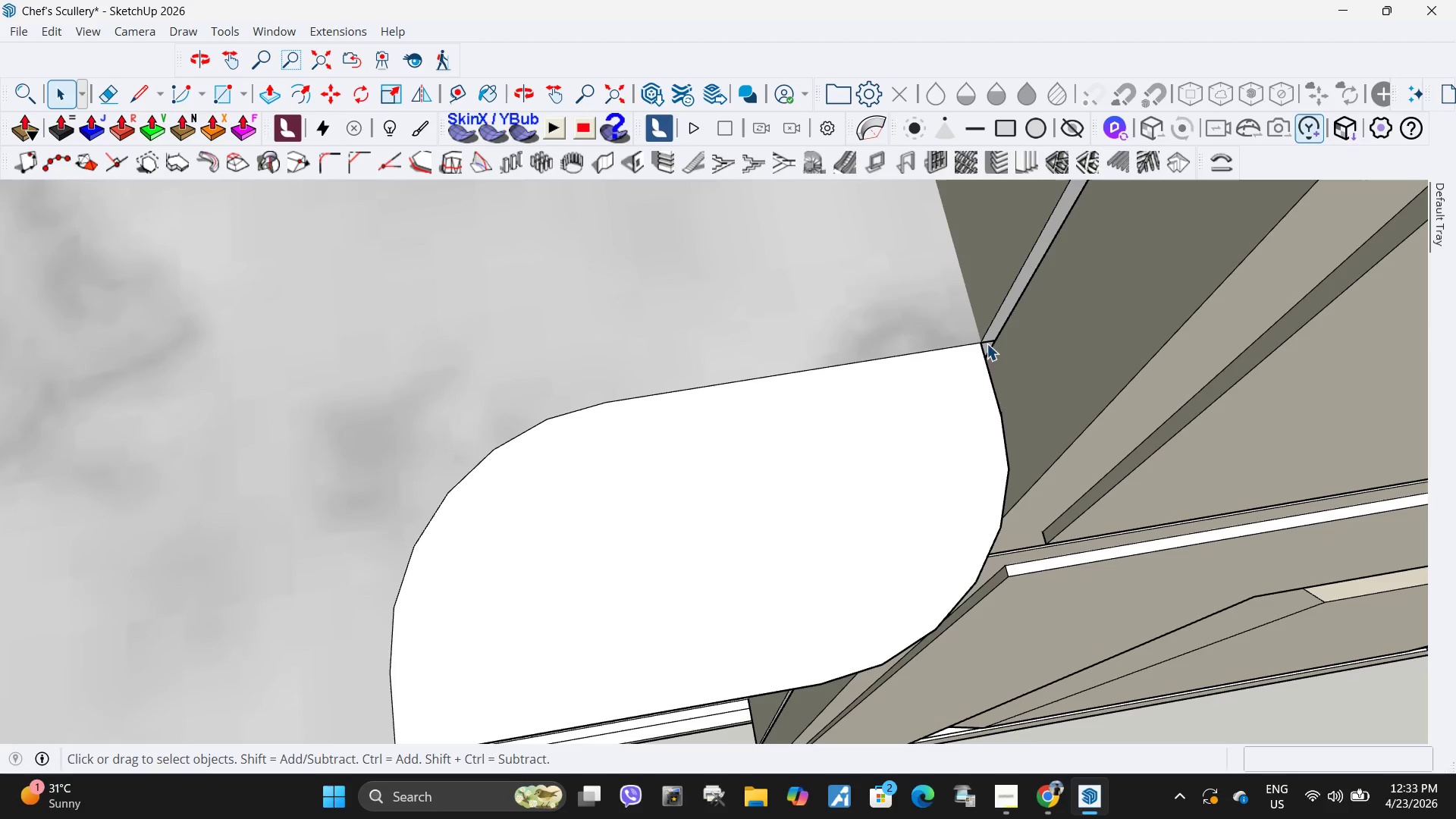 
left_click([989, 342])
 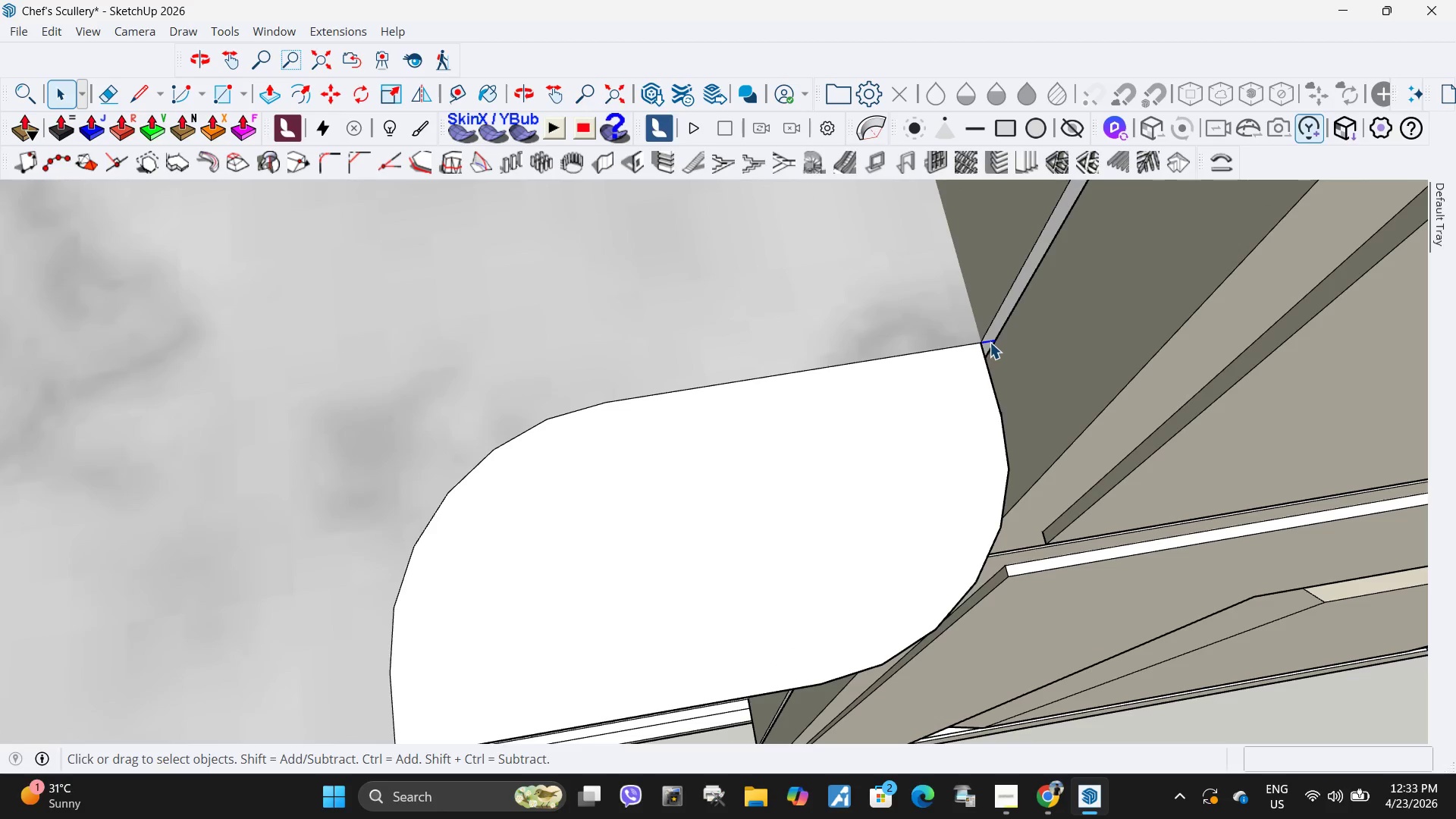 
key(Delete)
 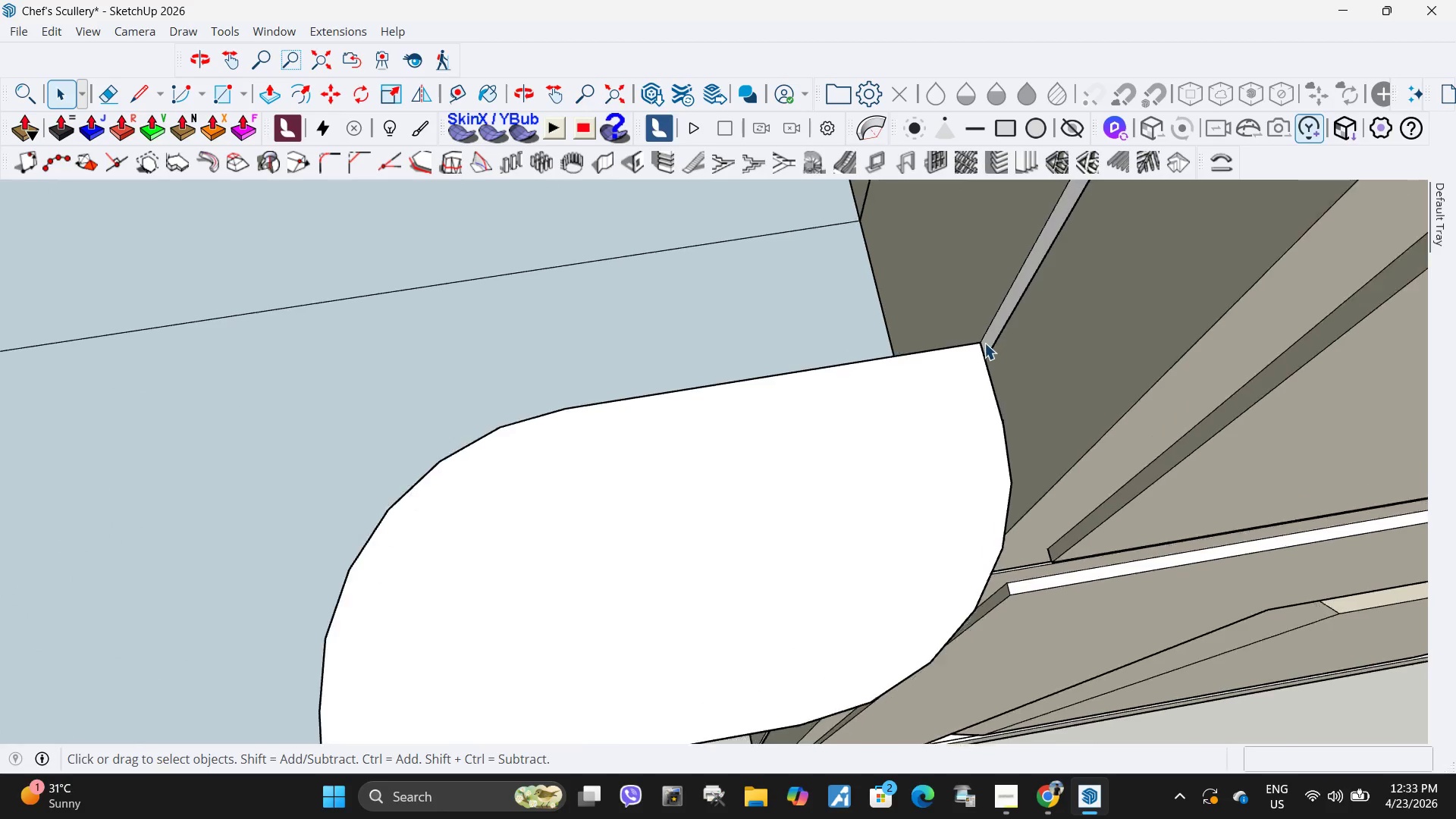 
key(Control+Z)
 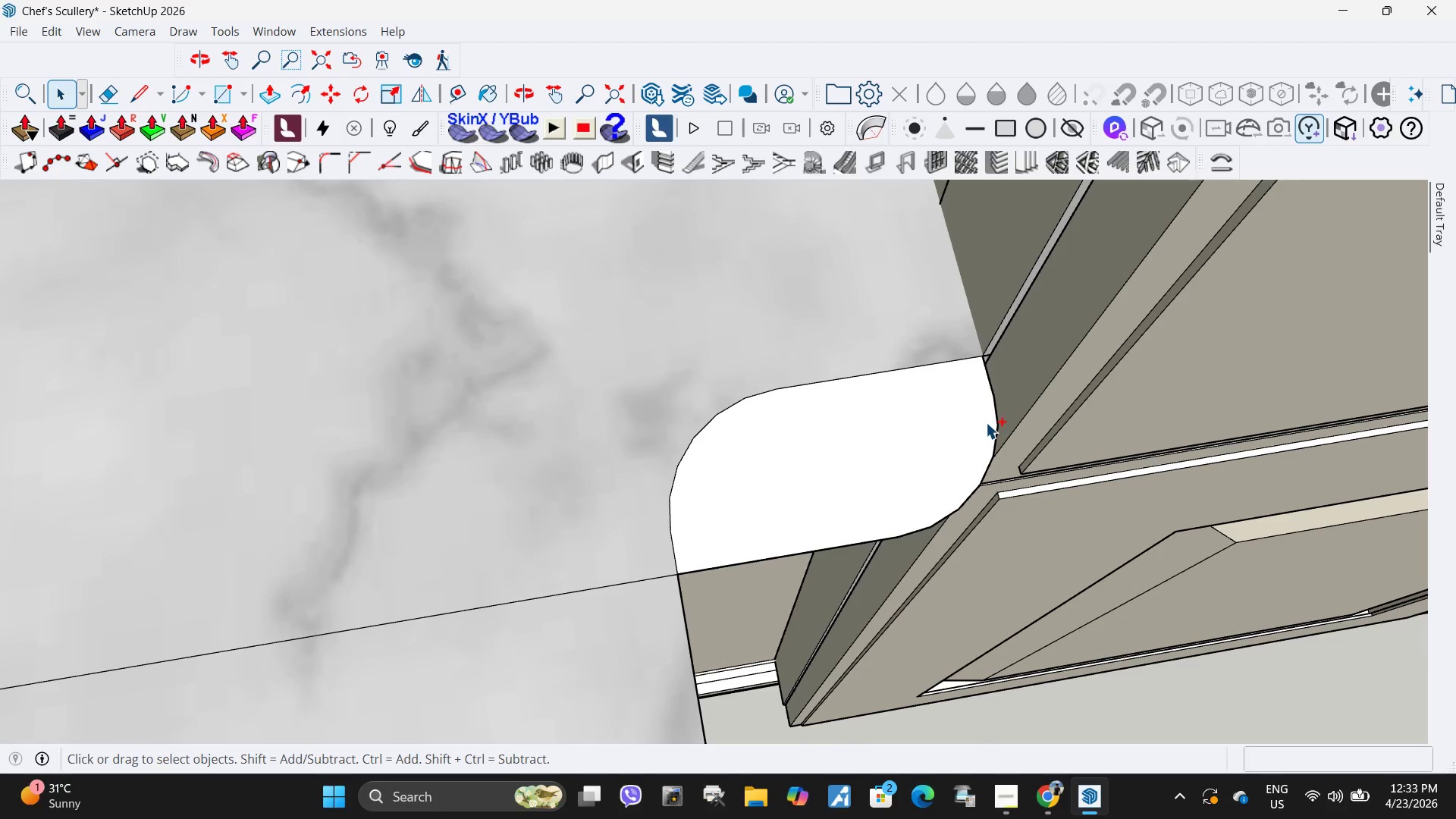 
scroll: coordinate [984, 368], scroll_direction: down, amount: 7.0
 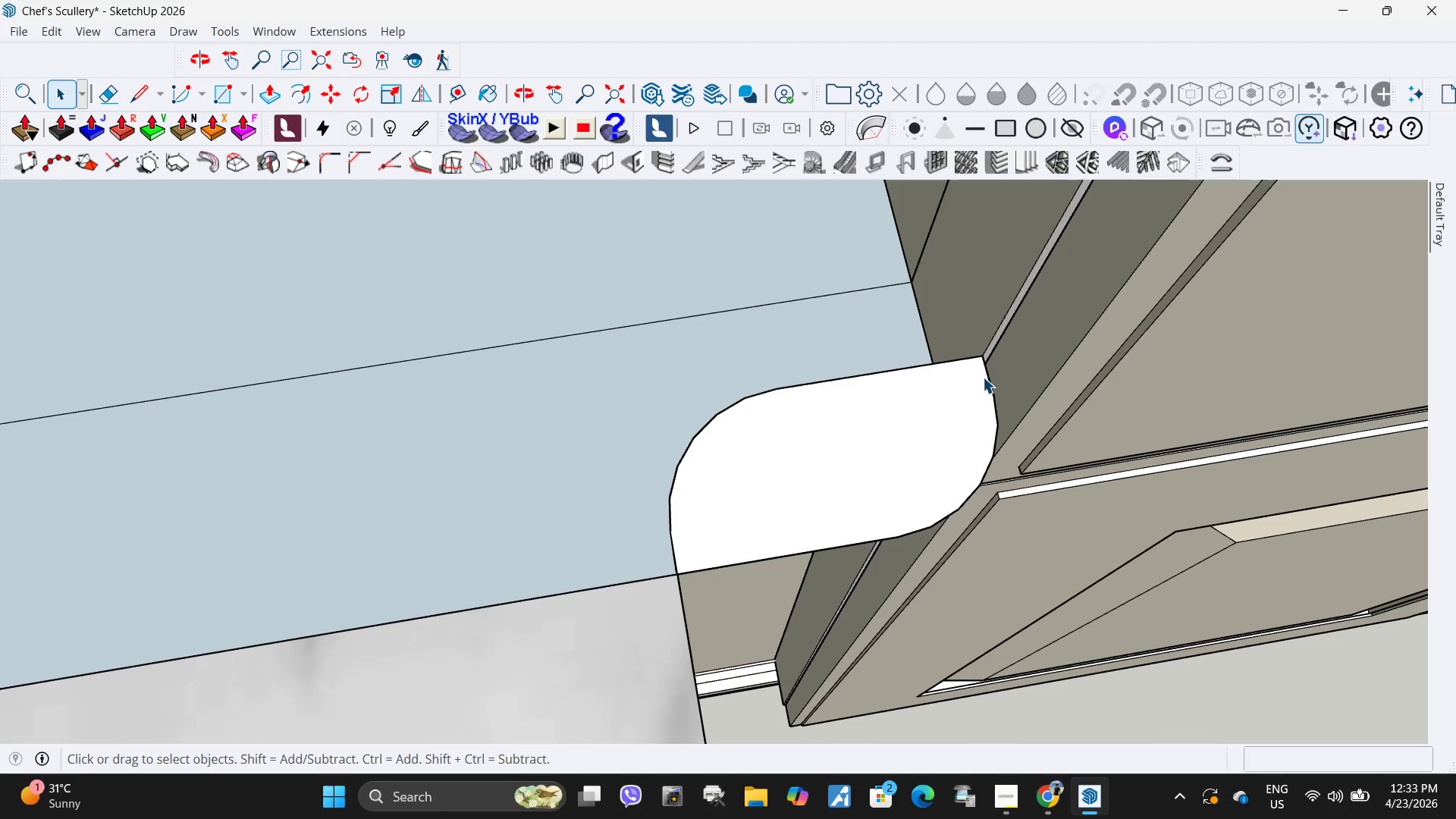 
key(Control+Z)
 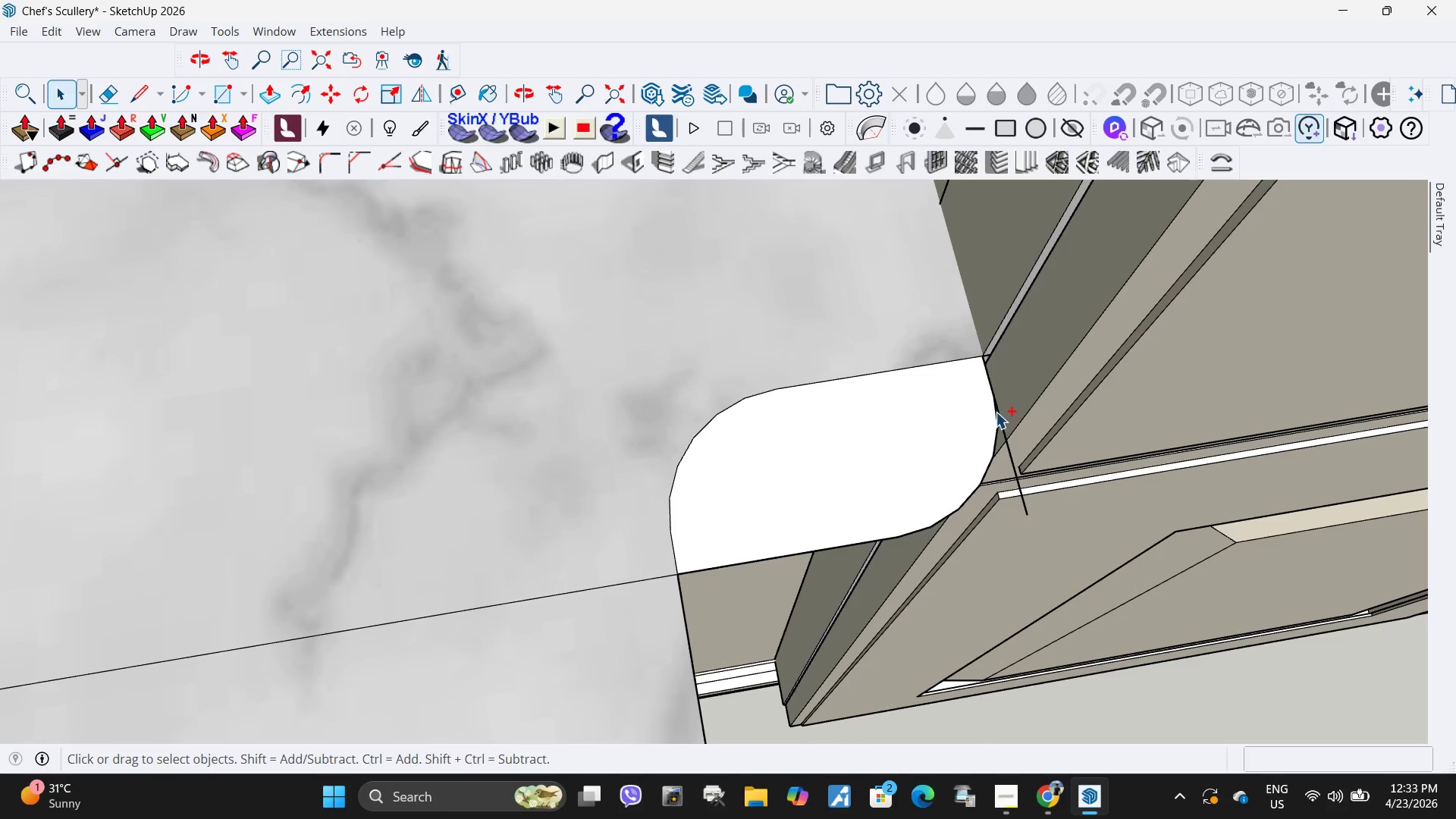 
key(Control+Z)
 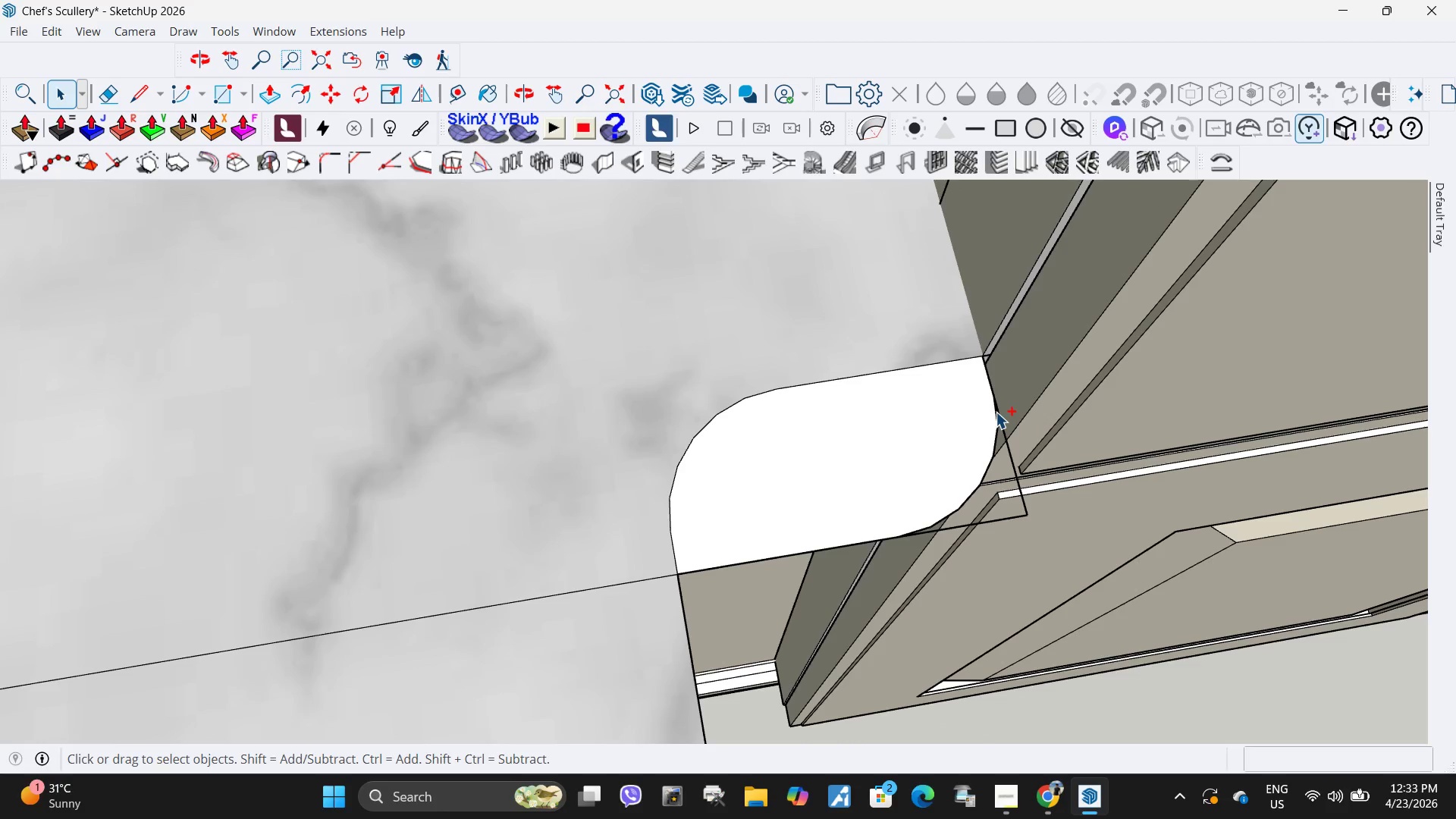 
key(Control+Z)
 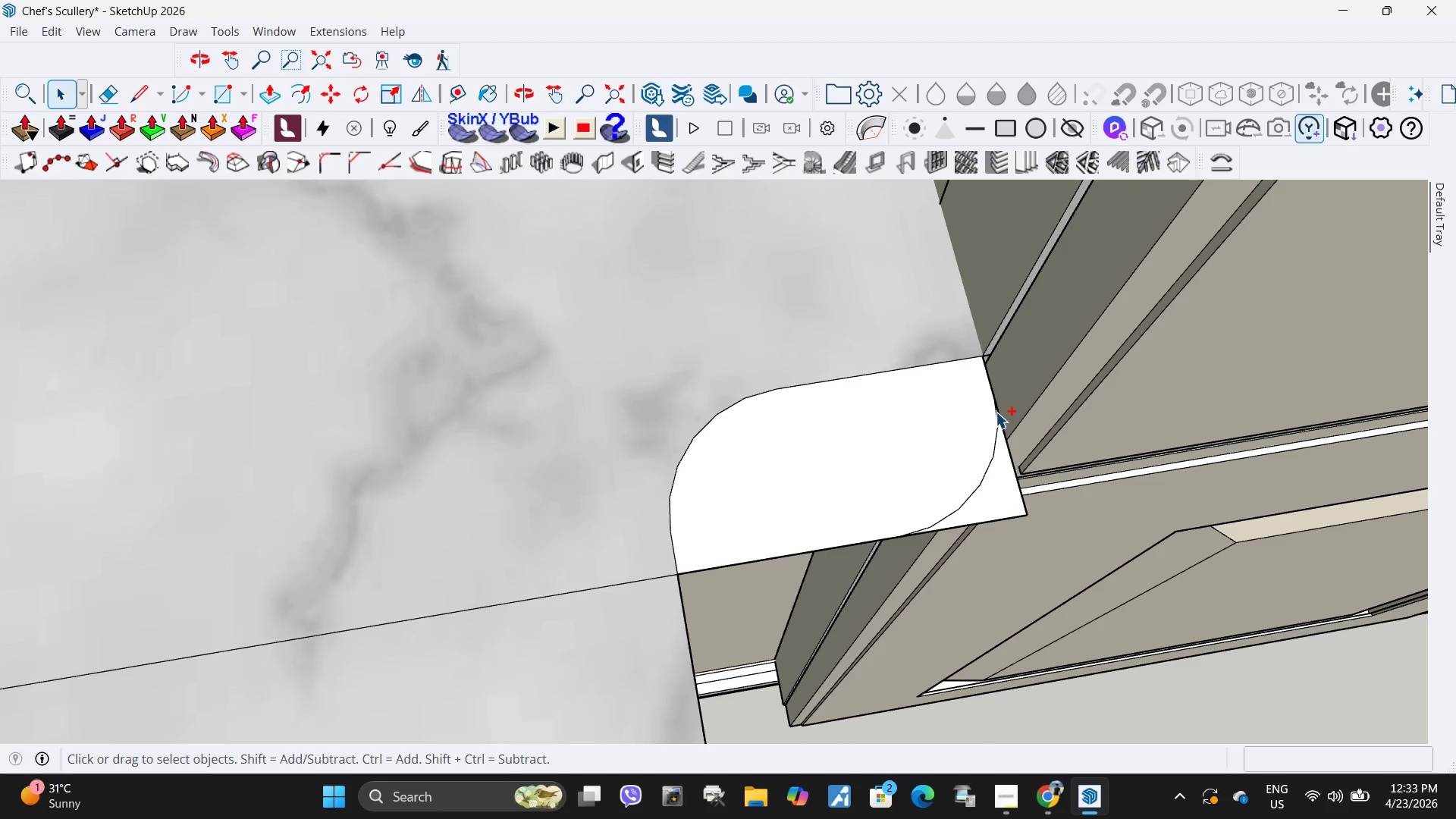 
key(Control+Z)
 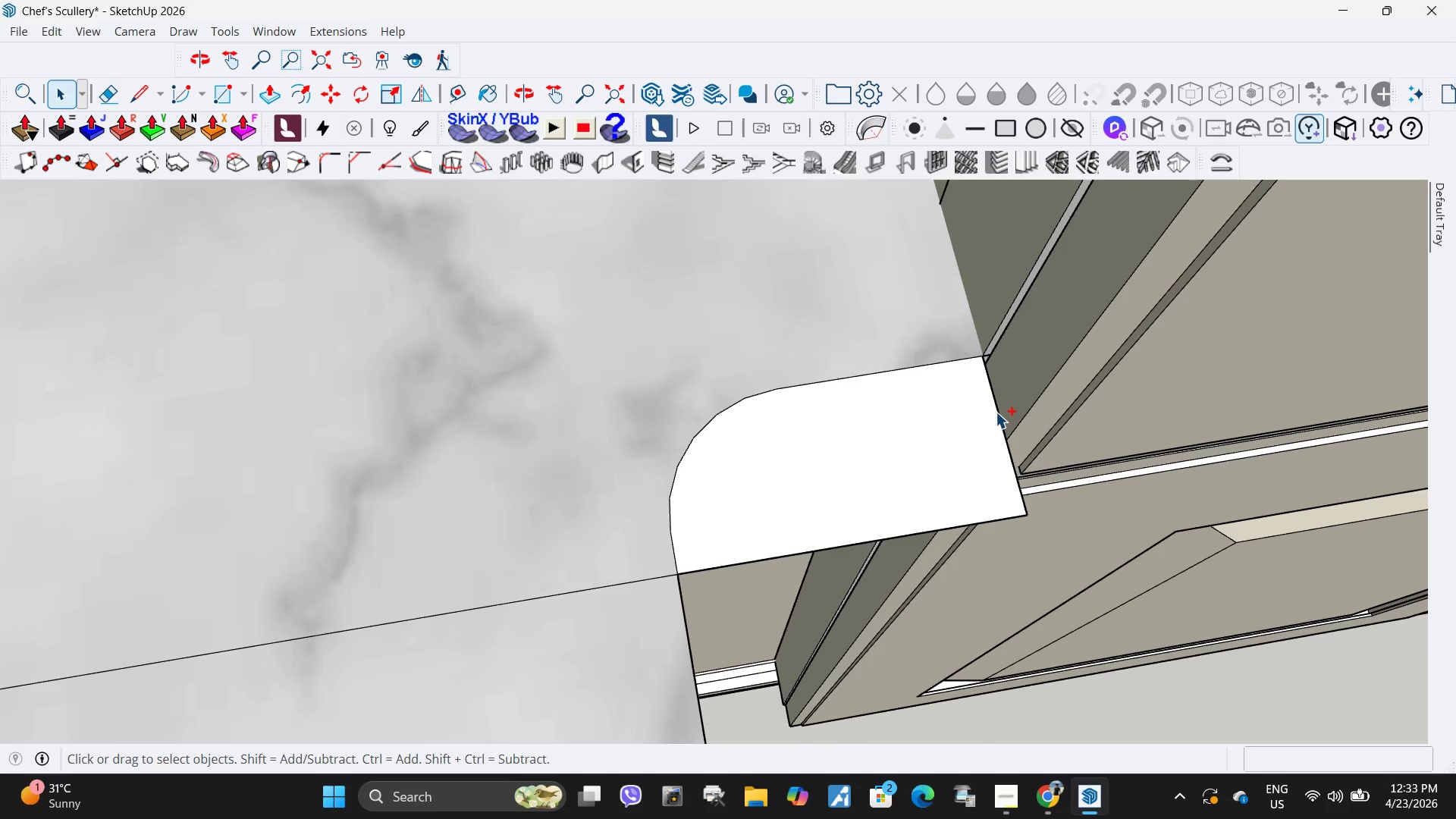 
key(Control+Z)
 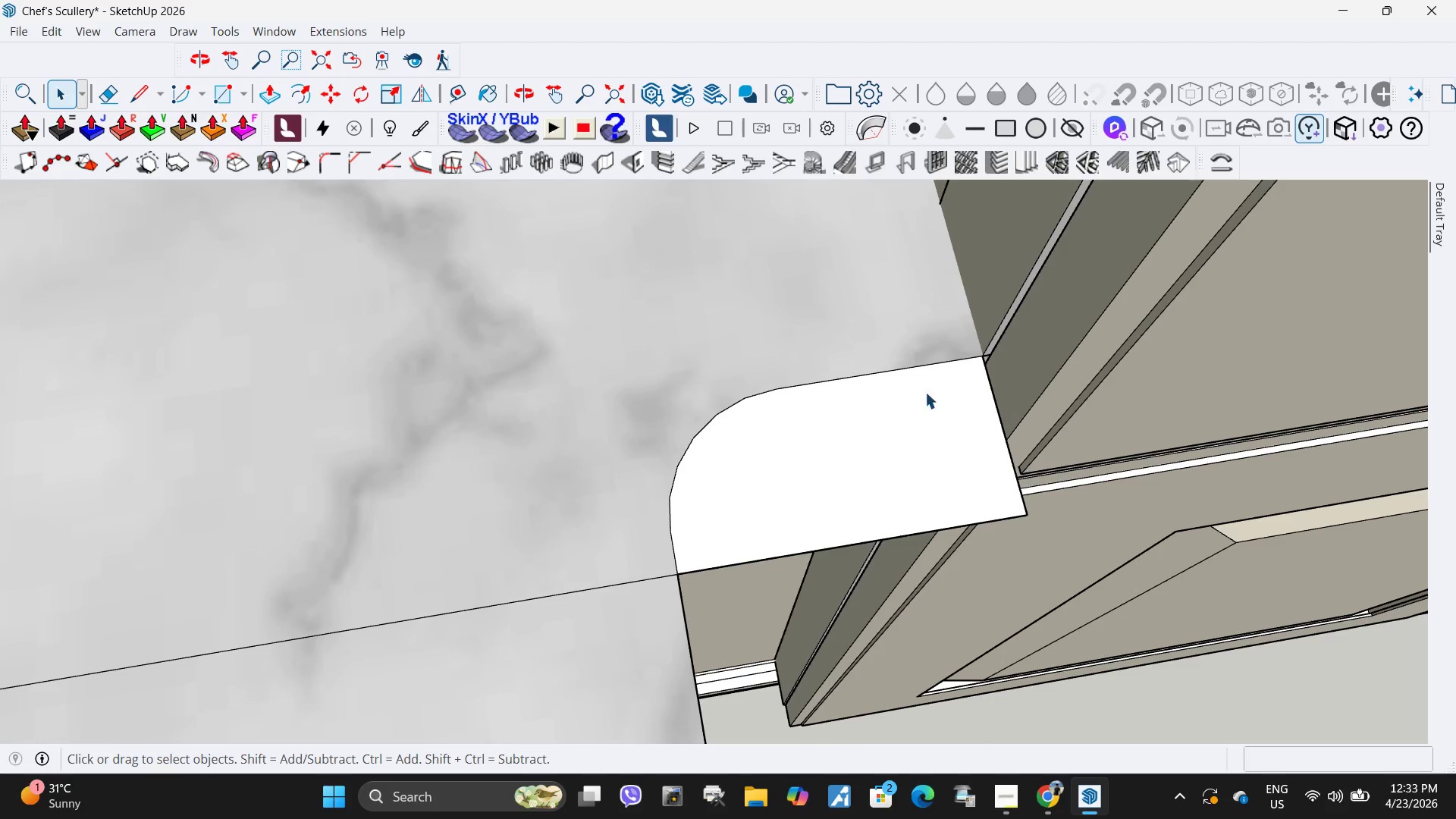 
scroll: coordinate [896, 410], scroll_direction: down, amount: 19.0
 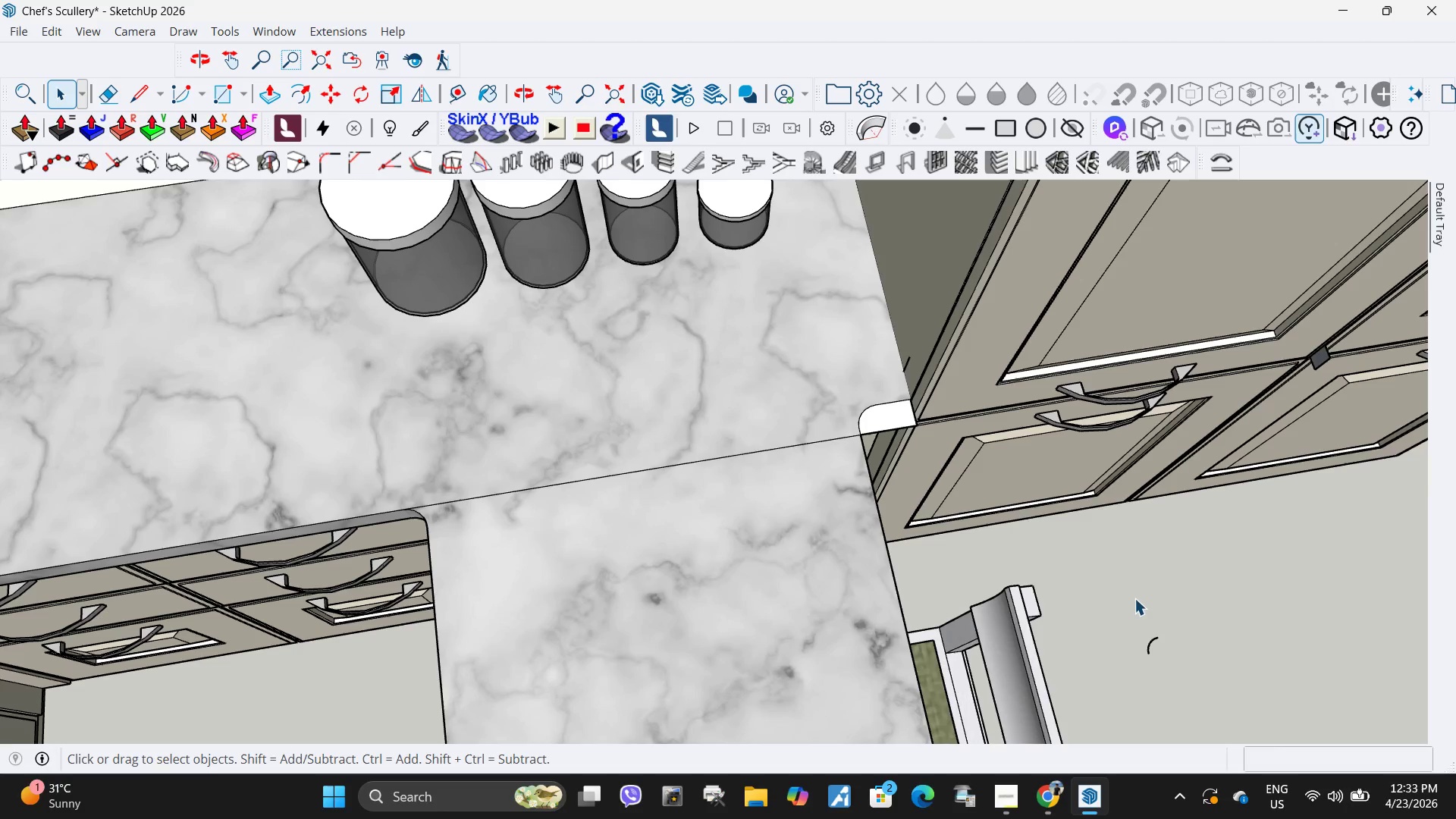 
key(Control+Y)
 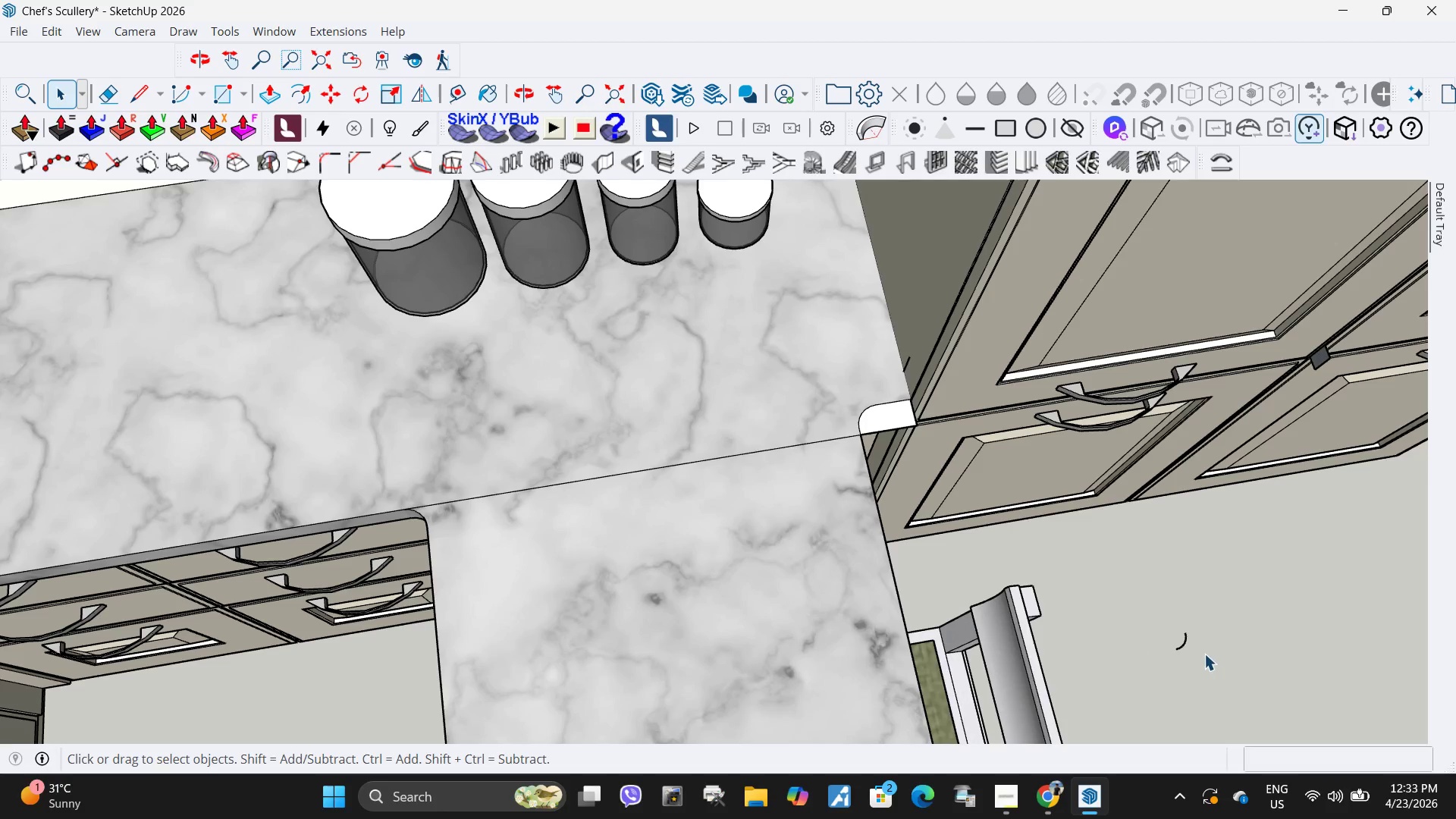 
key(Control+ControlLeft)
 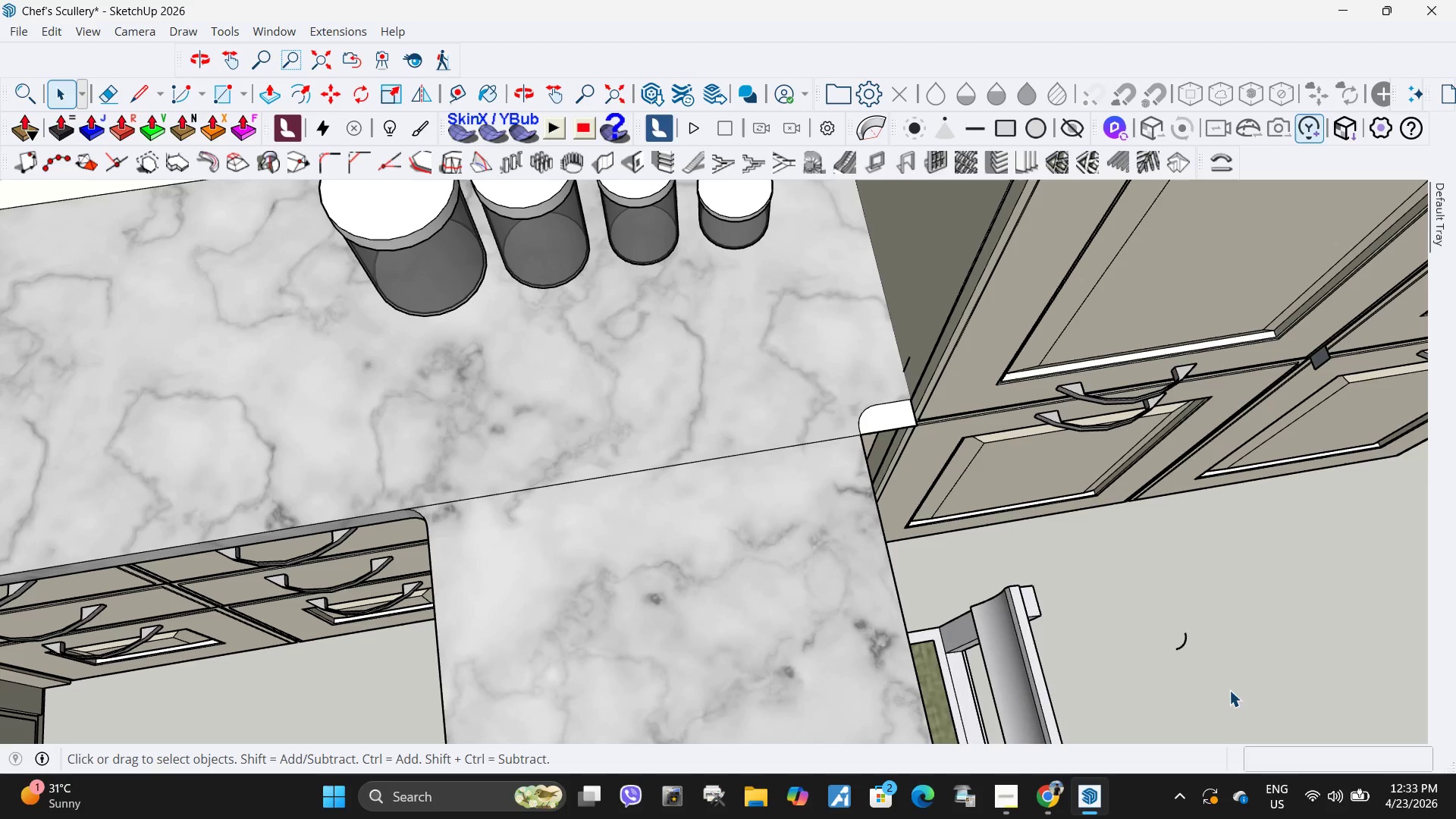 
left_click_drag(start_coordinate=[1229, 691], to_coordinate=[1154, 591])
 